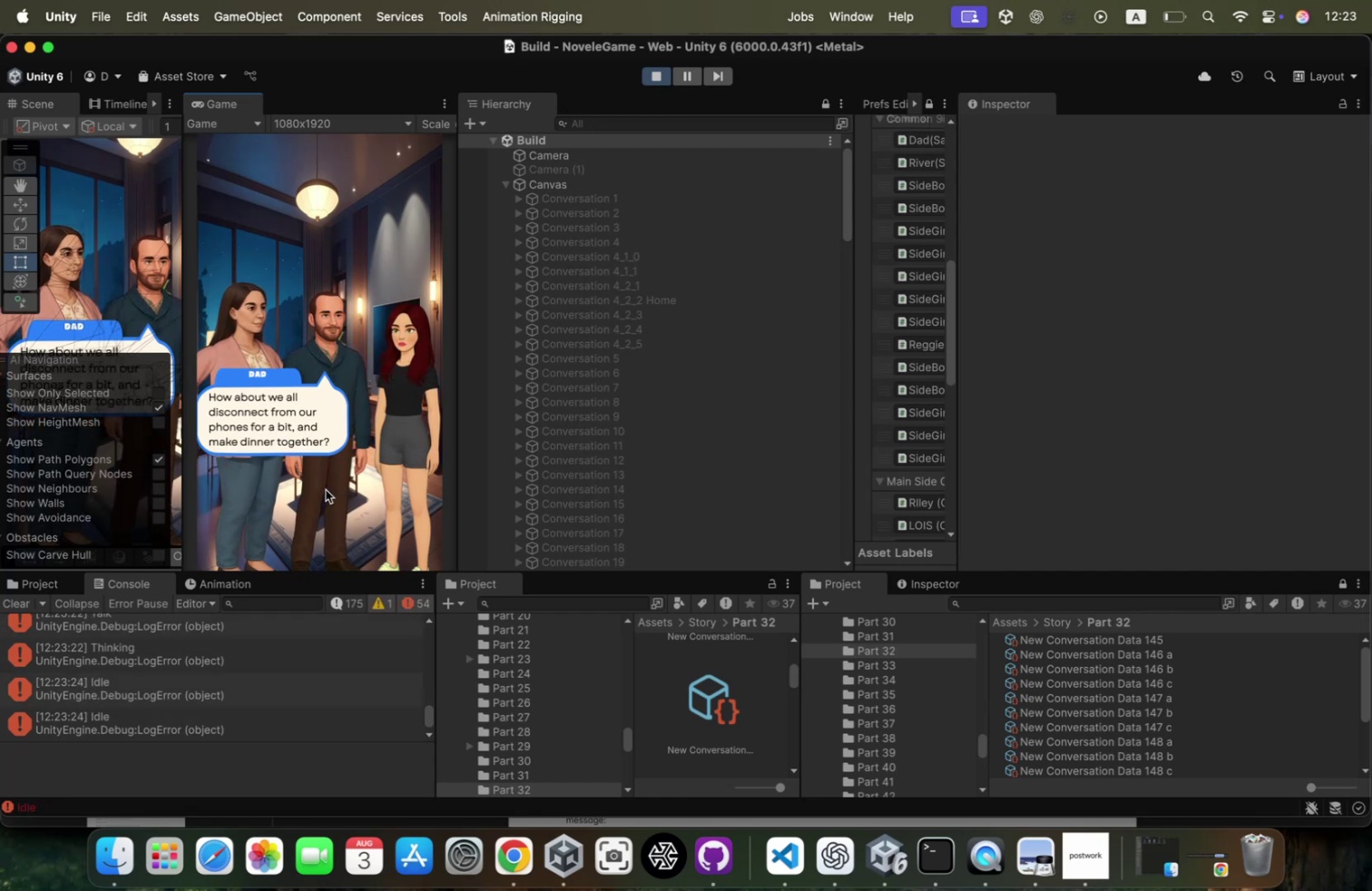 
wait(9.98)
 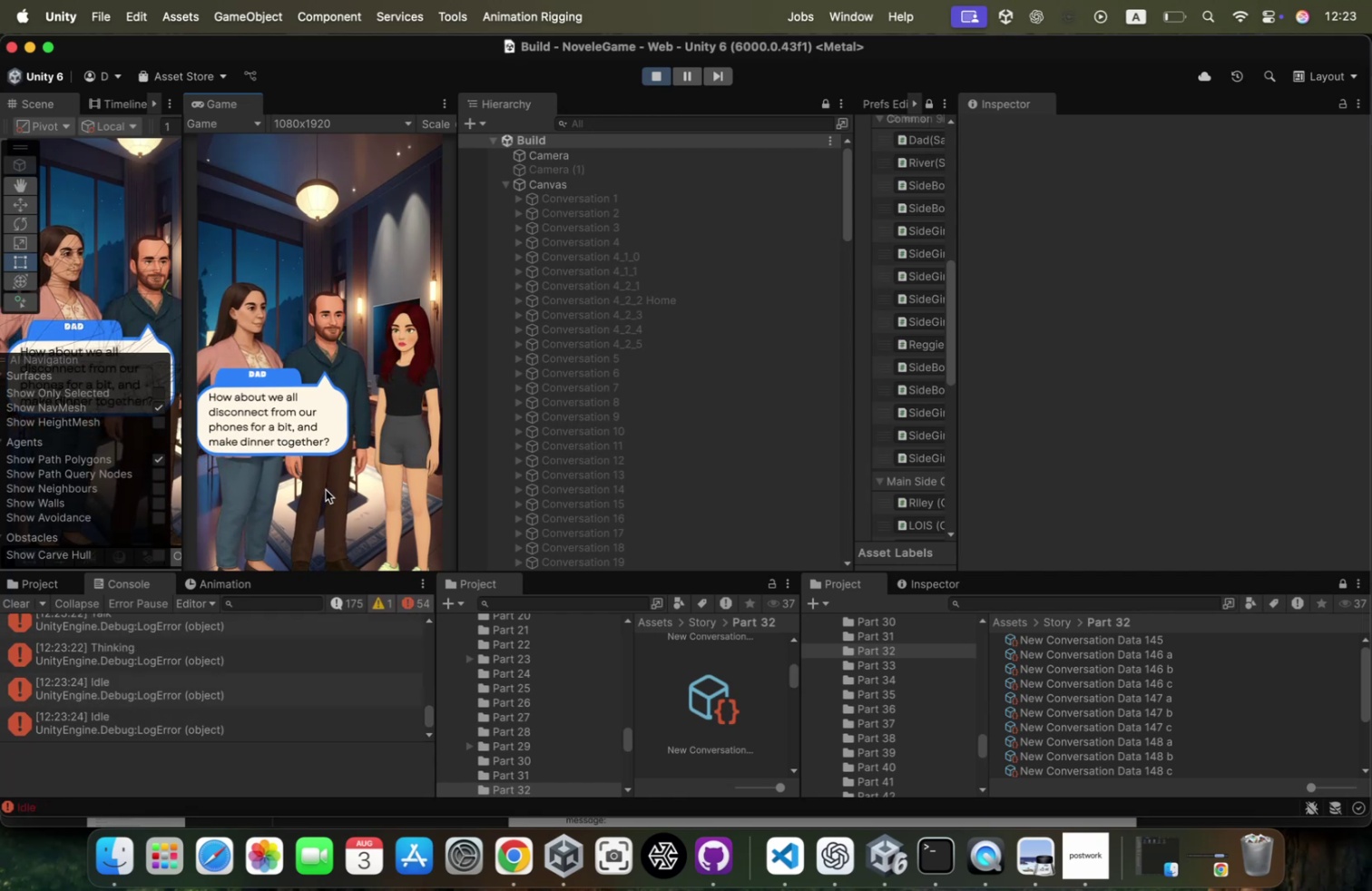 
left_click([650, 81])
 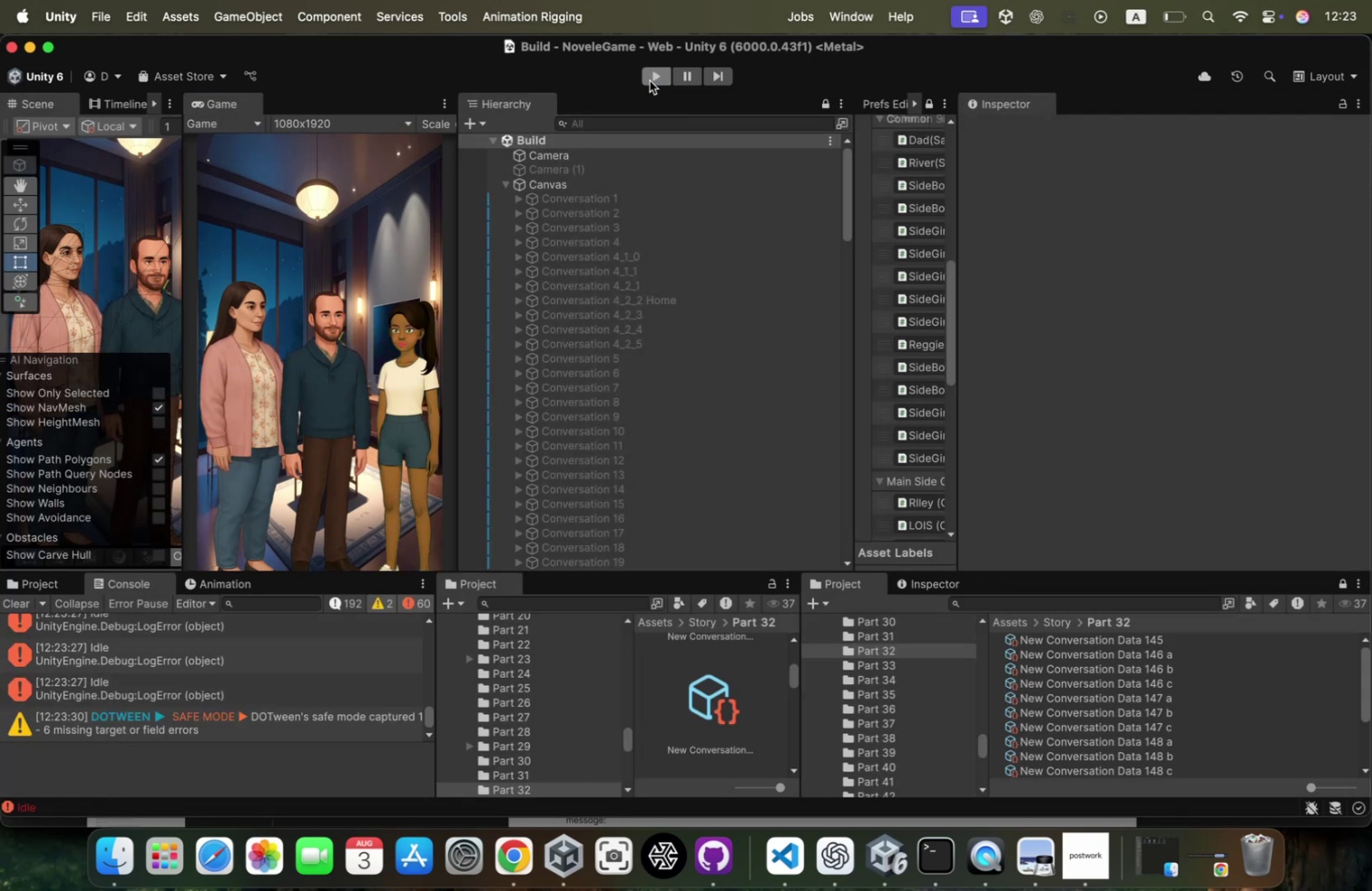 
left_click([650, 81])
 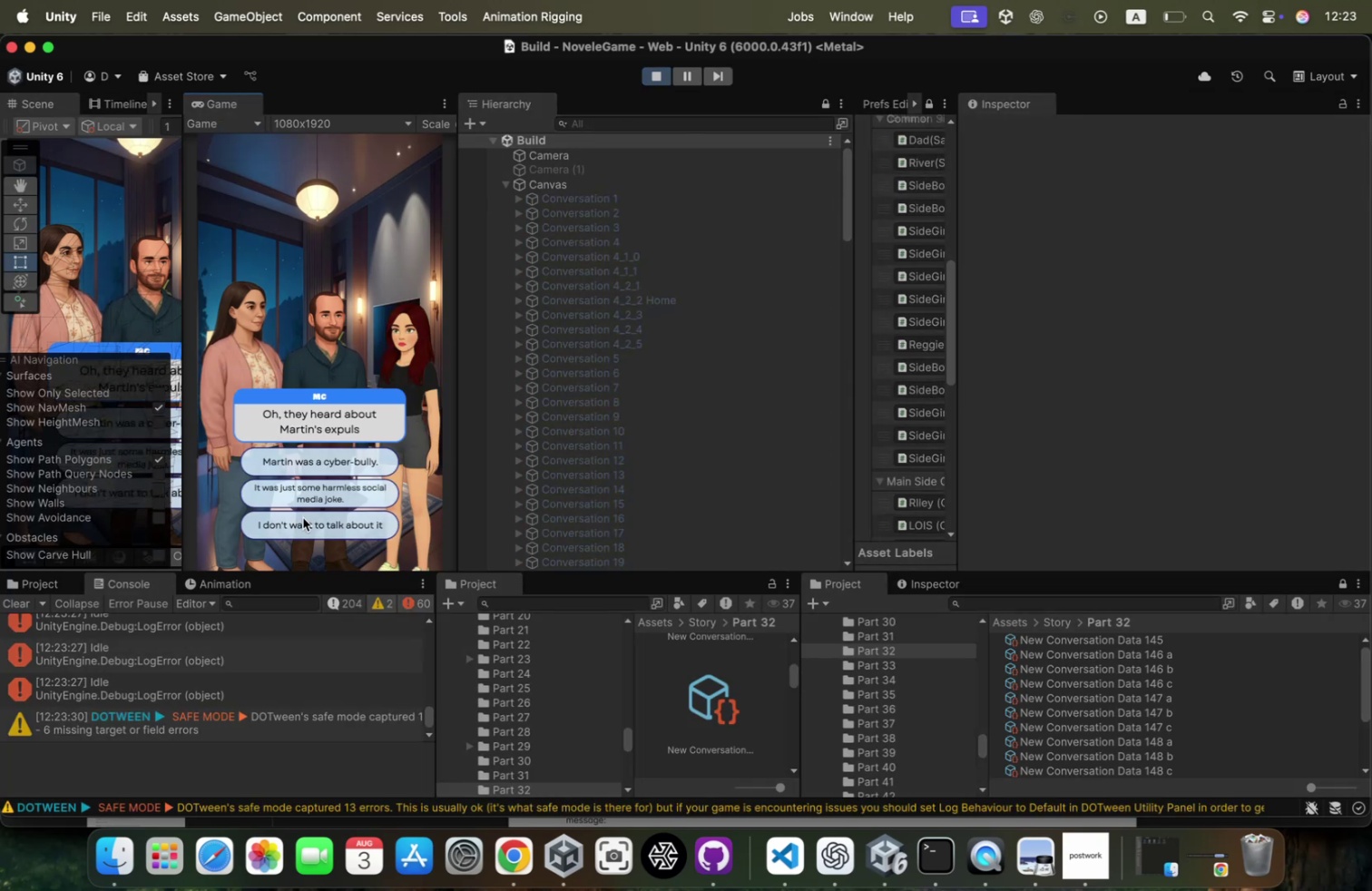 
left_click([303, 517])
 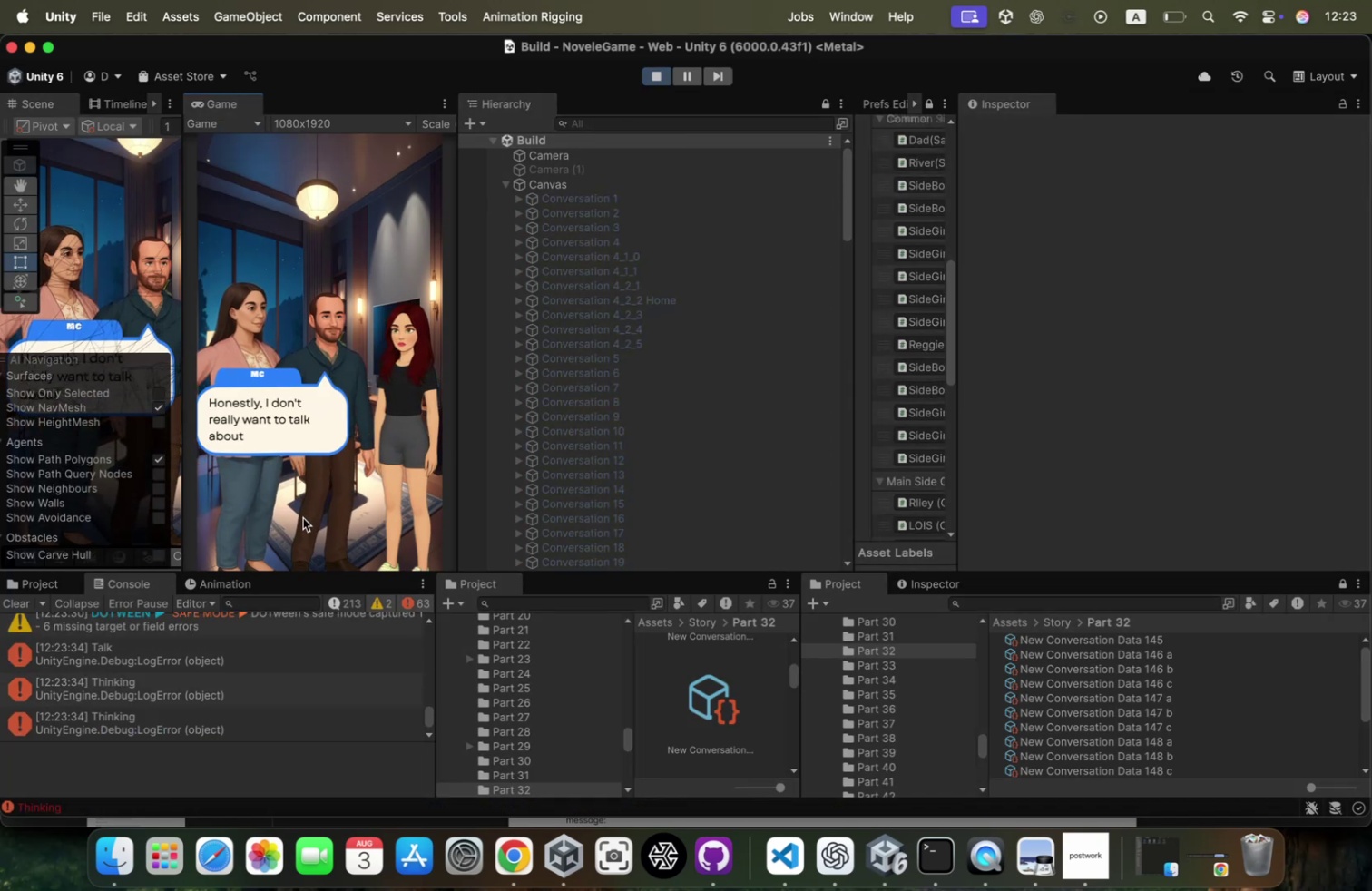 
left_click([303, 517])
 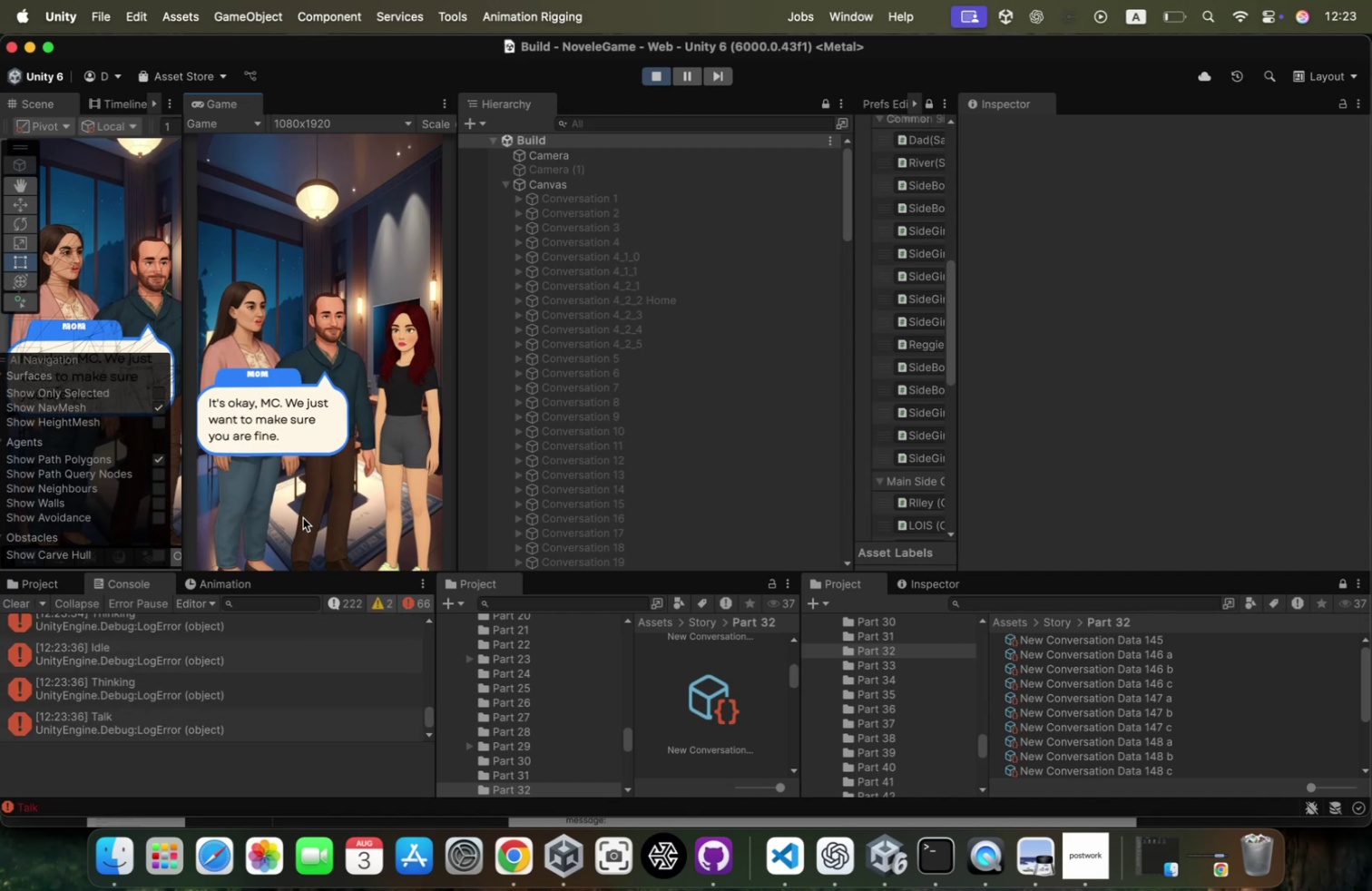 
left_click([303, 517])
 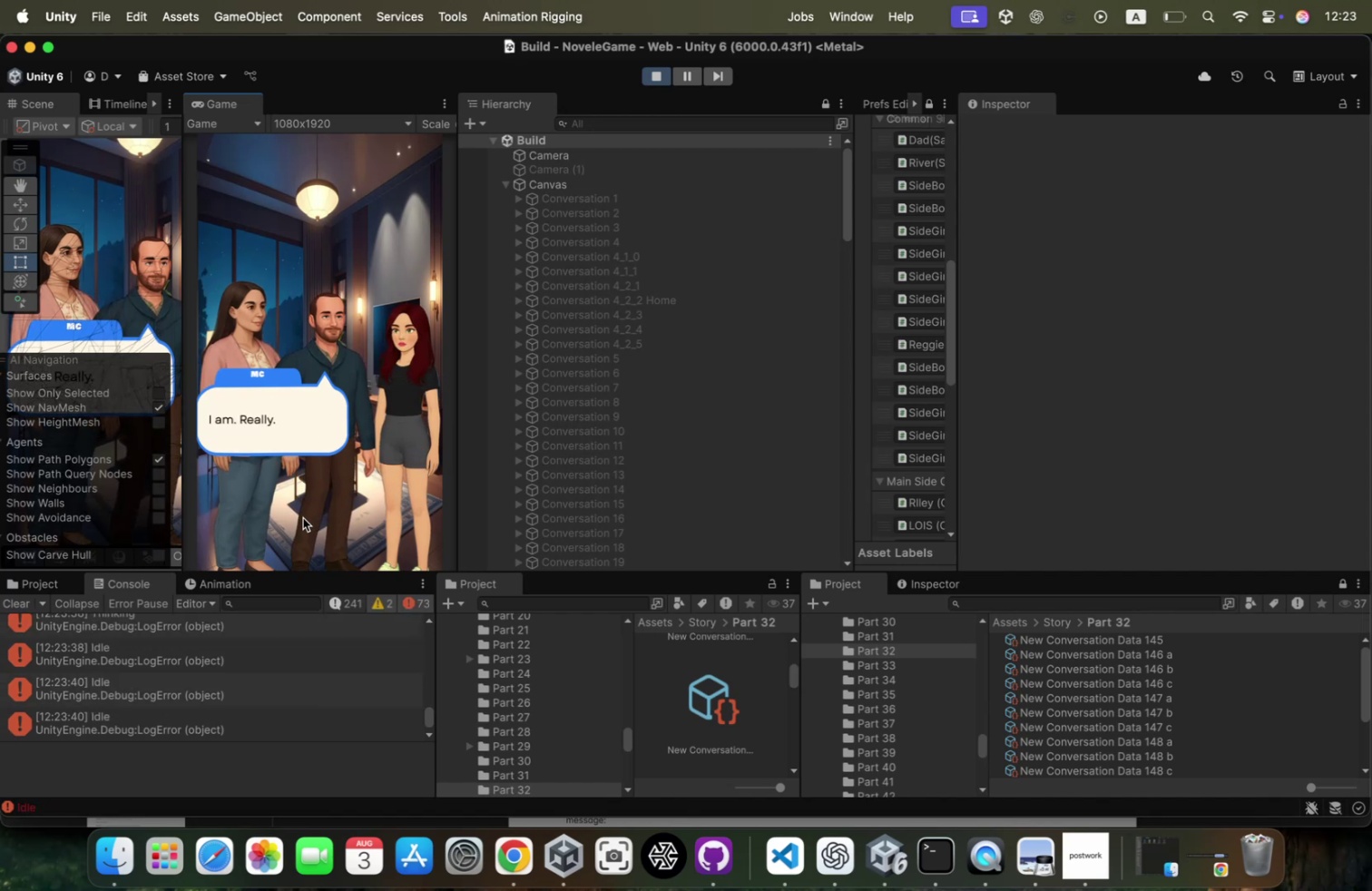 
left_click([304, 525])
 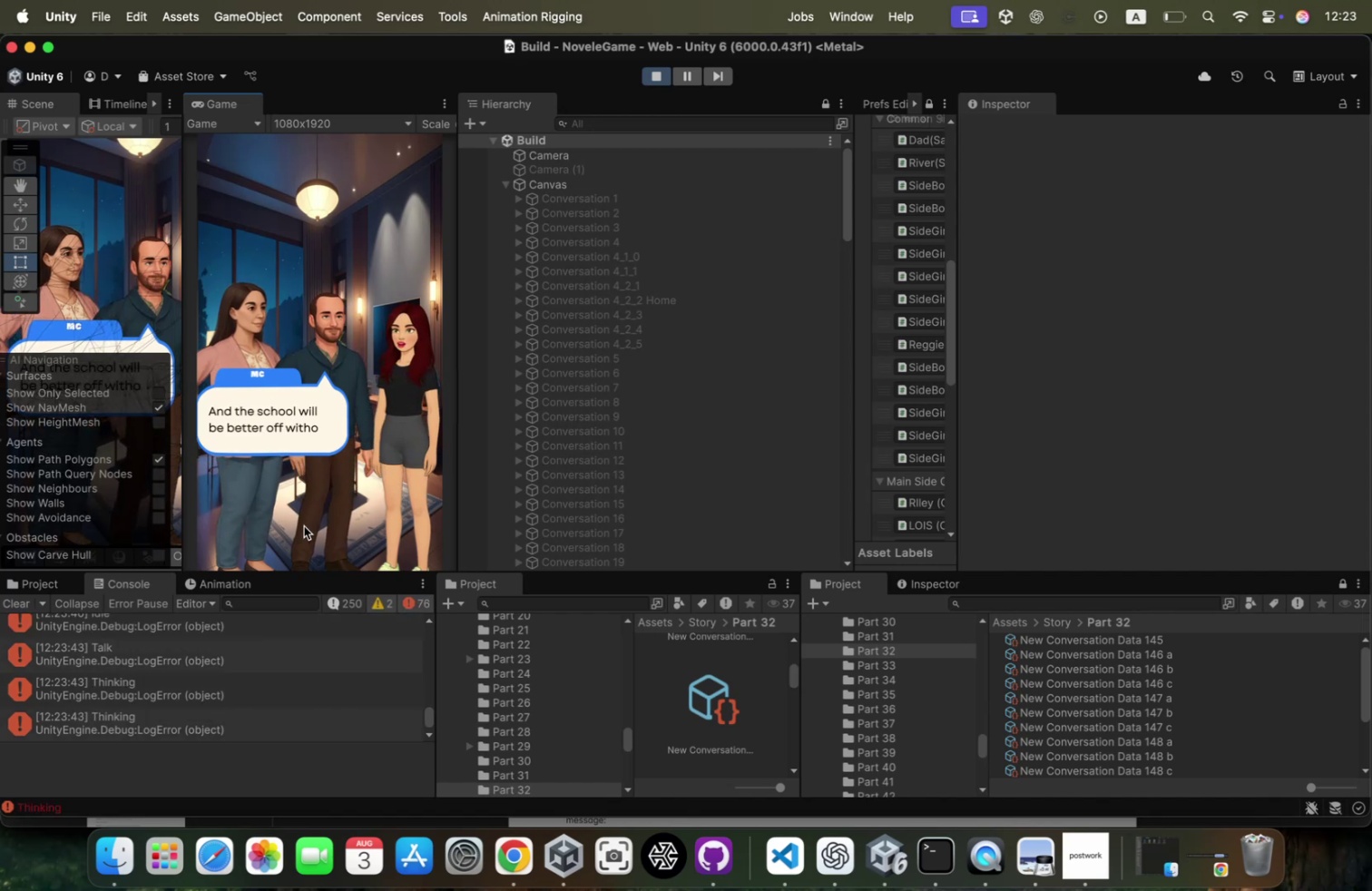 
left_click([304, 525])
 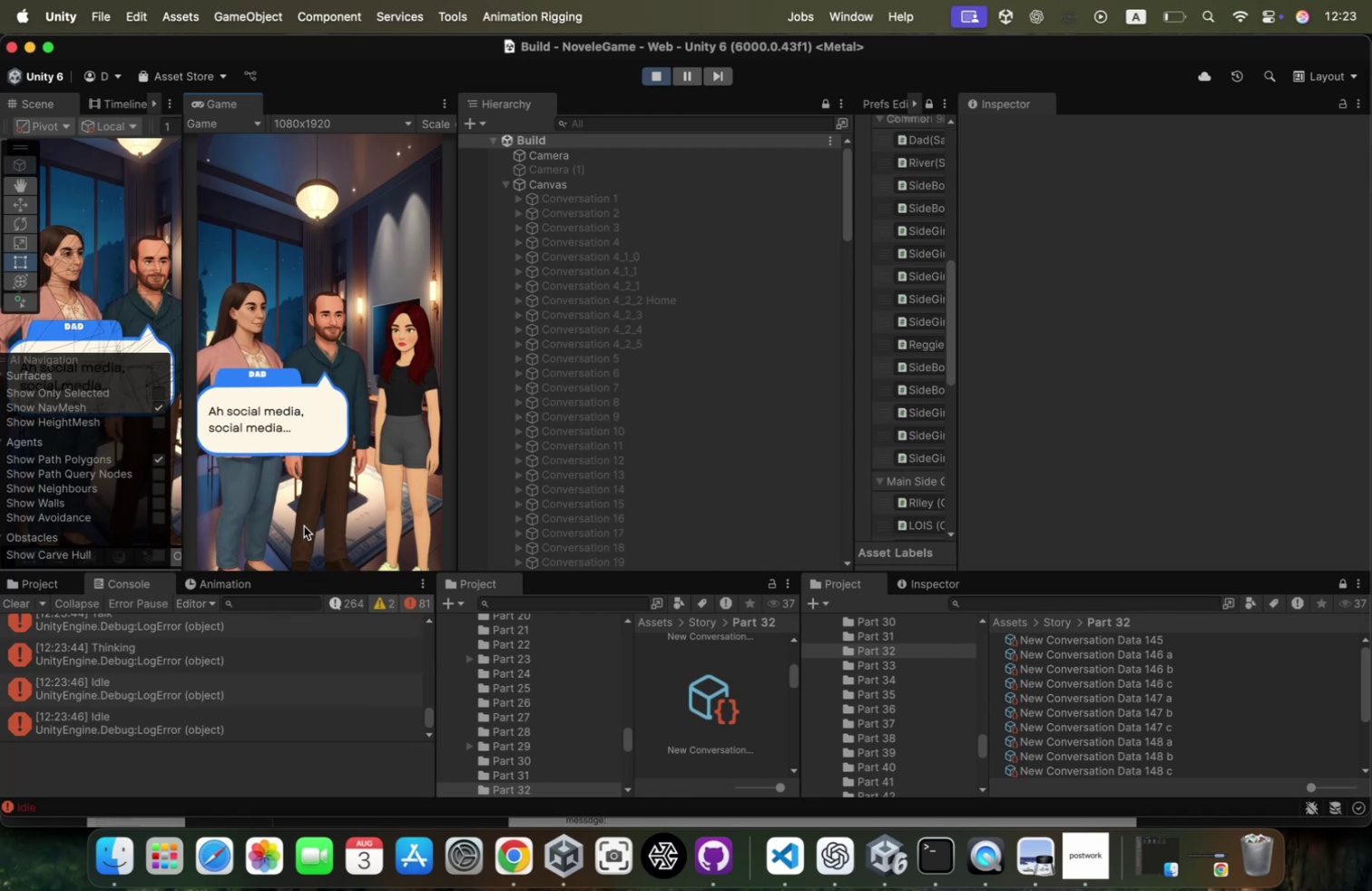 
wait(11.85)
 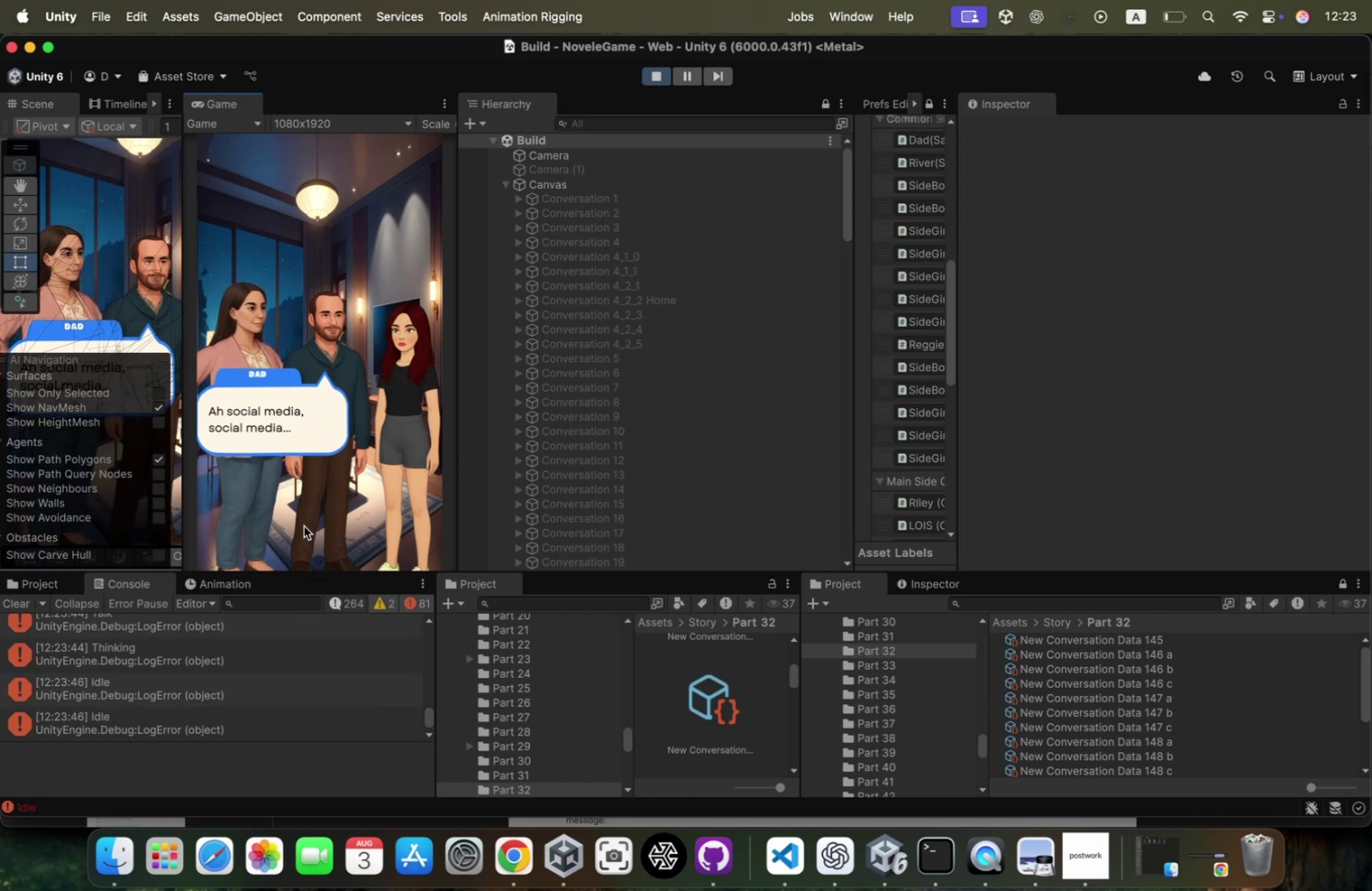 
left_click([652, 77])
 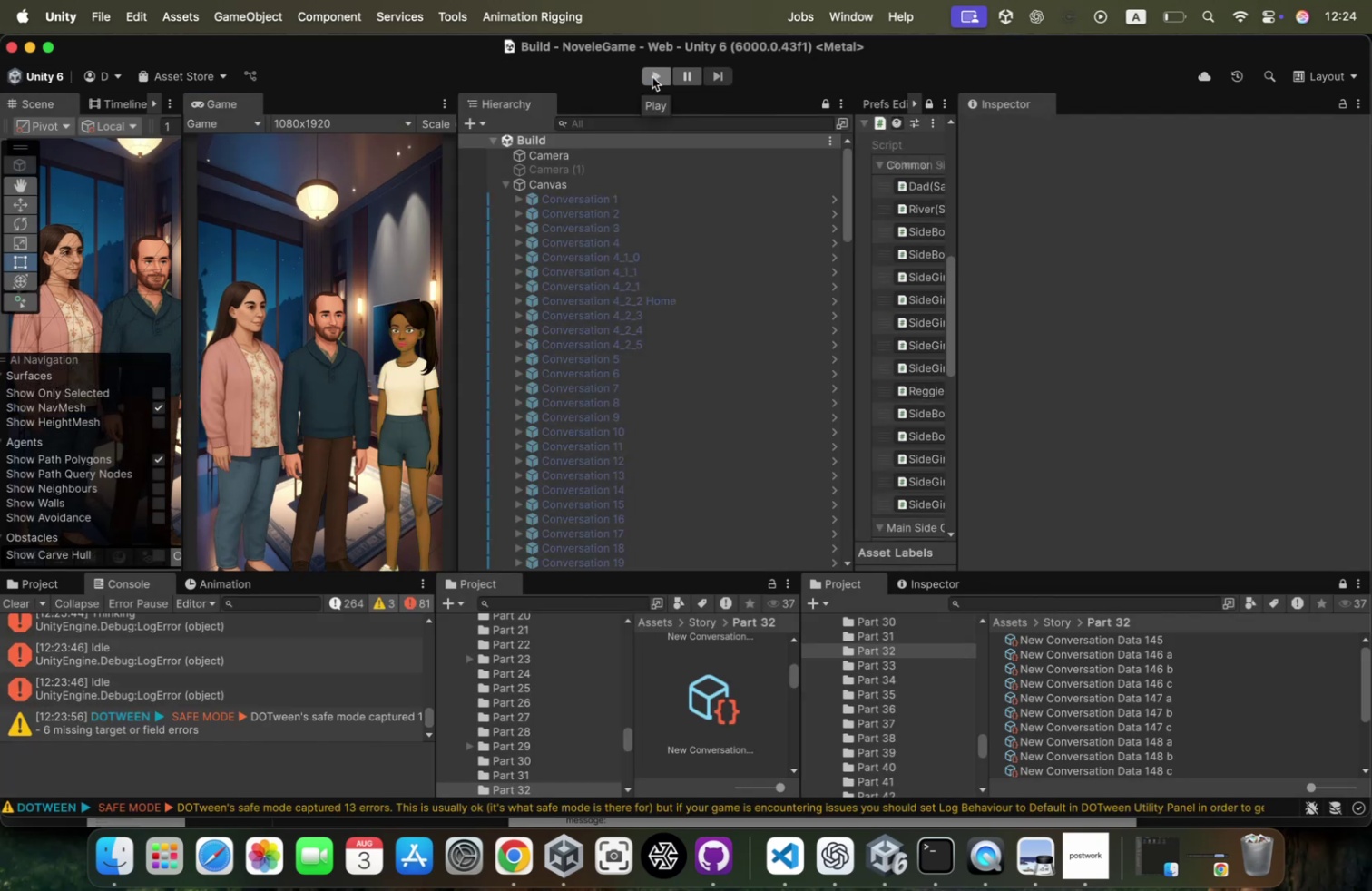 
wait(6.65)
 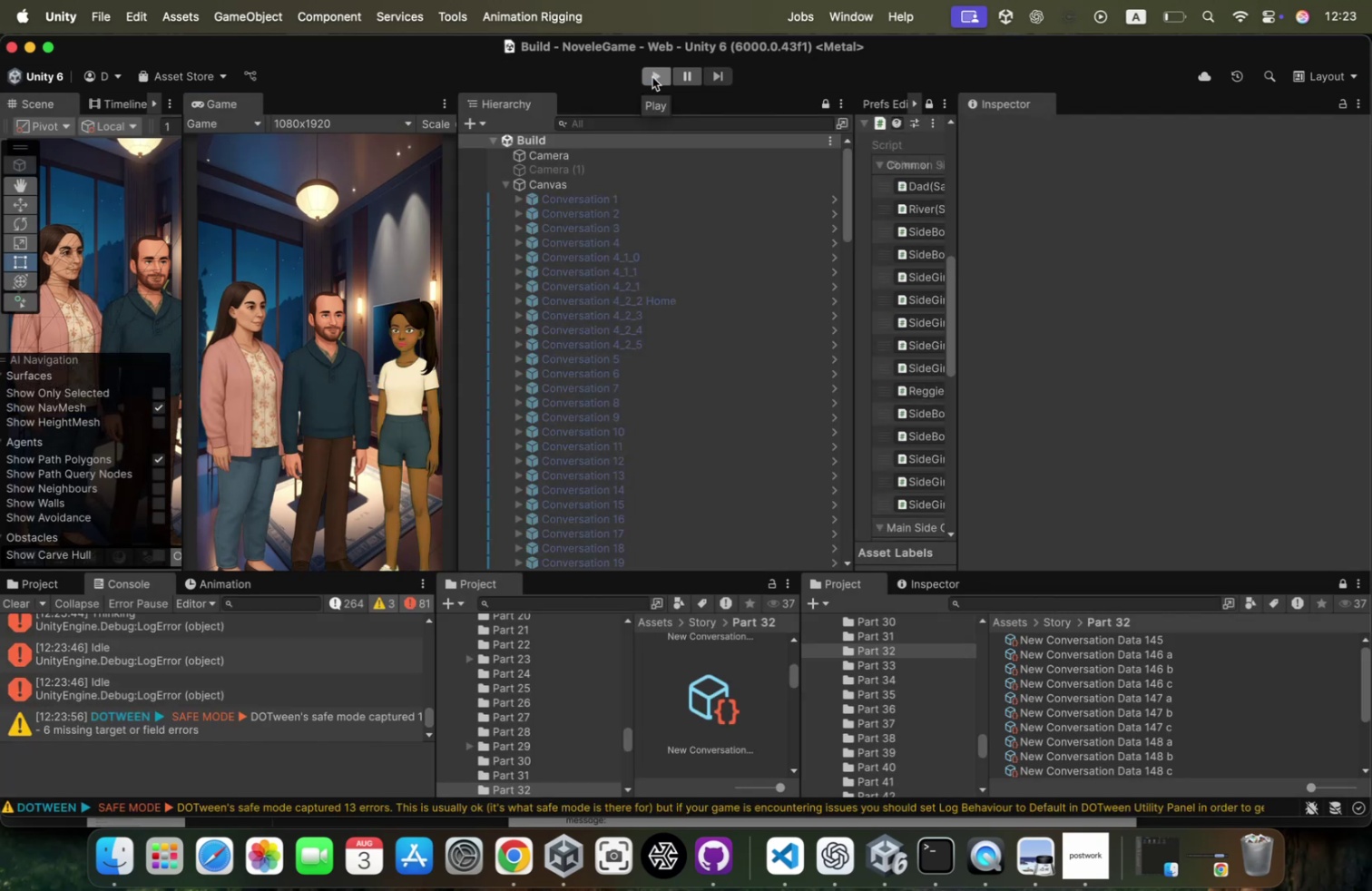 
scroll: coordinate [720, 367], scroll_direction: down, amount: 67.0
 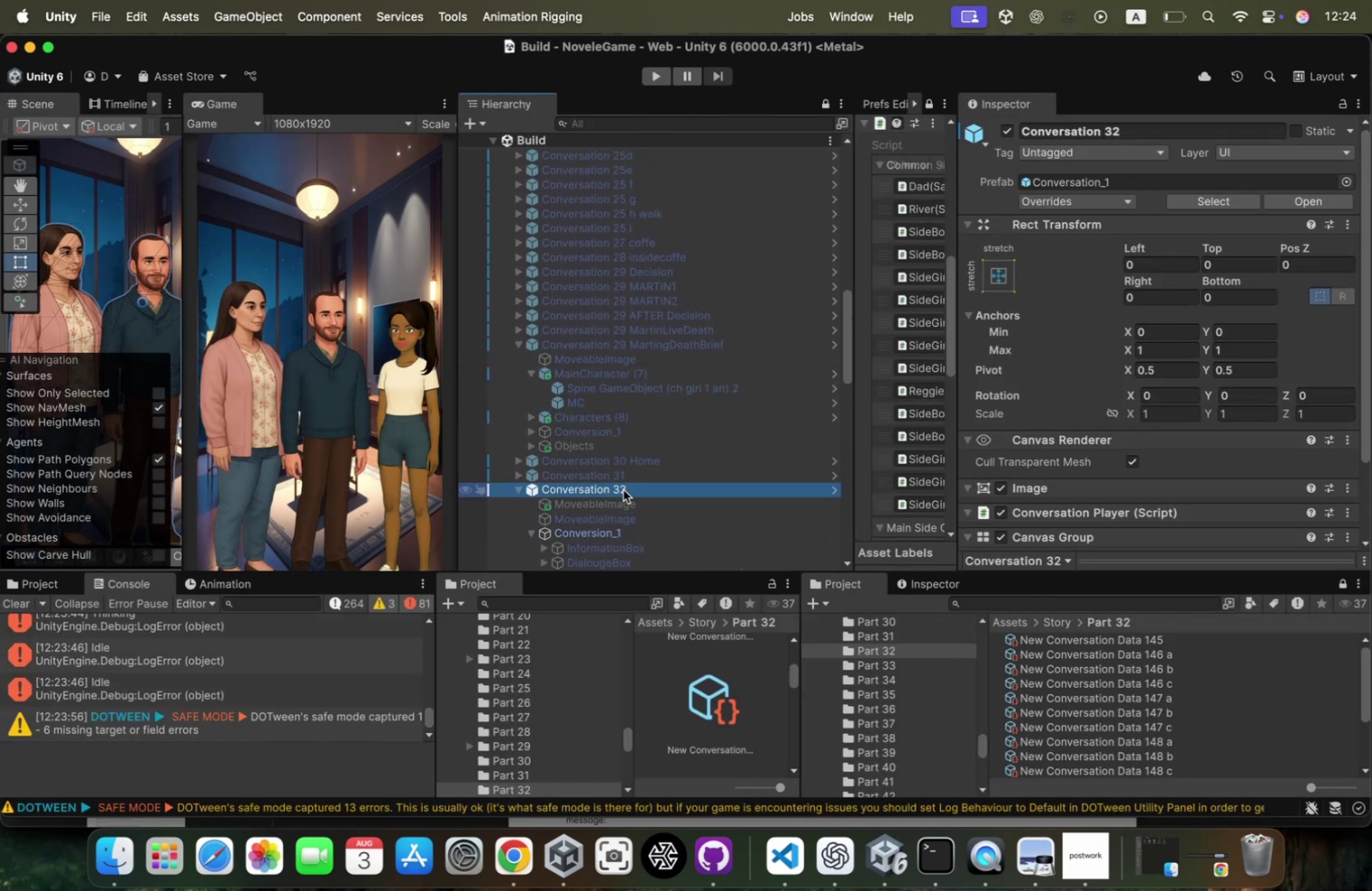 
key(ArrowLeft)
 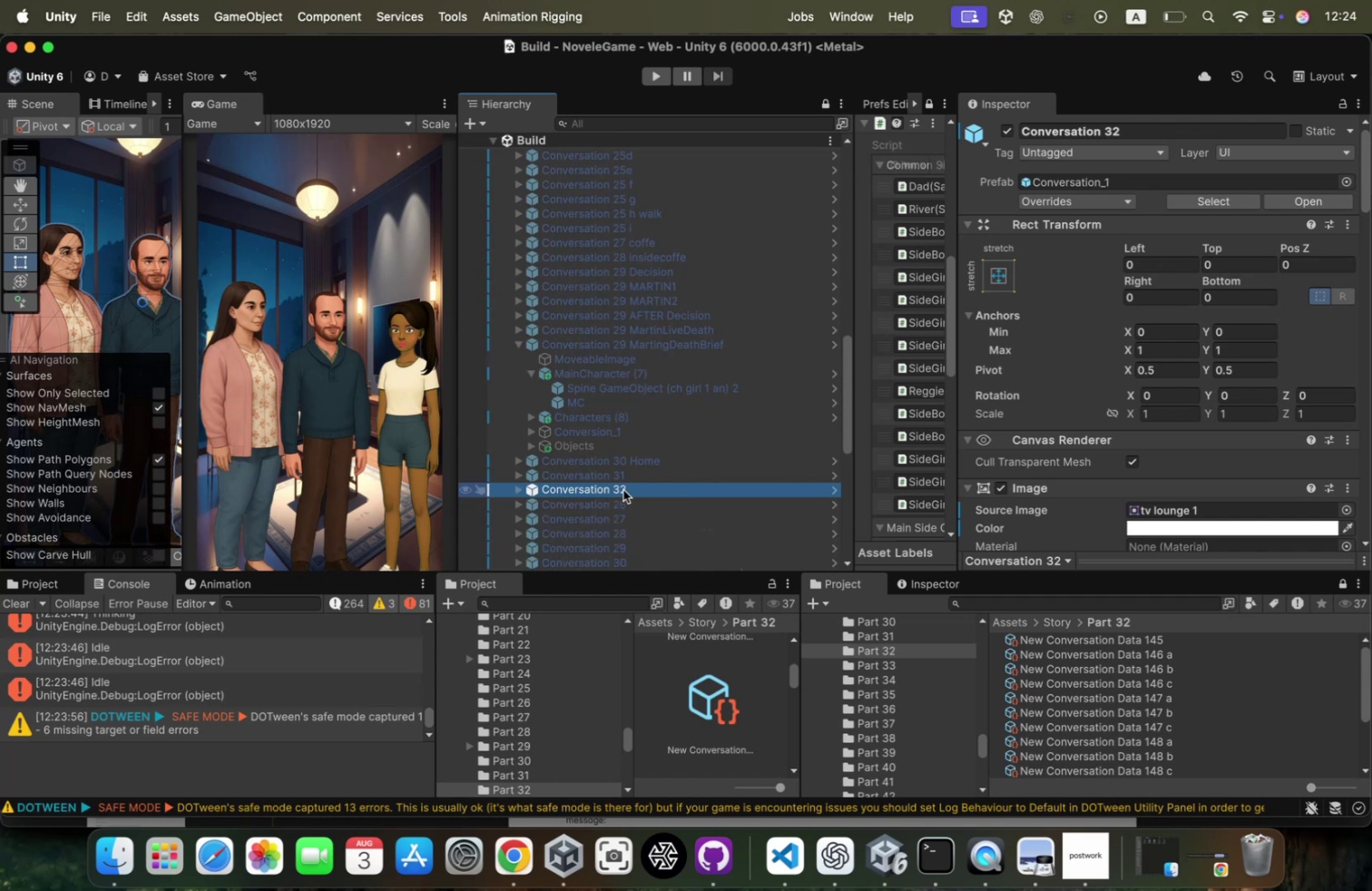 
key(ArrowUp)
 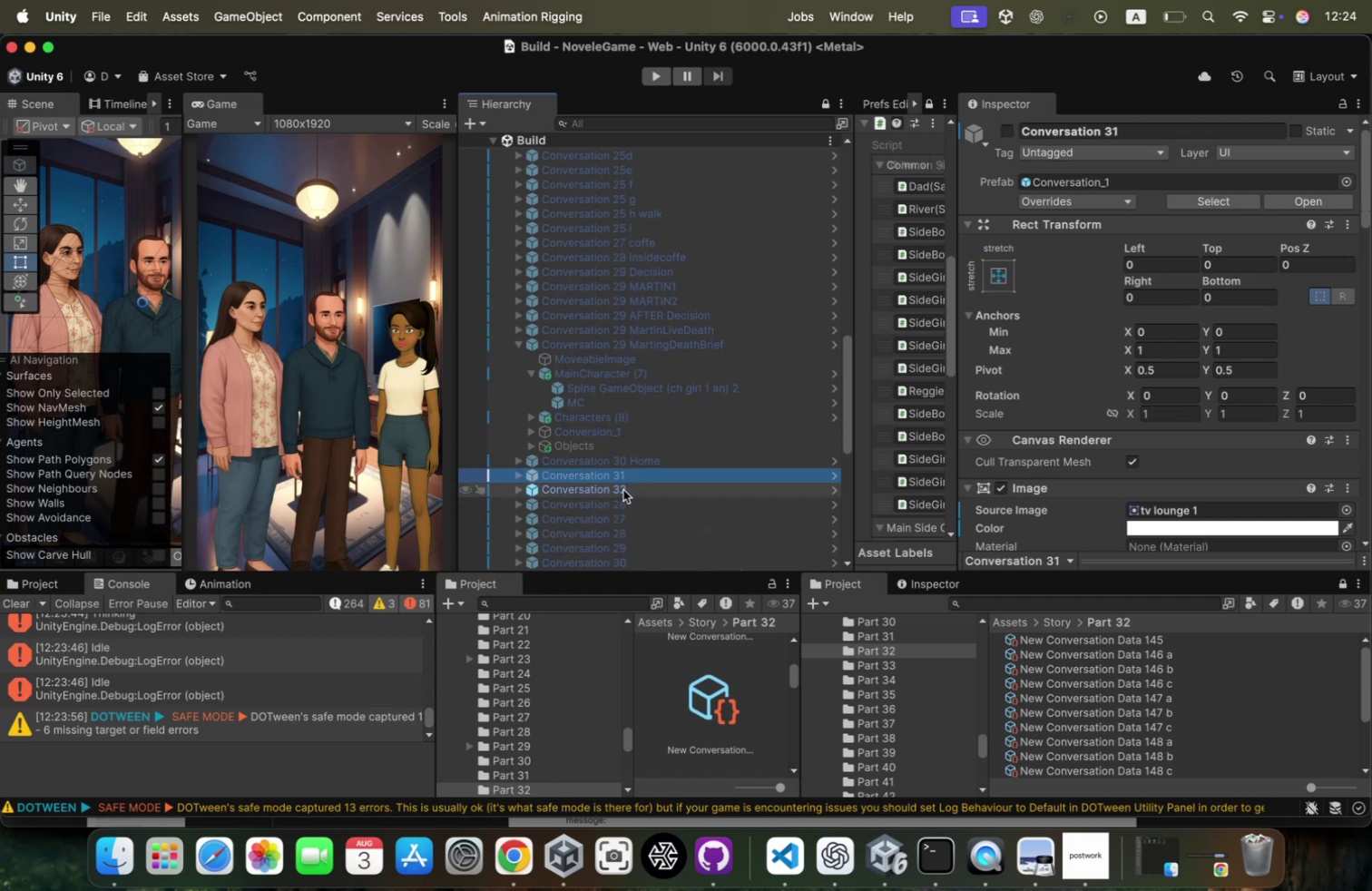 
key(ArrowUp)
 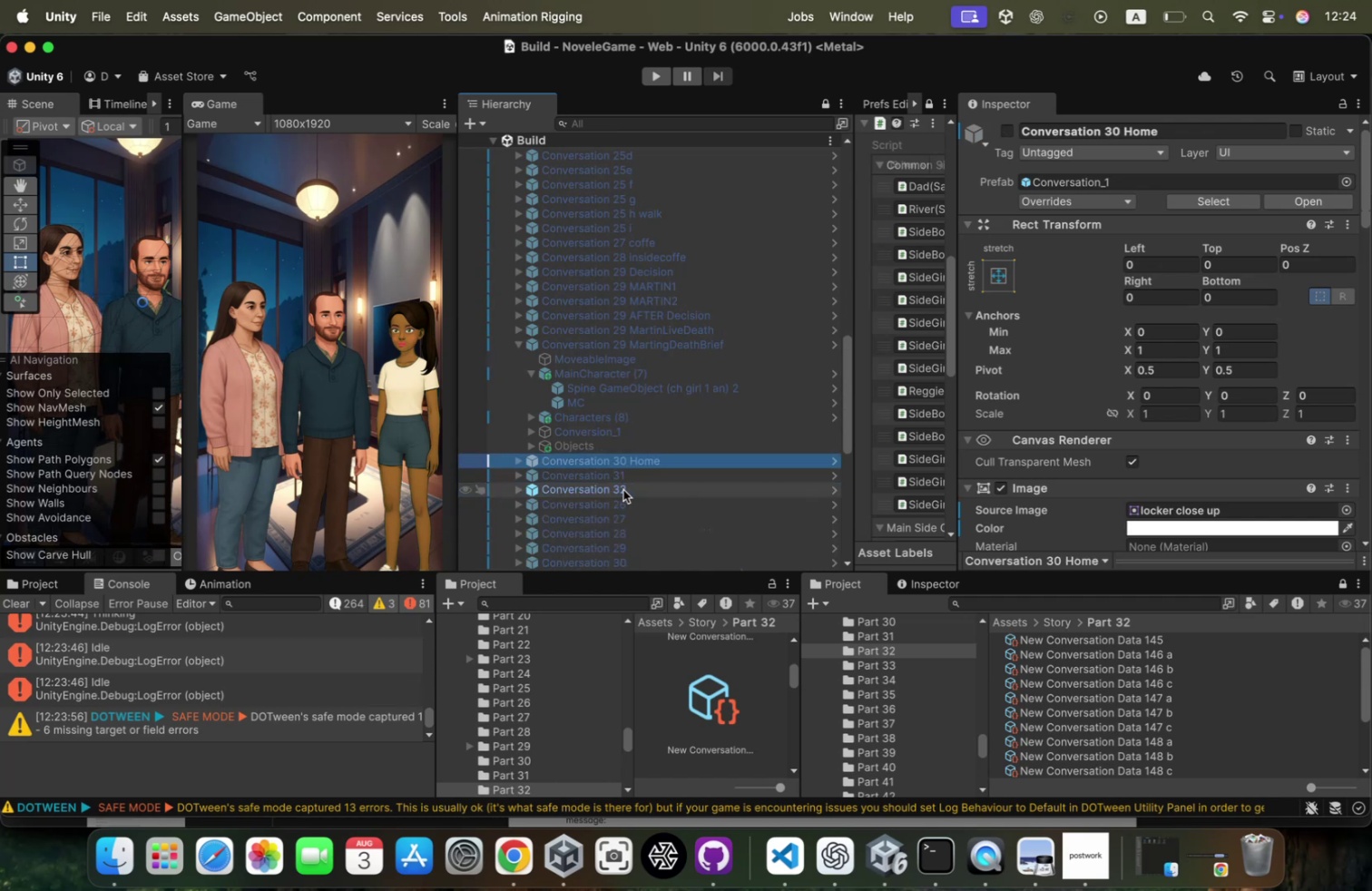 
key(ArrowUp)
 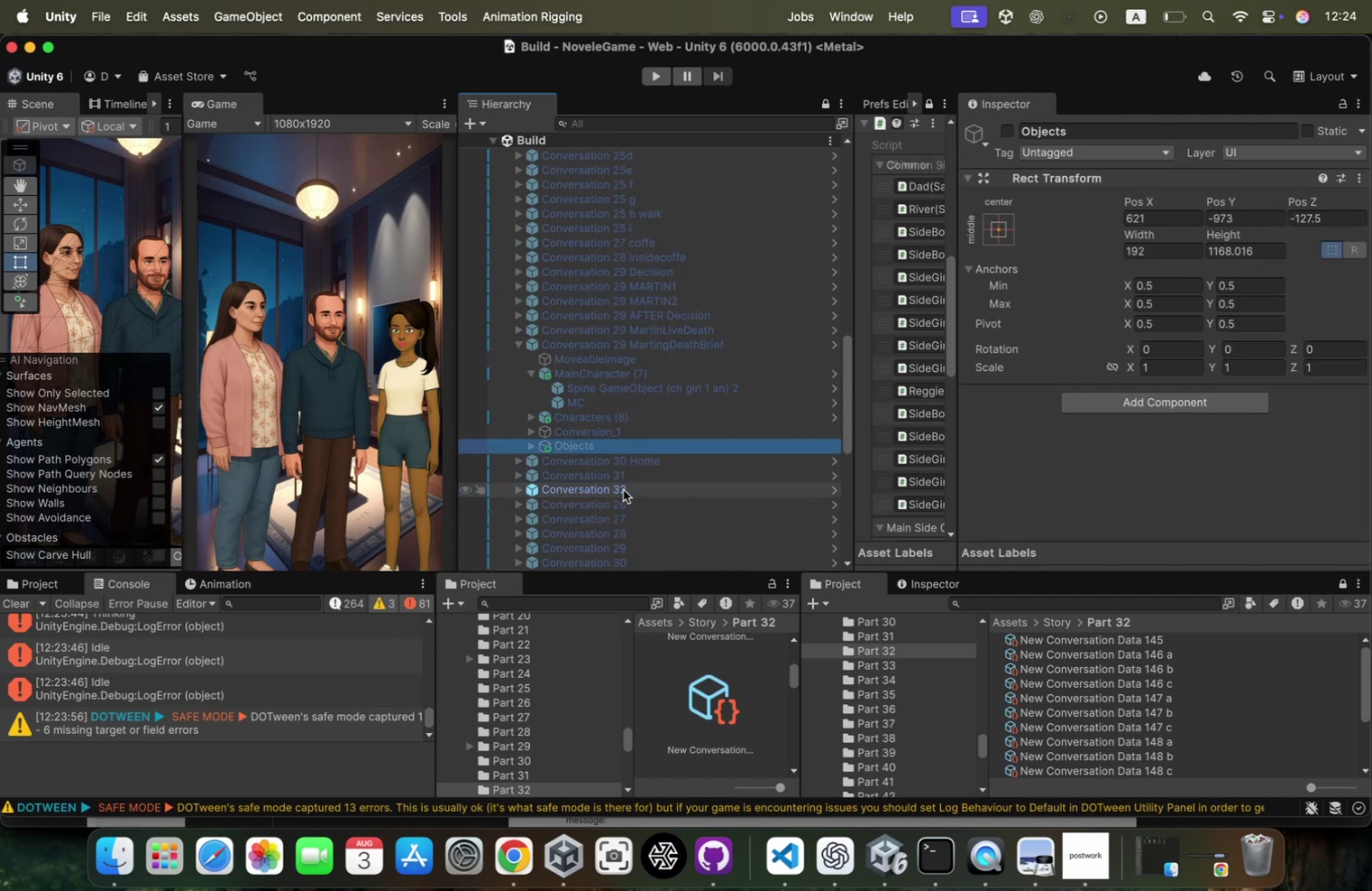 
key(ArrowUp)
 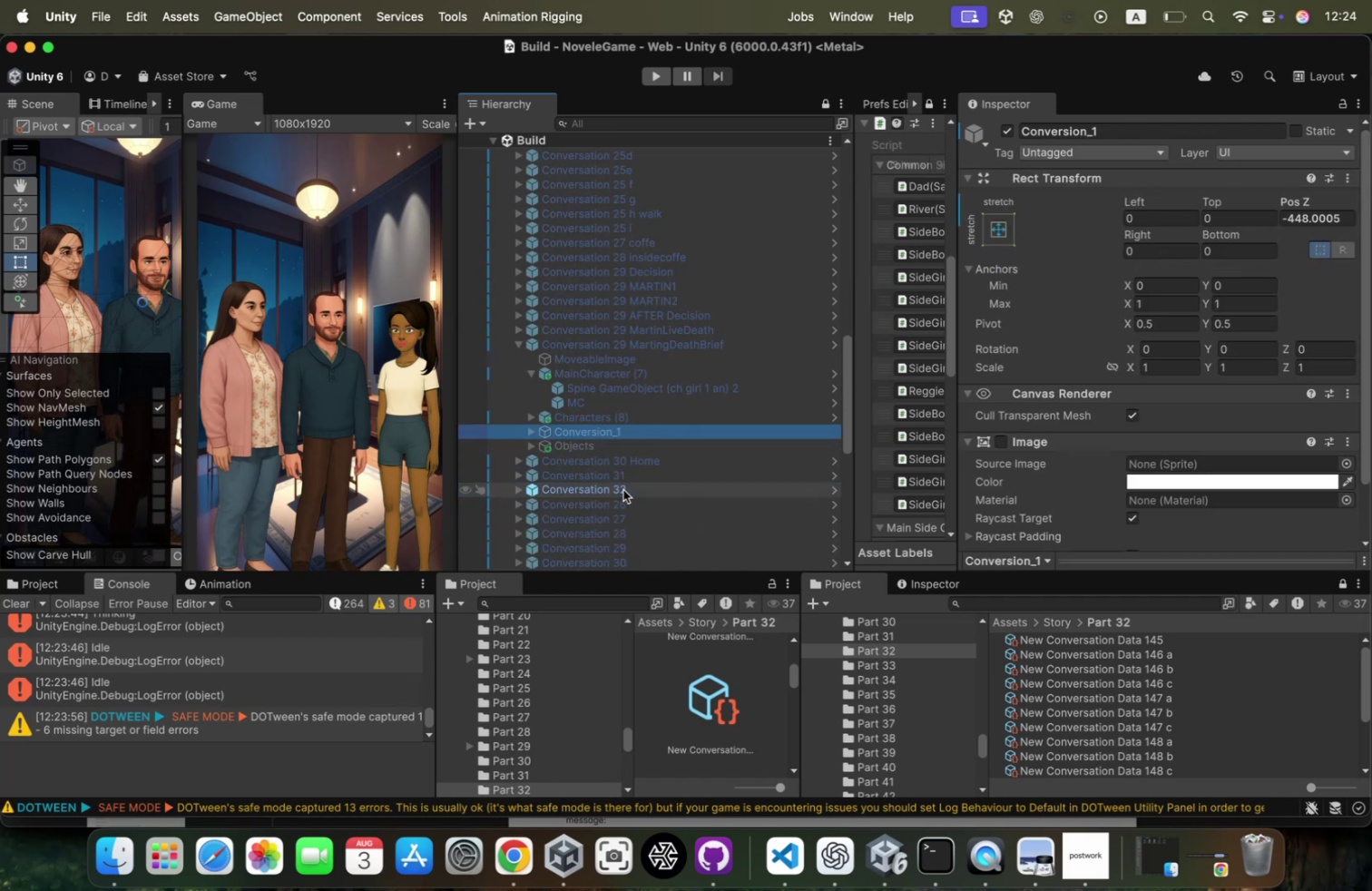 
key(ArrowUp)
 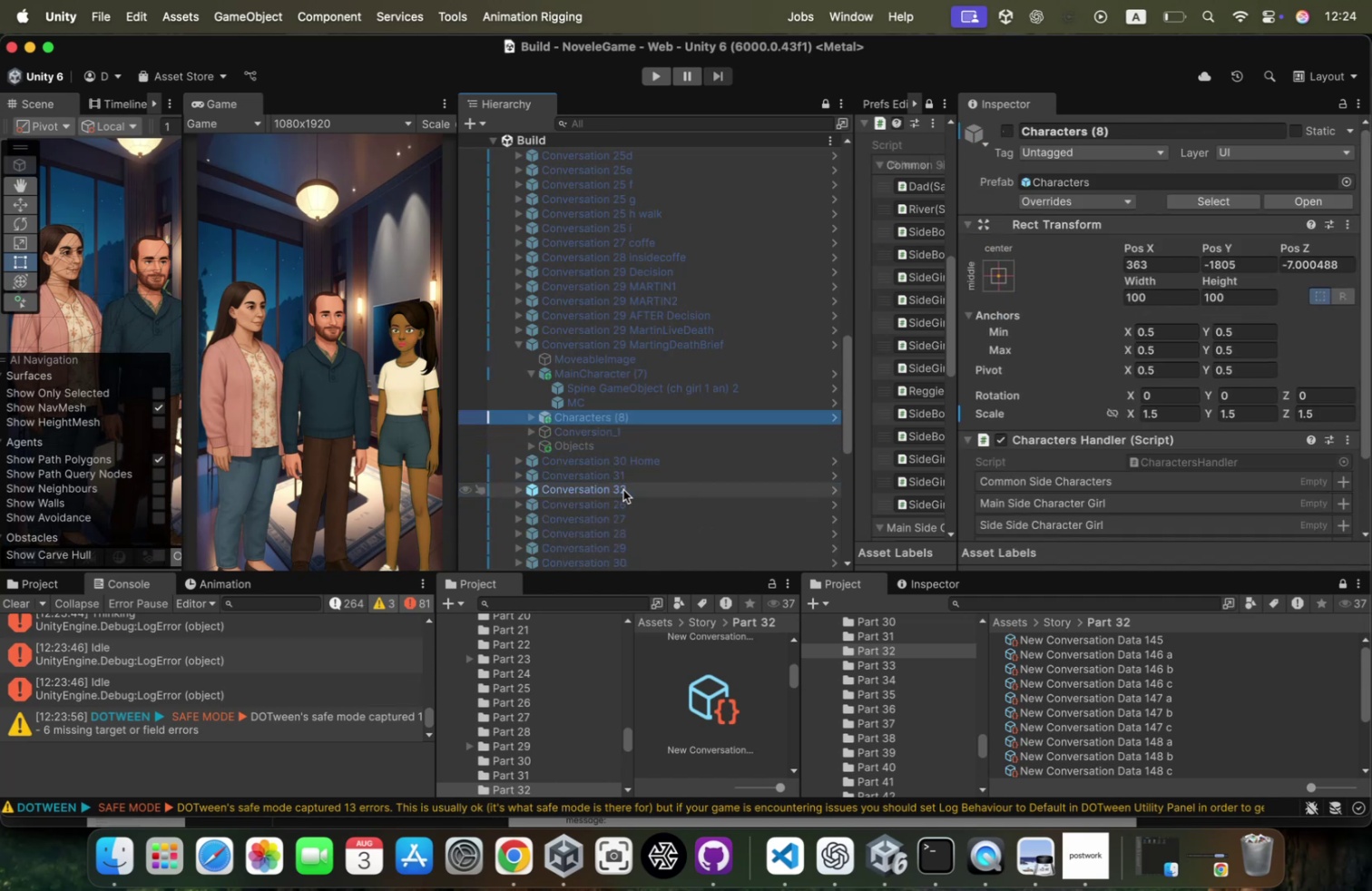 
key(ArrowUp)
 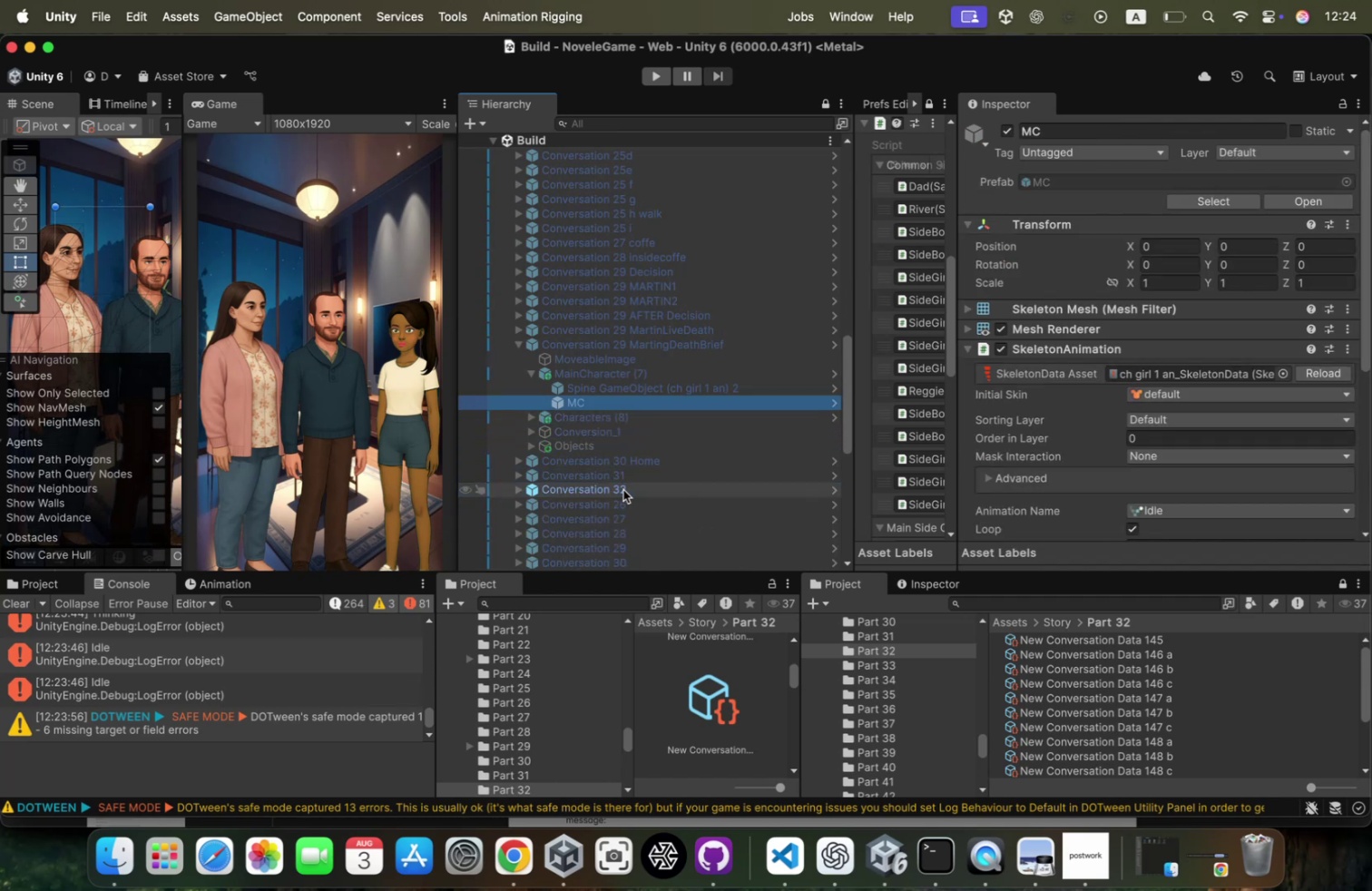 
key(ArrowUp)
 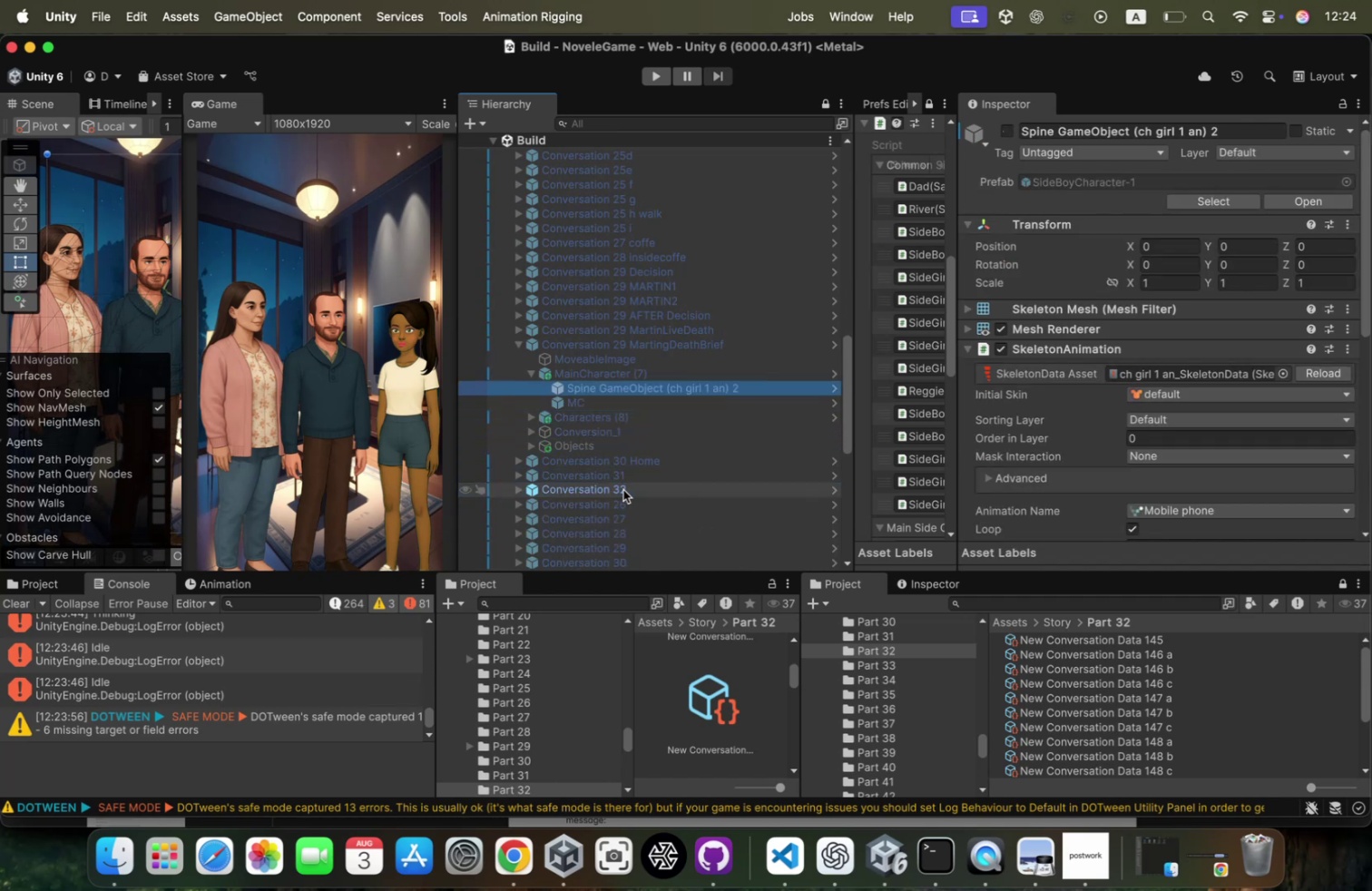 
key(ArrowUp)
 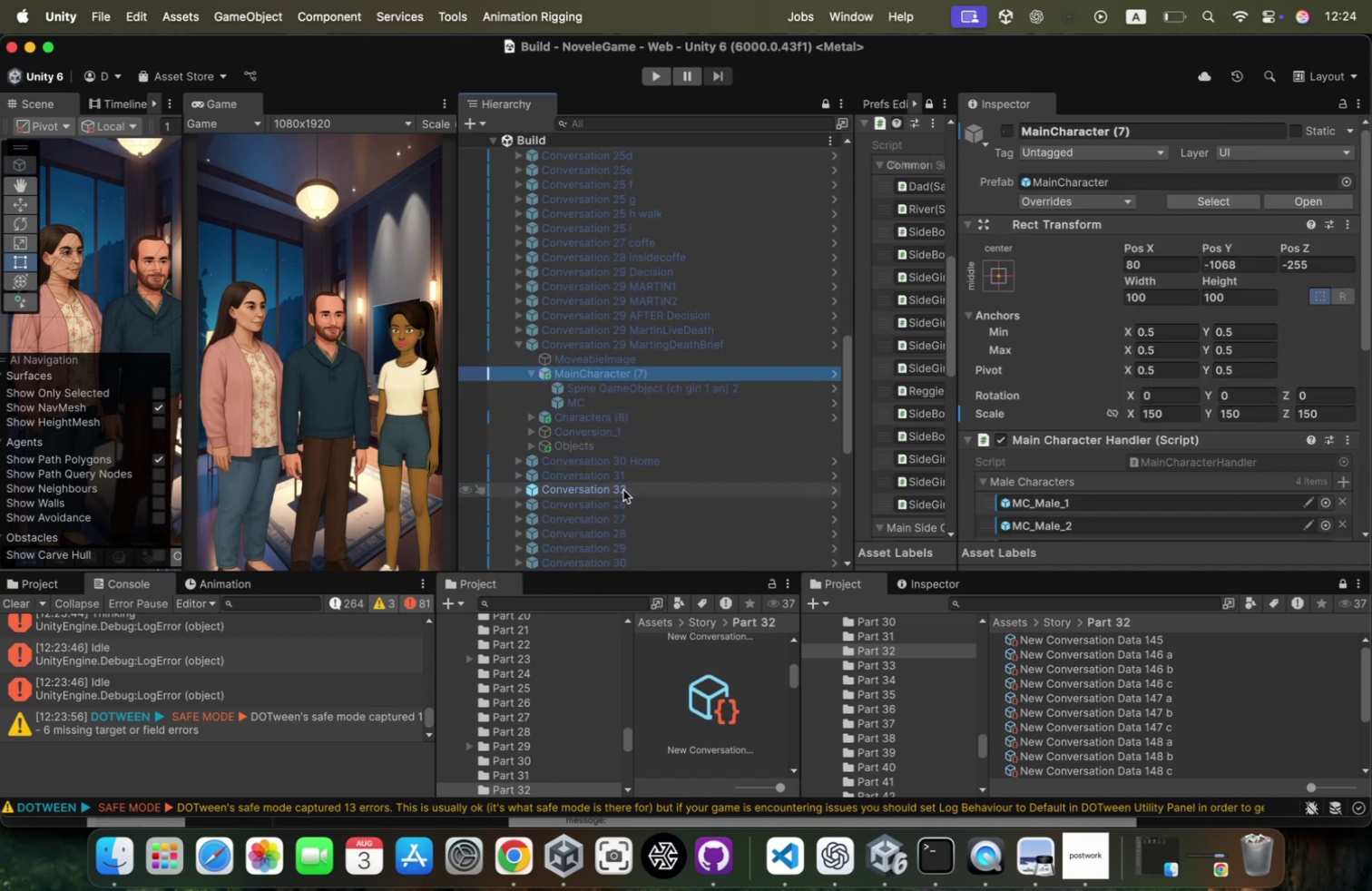 
key(ArrowUp)
 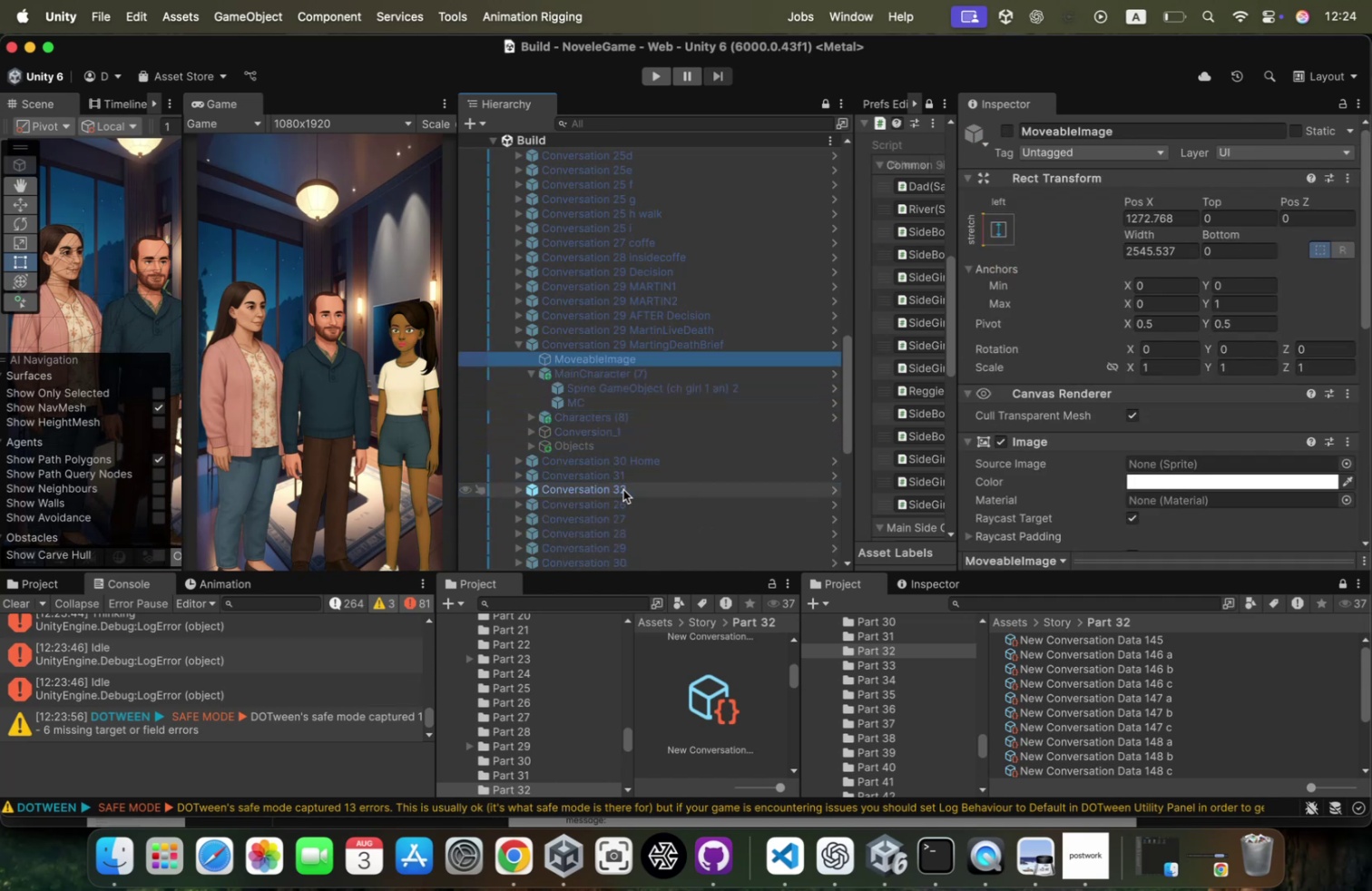 
key(ArrowUp)
 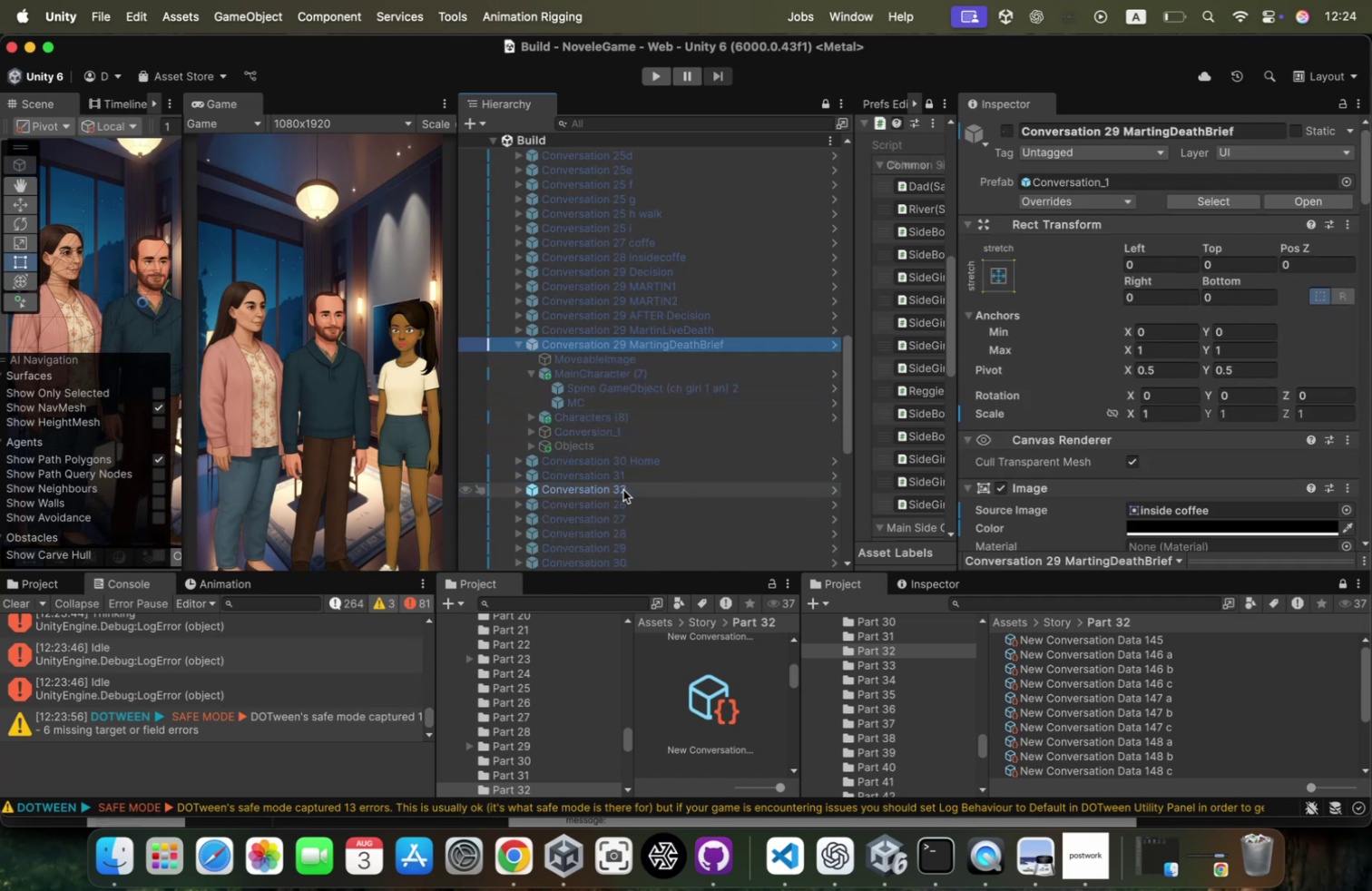 
key(ArrowLeft)
 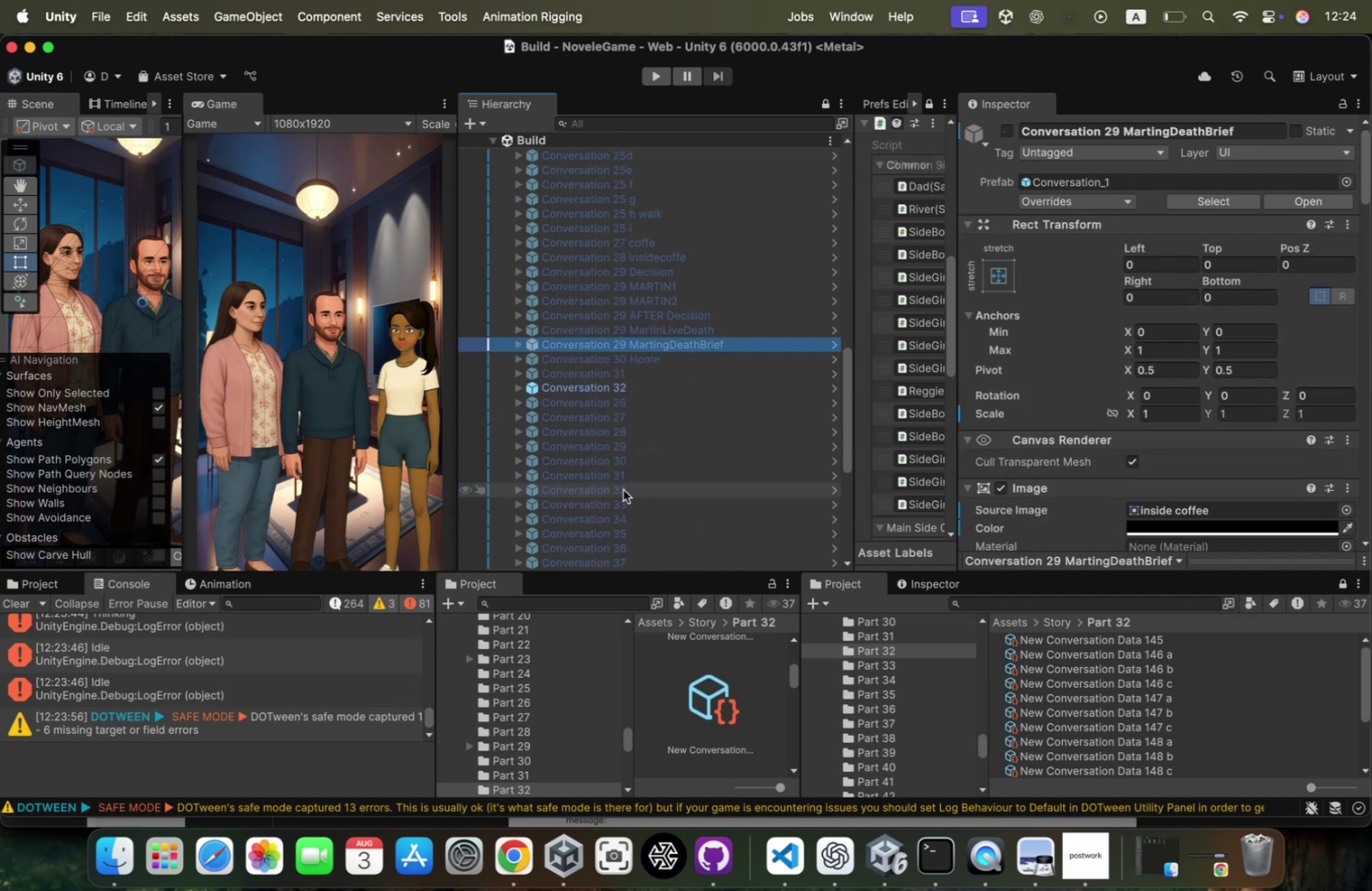 
key(ArrowDown)
 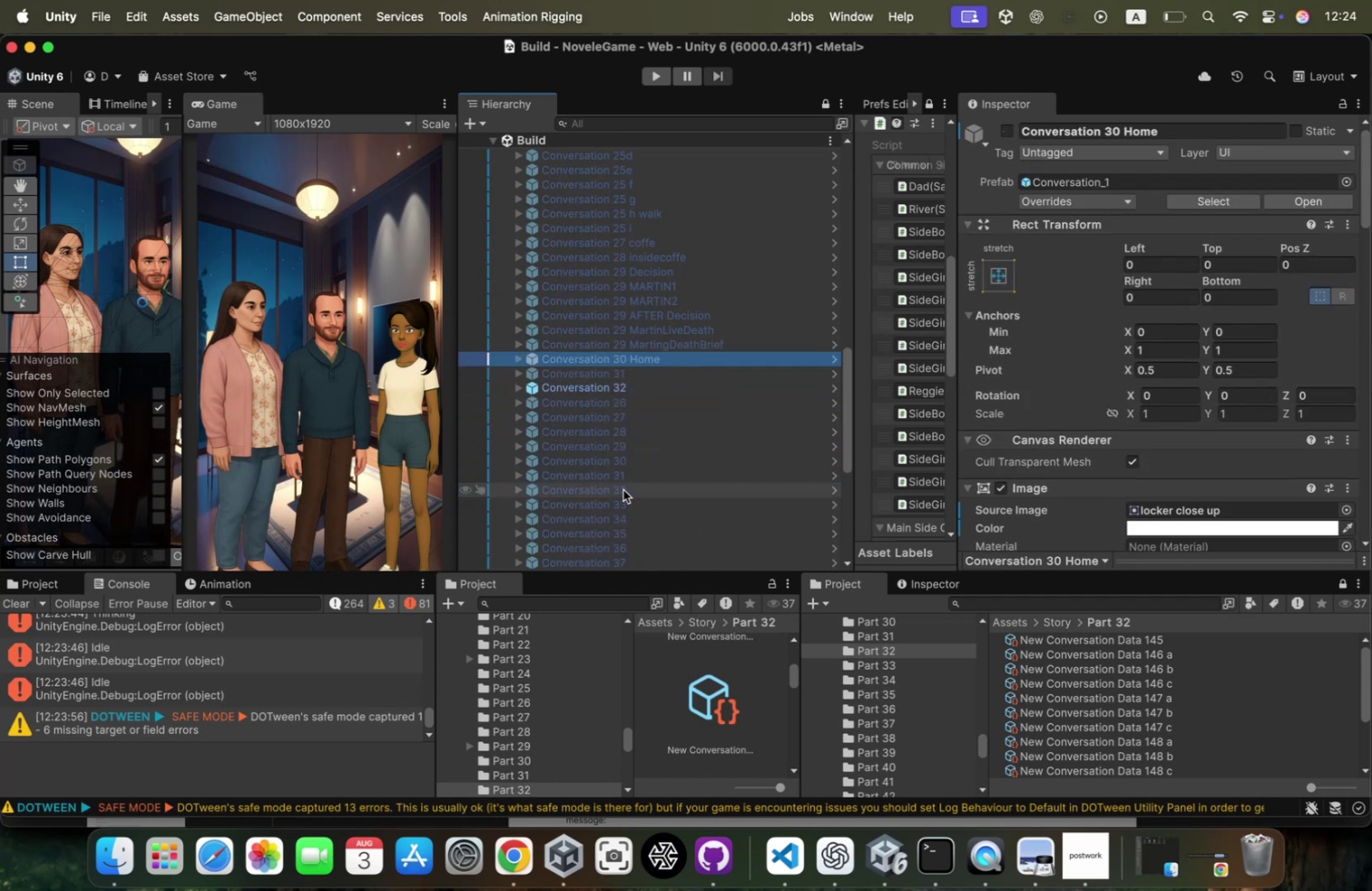 
key(ArrowDown)
 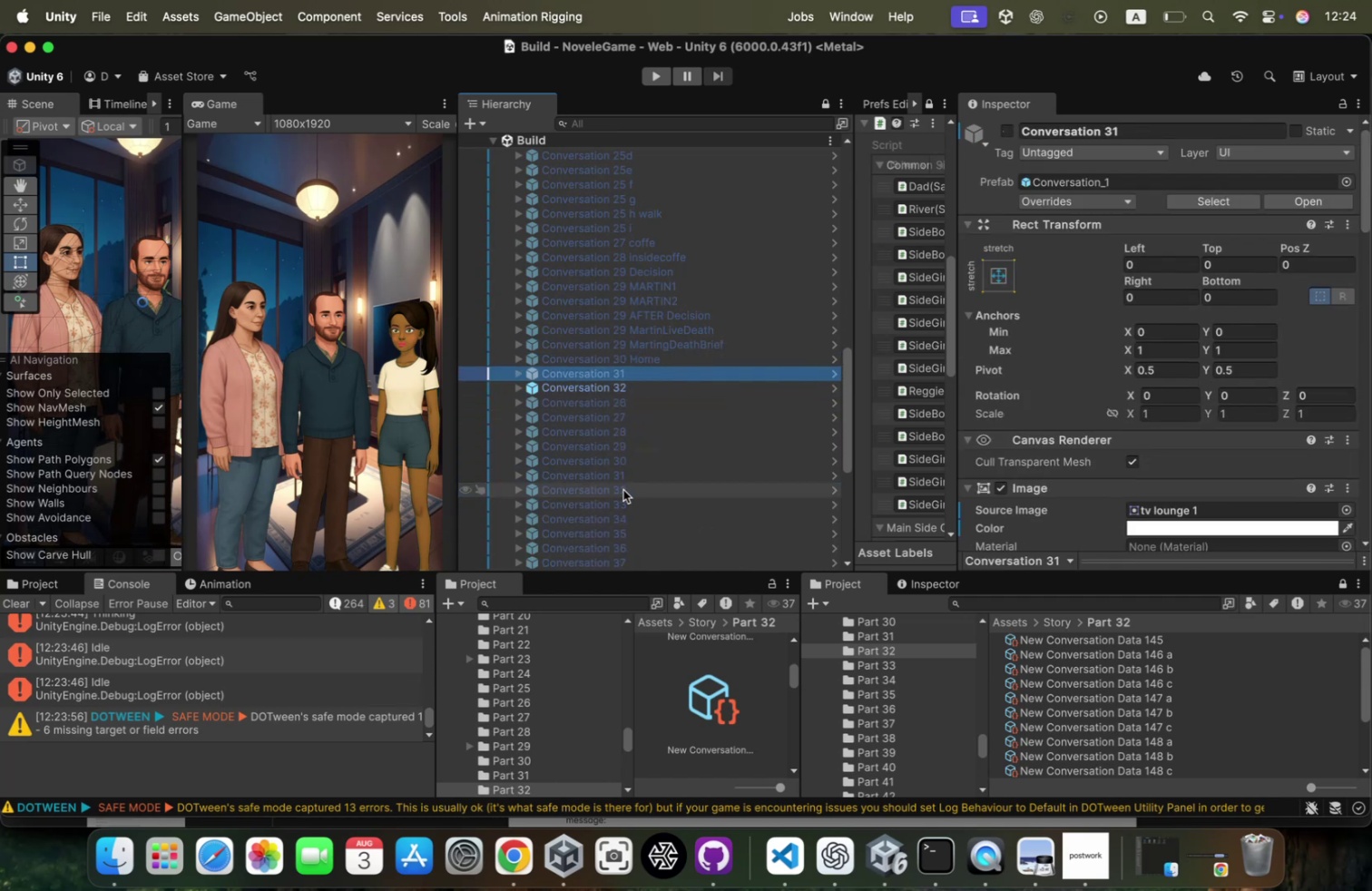 
key(ArrowDown)
 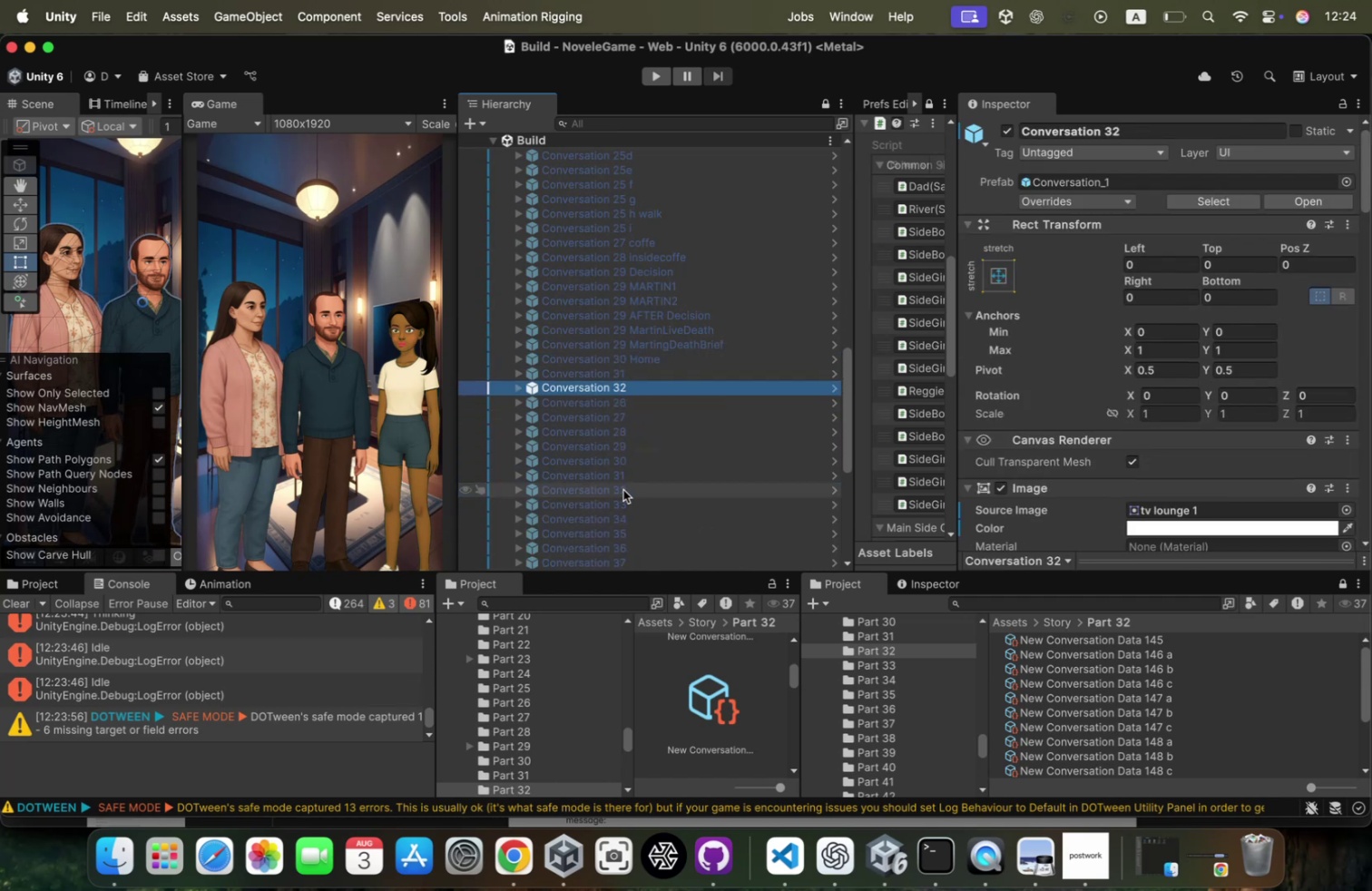 
key(ArrowDown)
 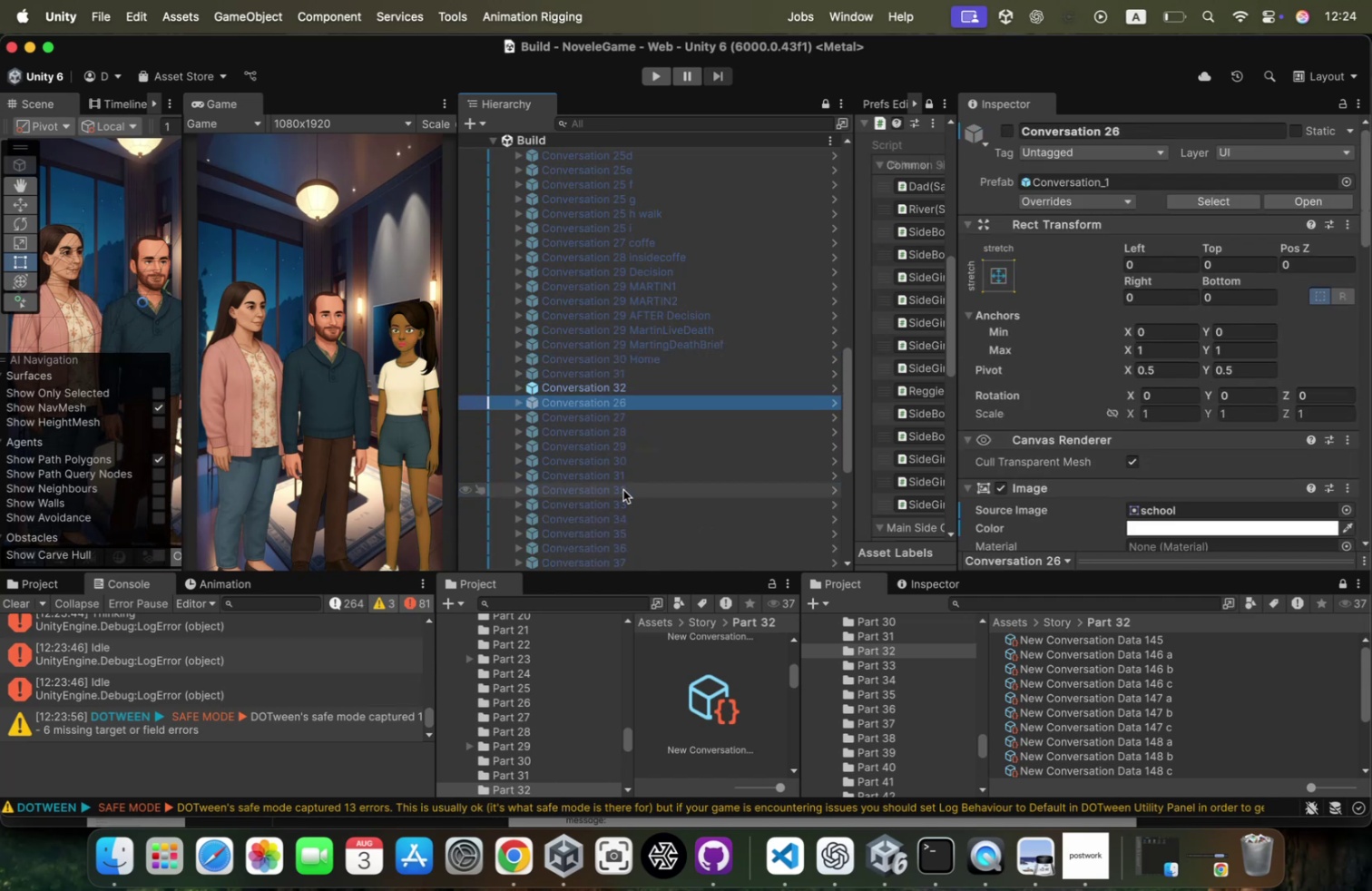 
key(ArrowUp)
 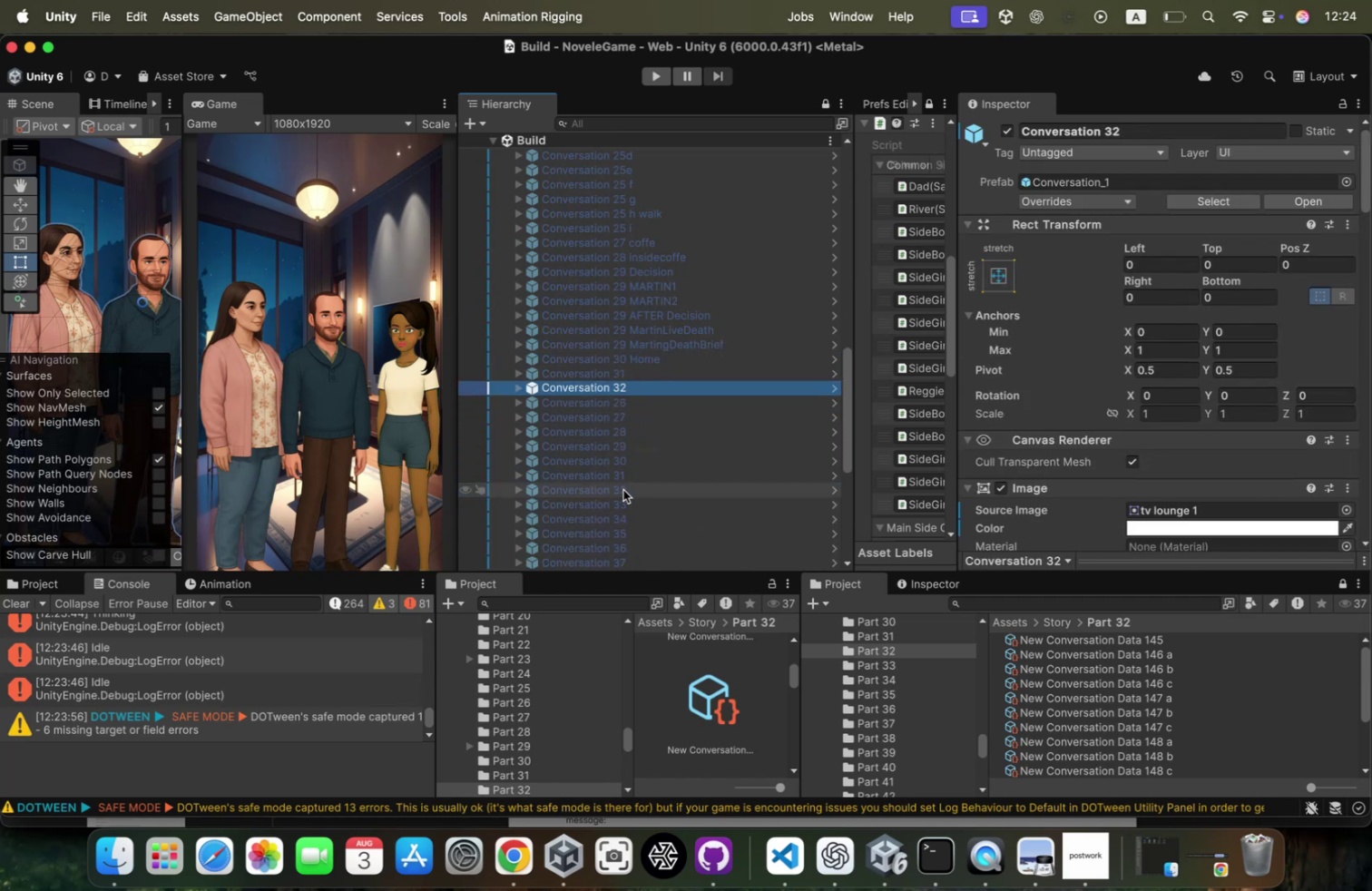 
key(ArrowRight)
 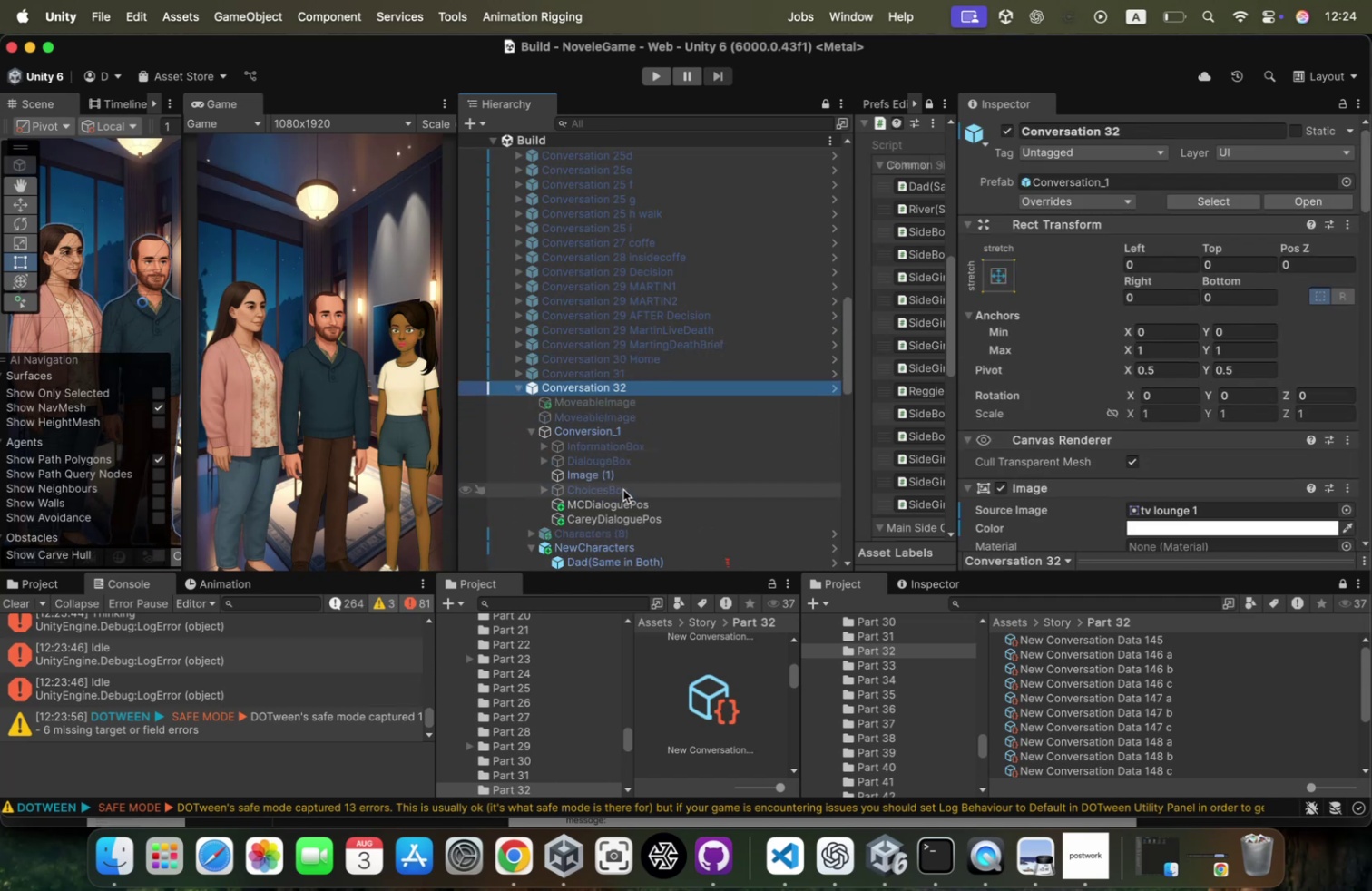 
key(ArrowDown)
 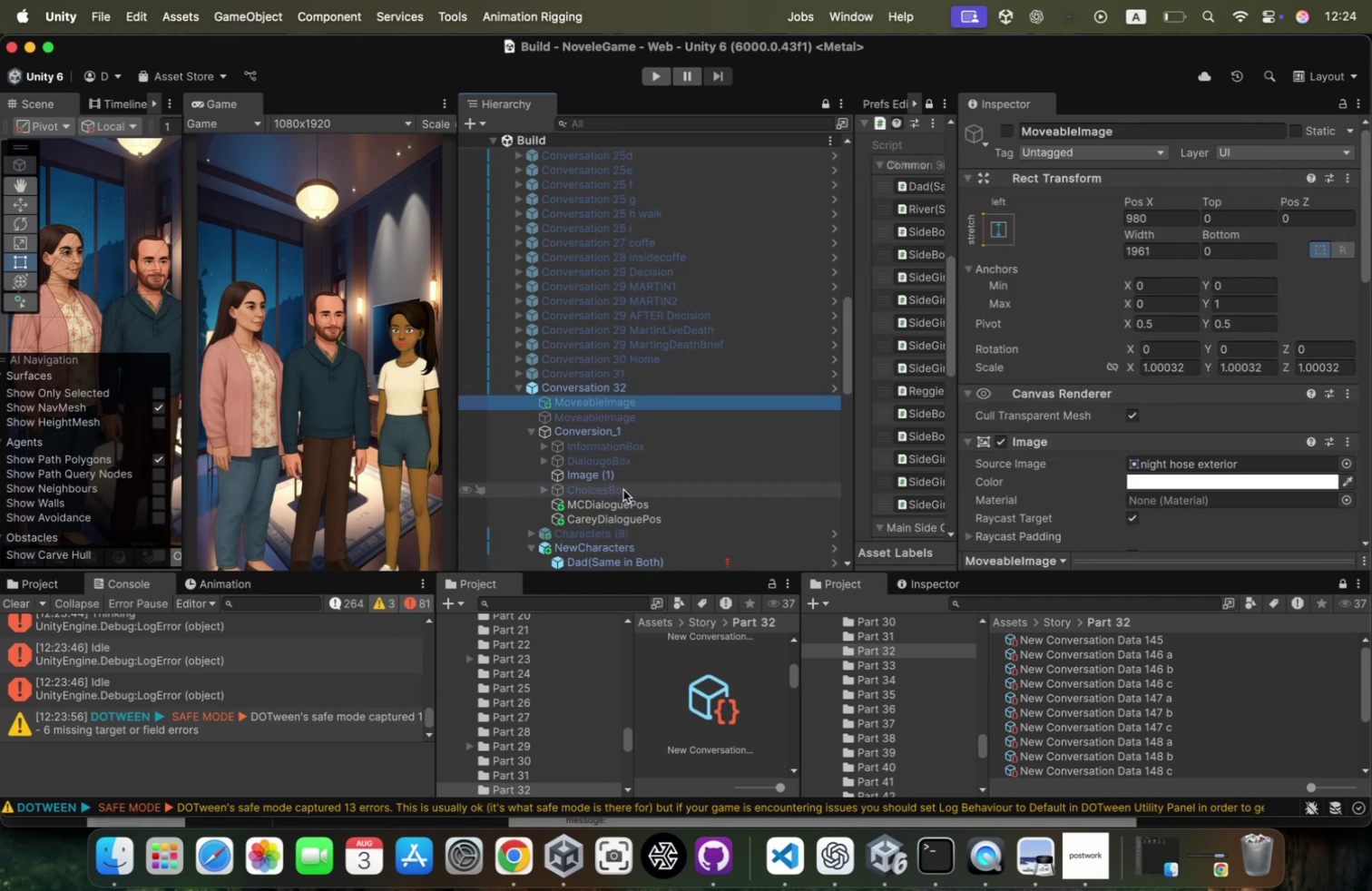 
scroll: coordinate [623, 489], scroll_direction: down, amount: 13.0
 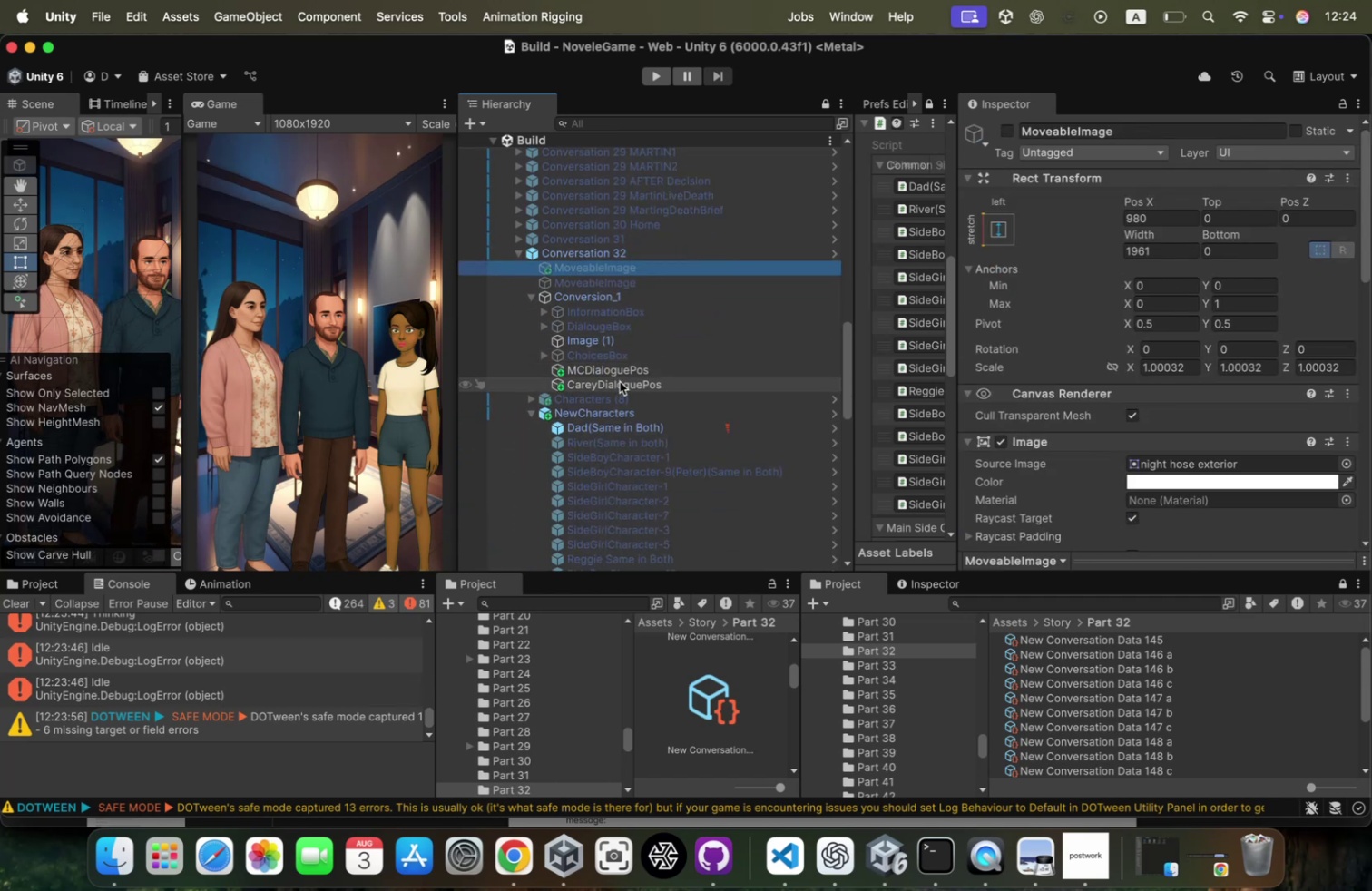 
left_click([624, 374])
 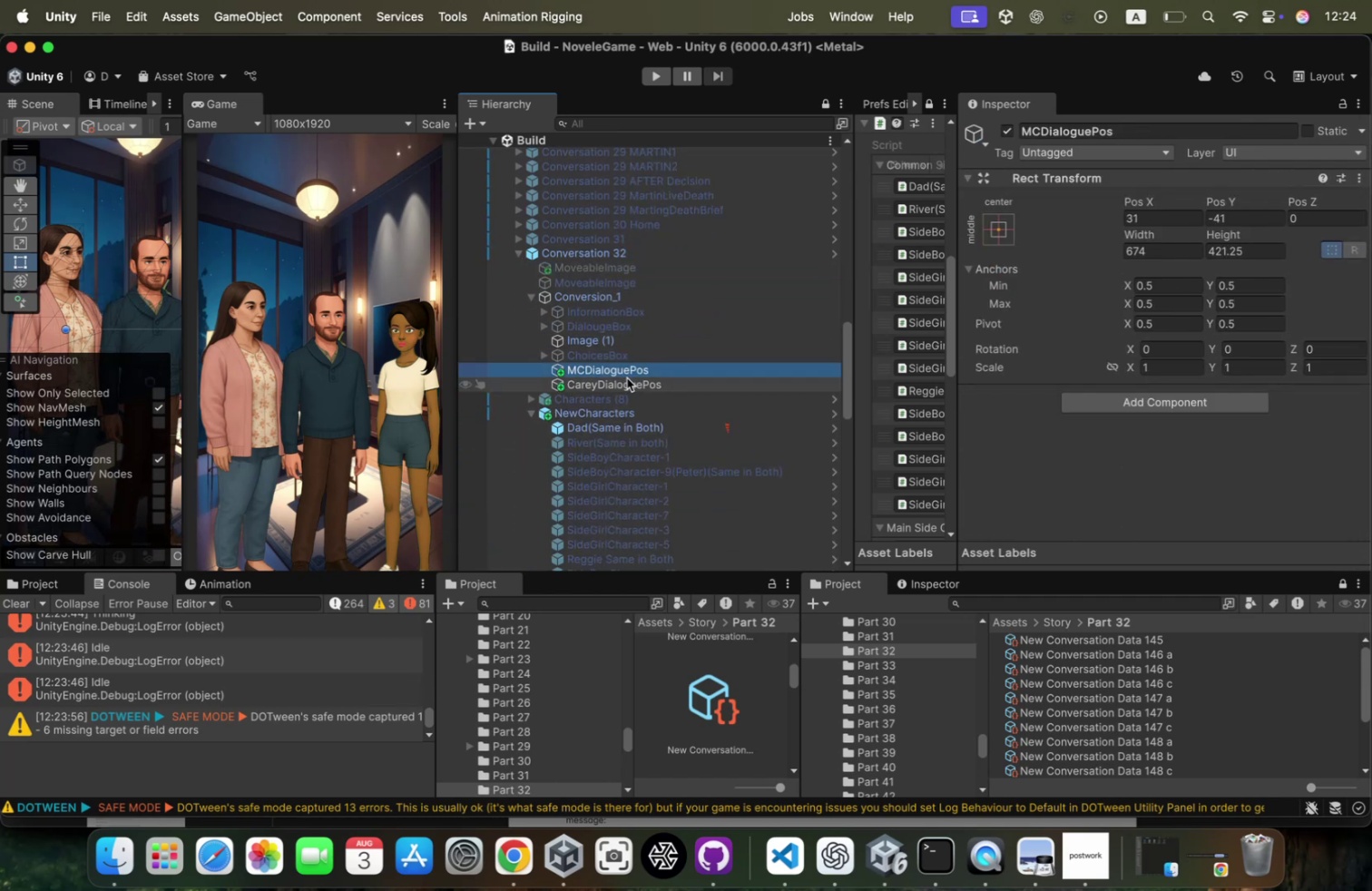 
left_click([622, 381])
 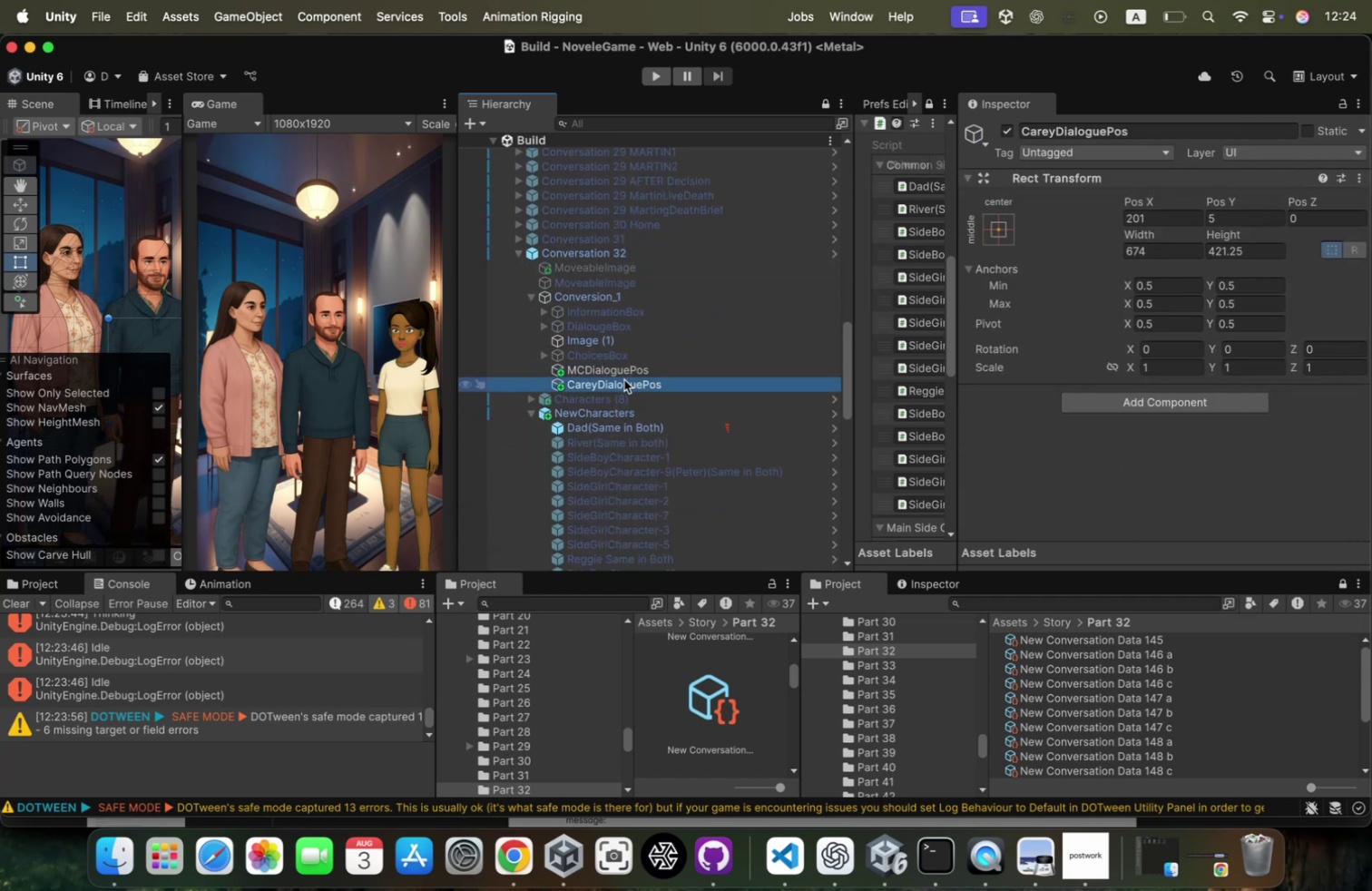 
left_click([622, 380])
 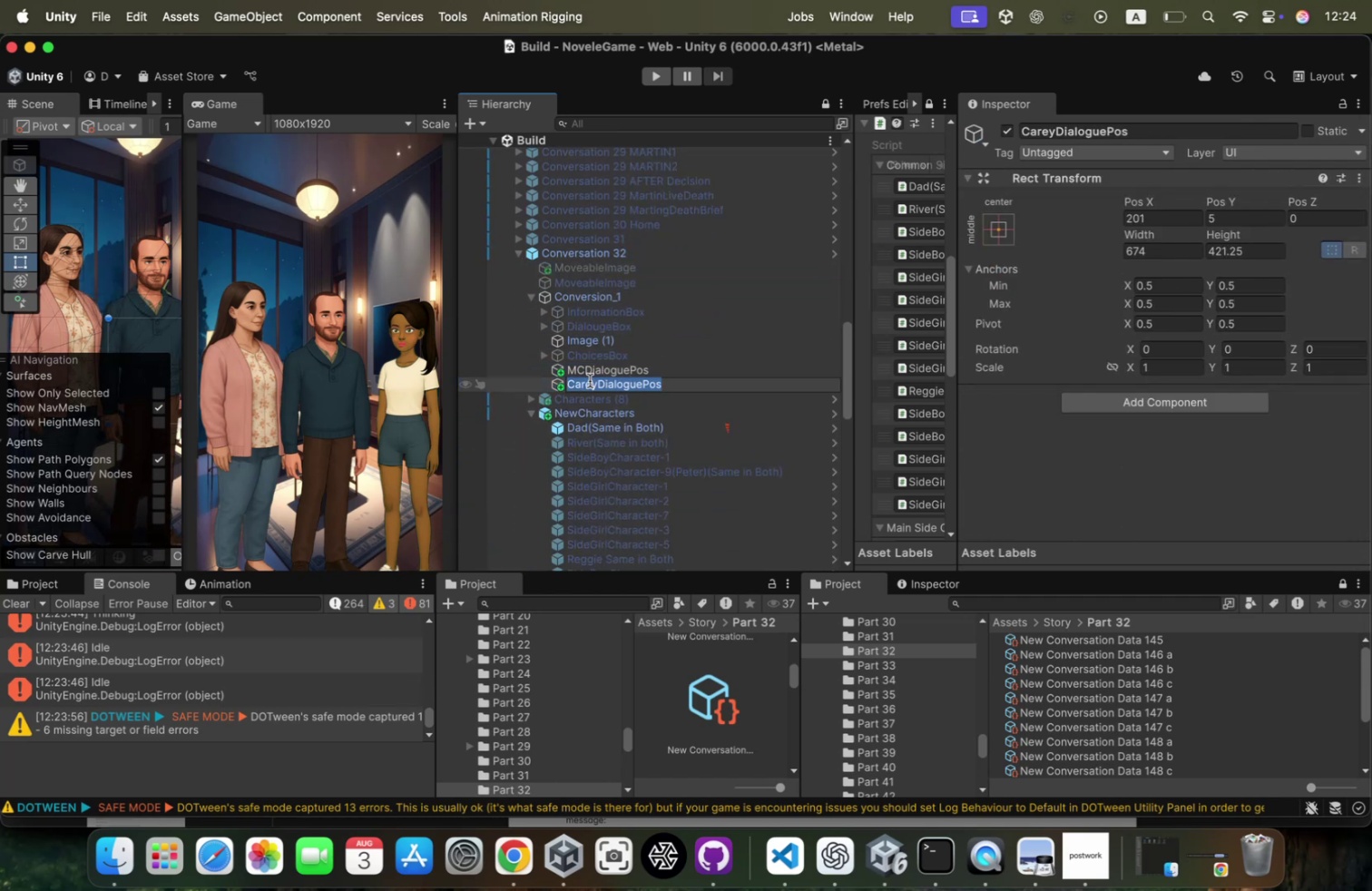 
left_click_drag(start_coordinate=[595, 385], to_coordinate=[382, 366])
 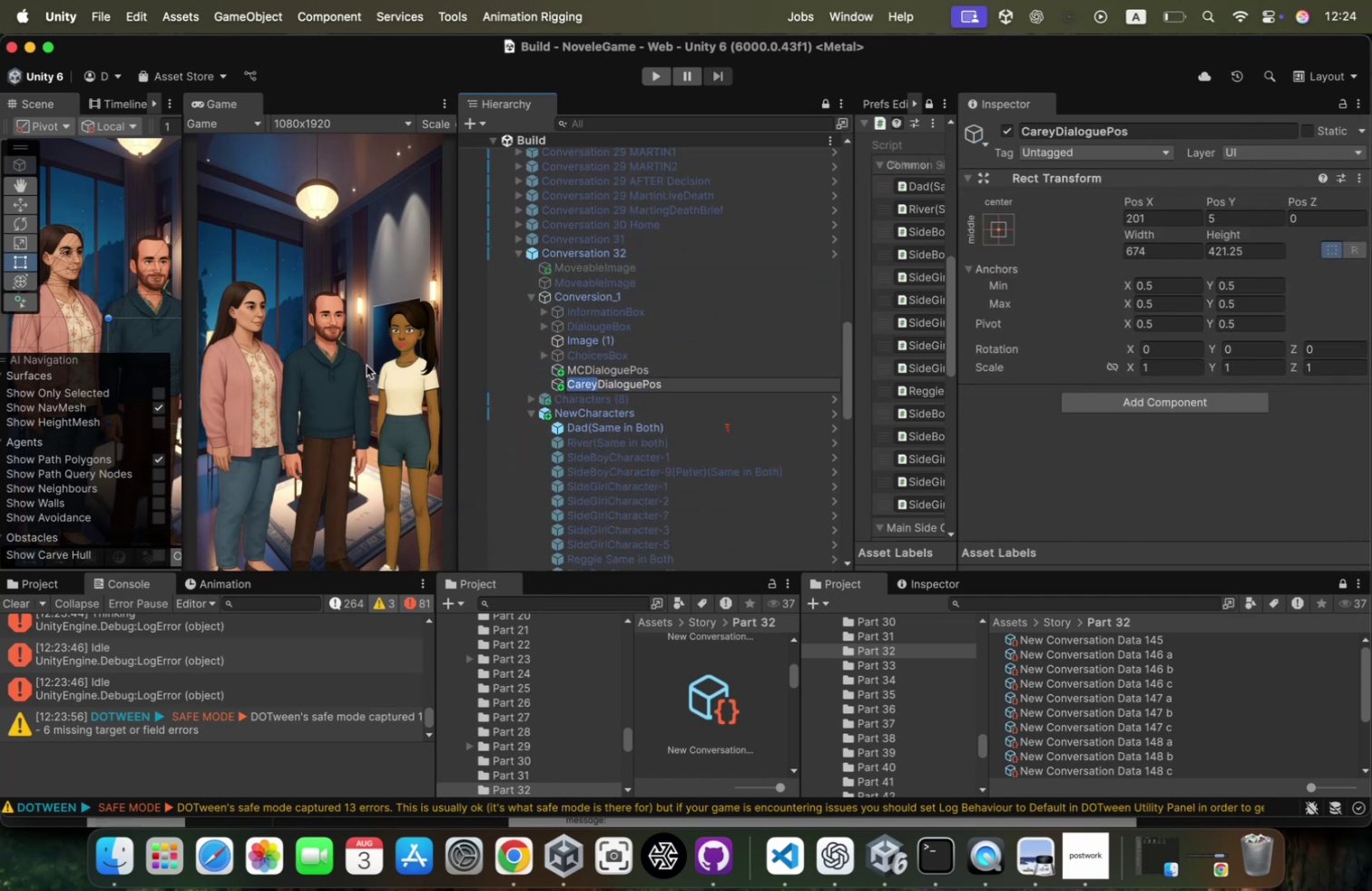 
type(Dad)
 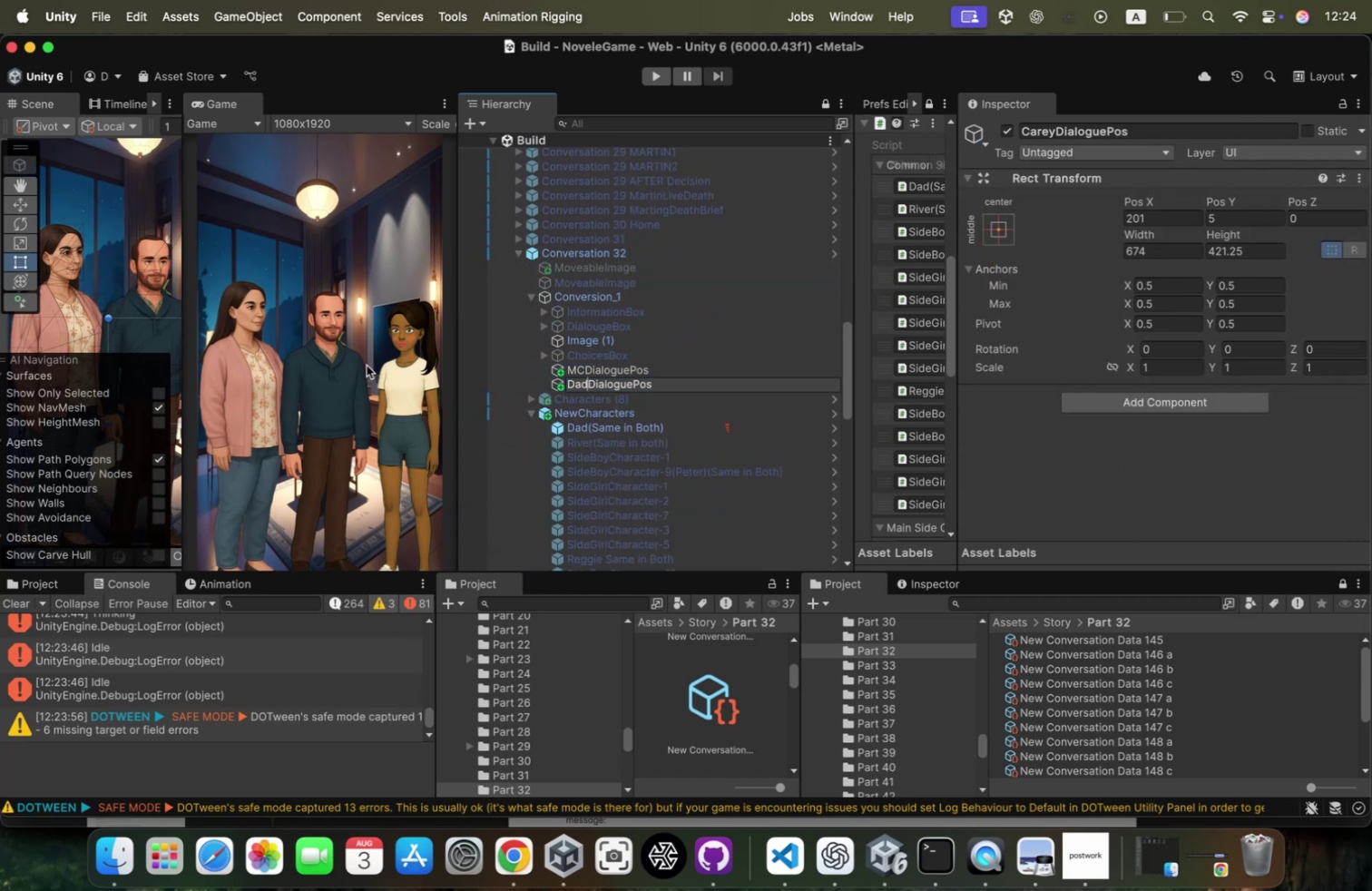 
key(Enter)
 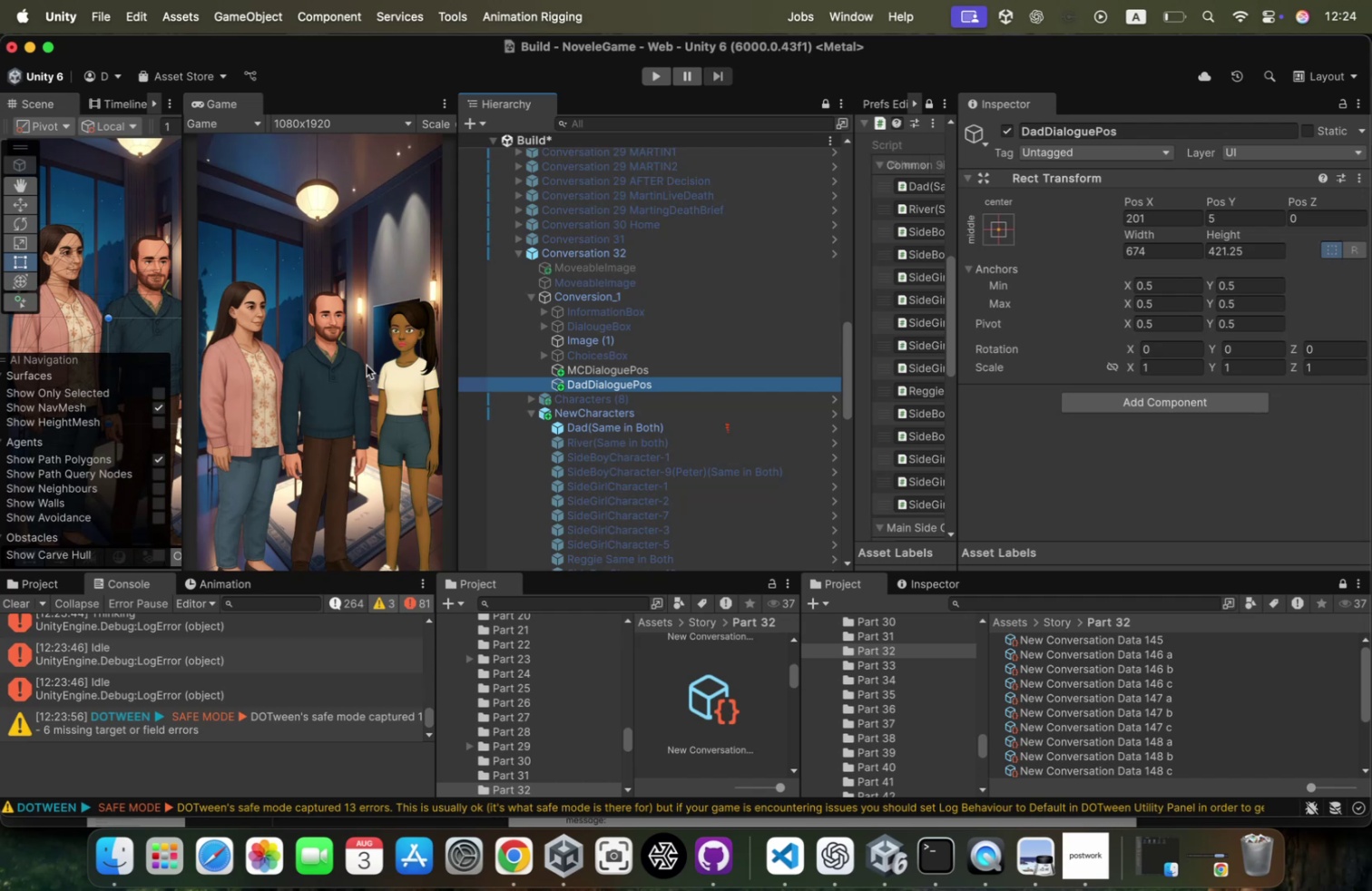 
key(Meta+CommandLeft)
 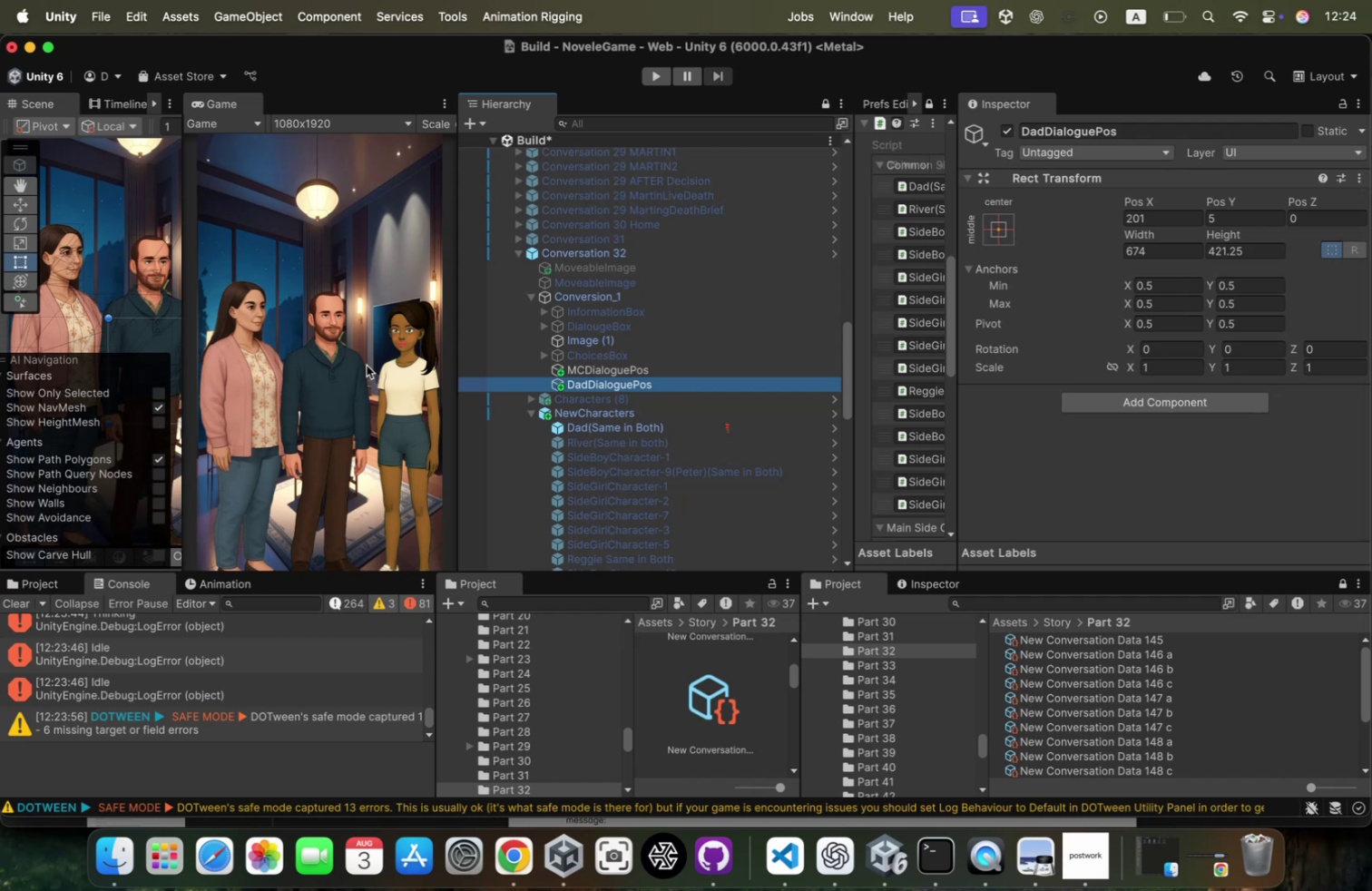 
key(Meta+D)
 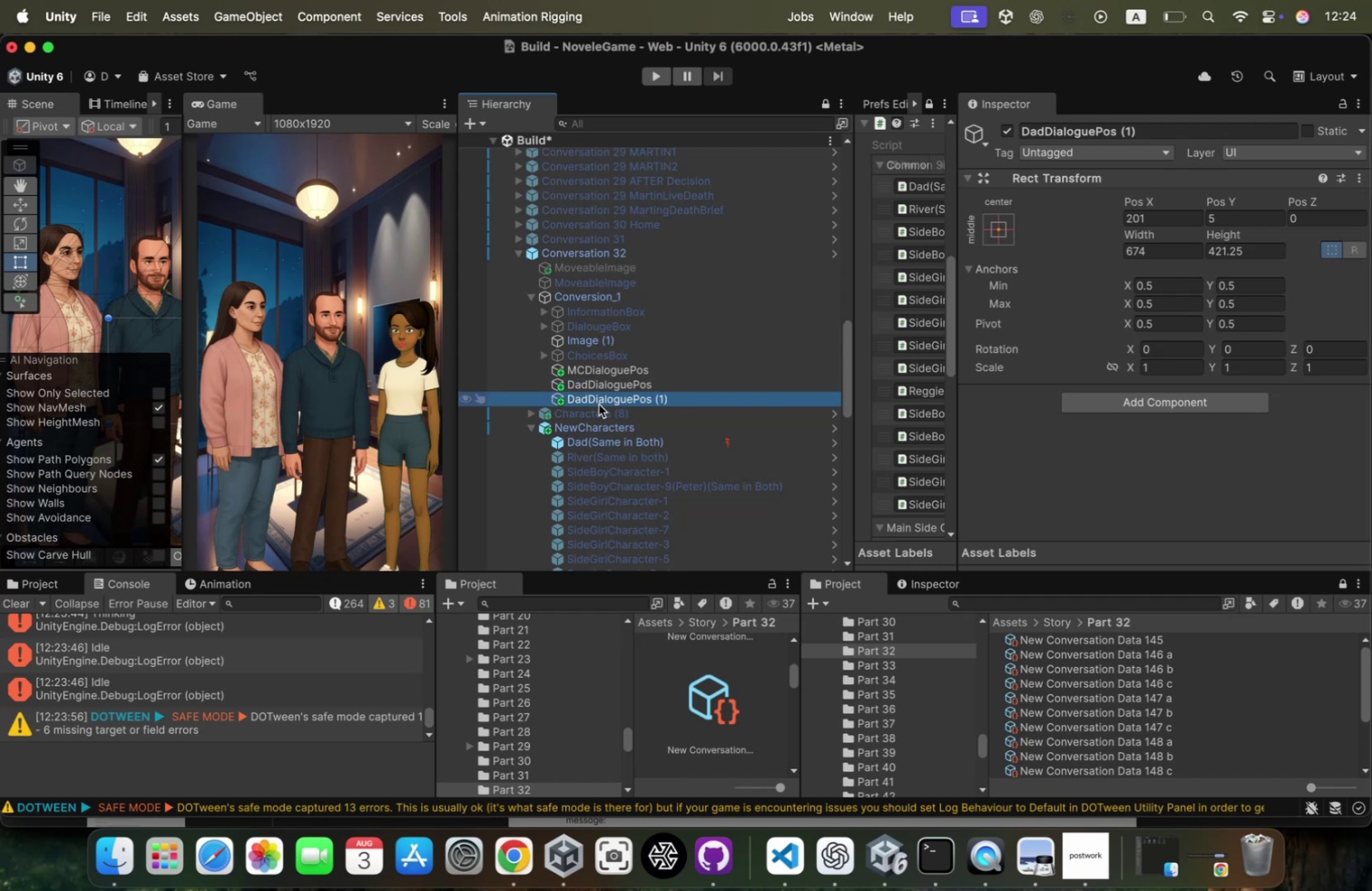 
left_click([586, 395])
 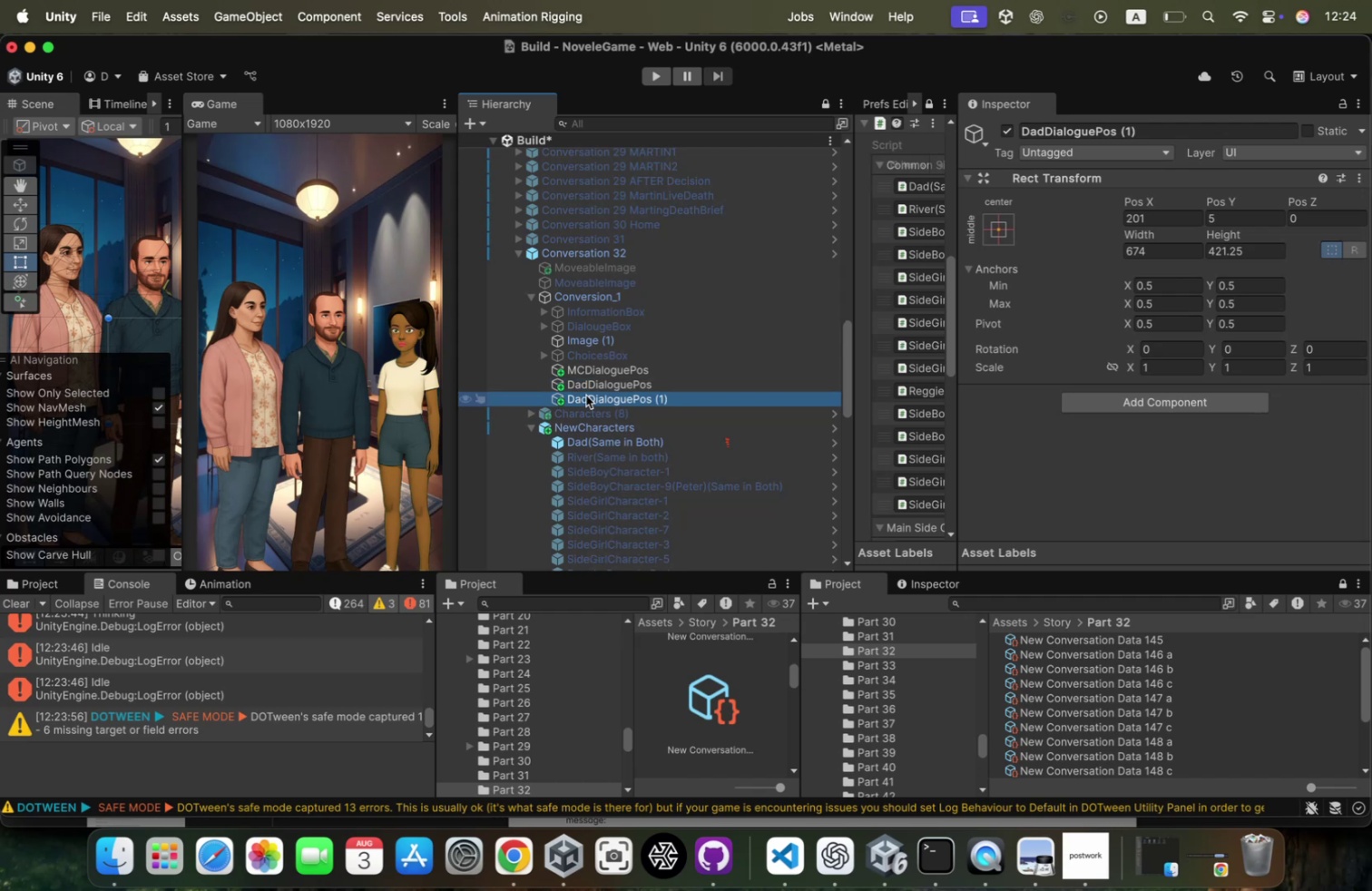 
left_click_drag(start_coordinate=[586, 395], to_coordinate=[297, 333])
 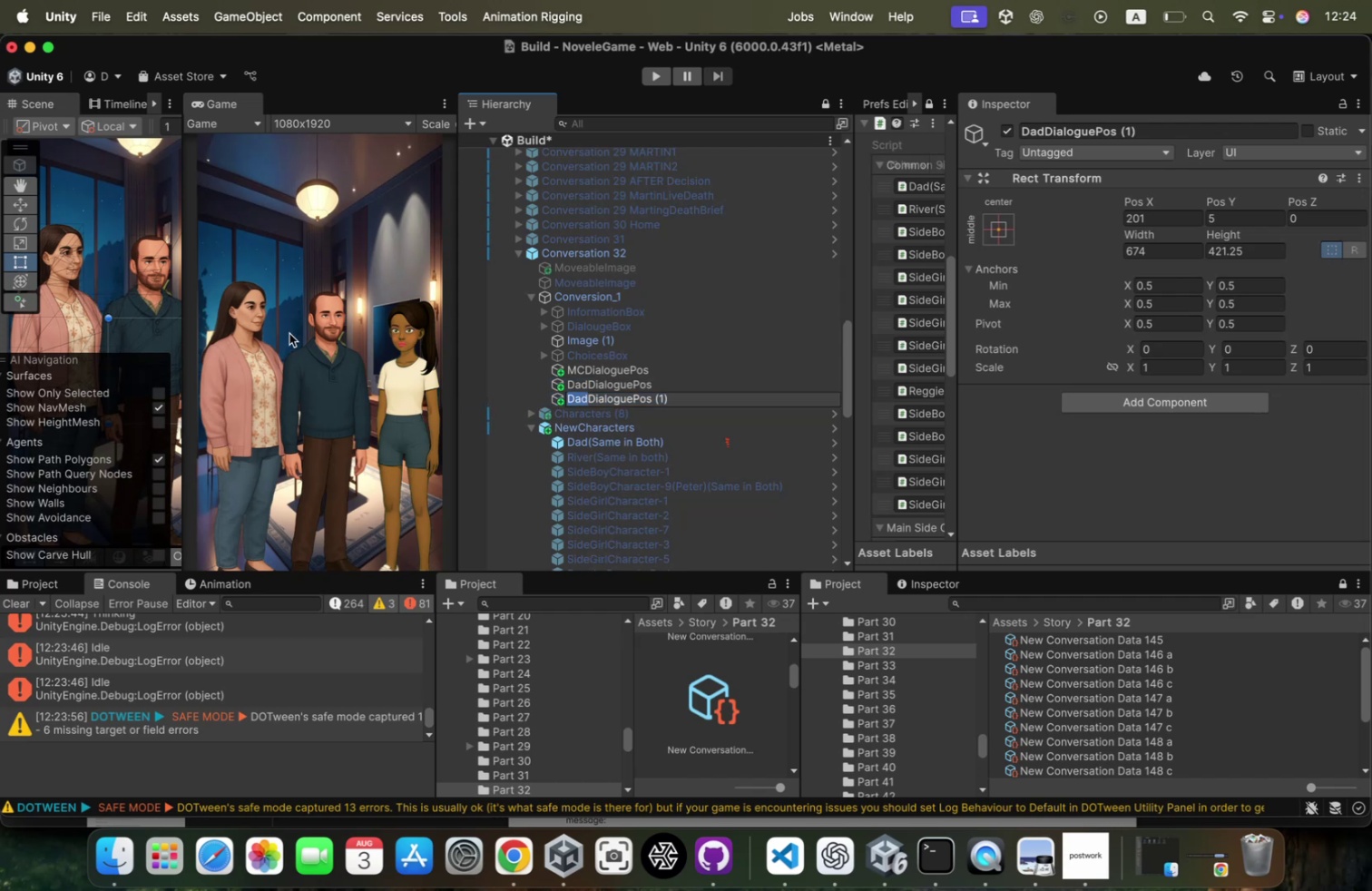 
type(Mom)
 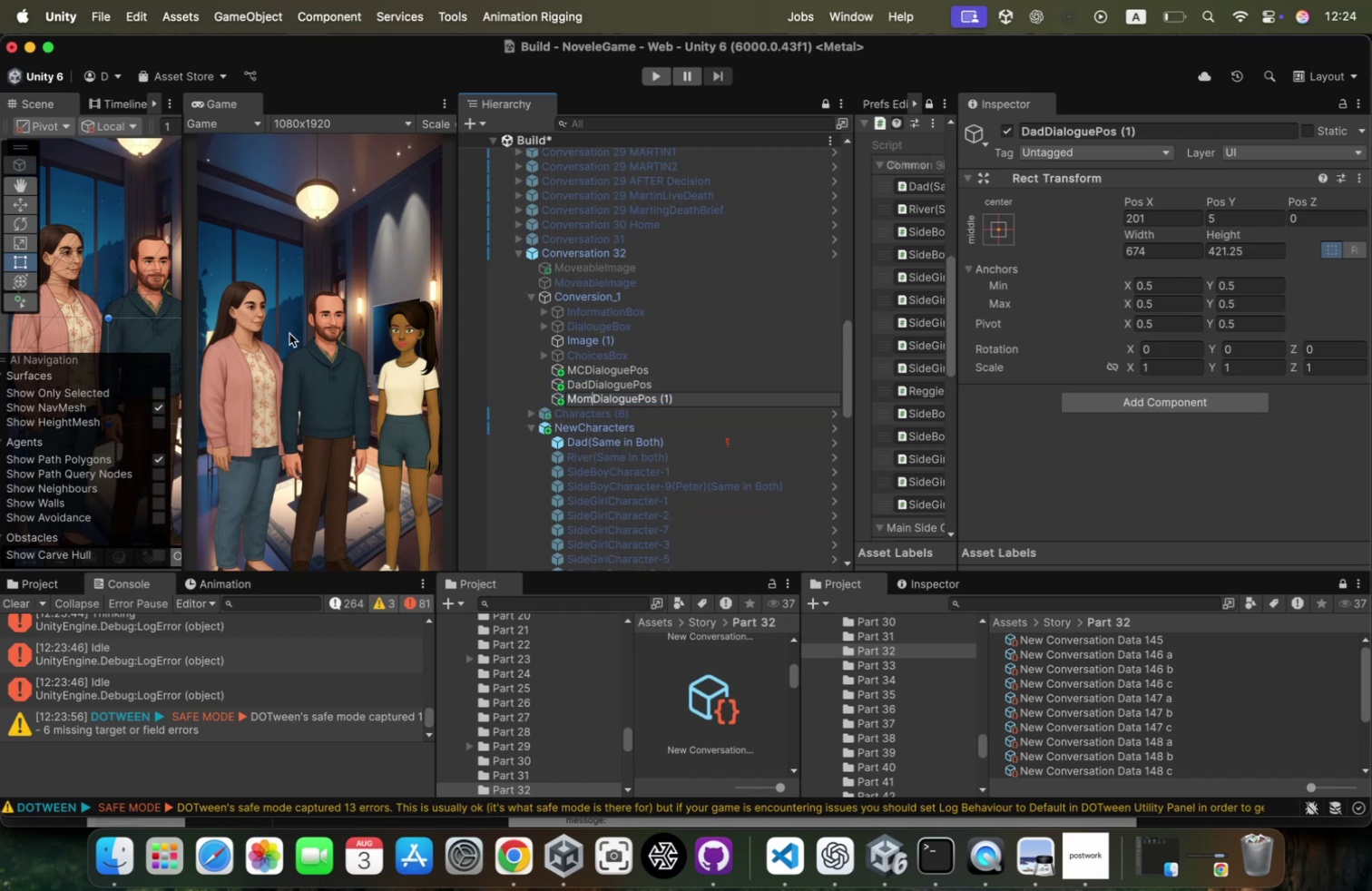 
key(Enter)
 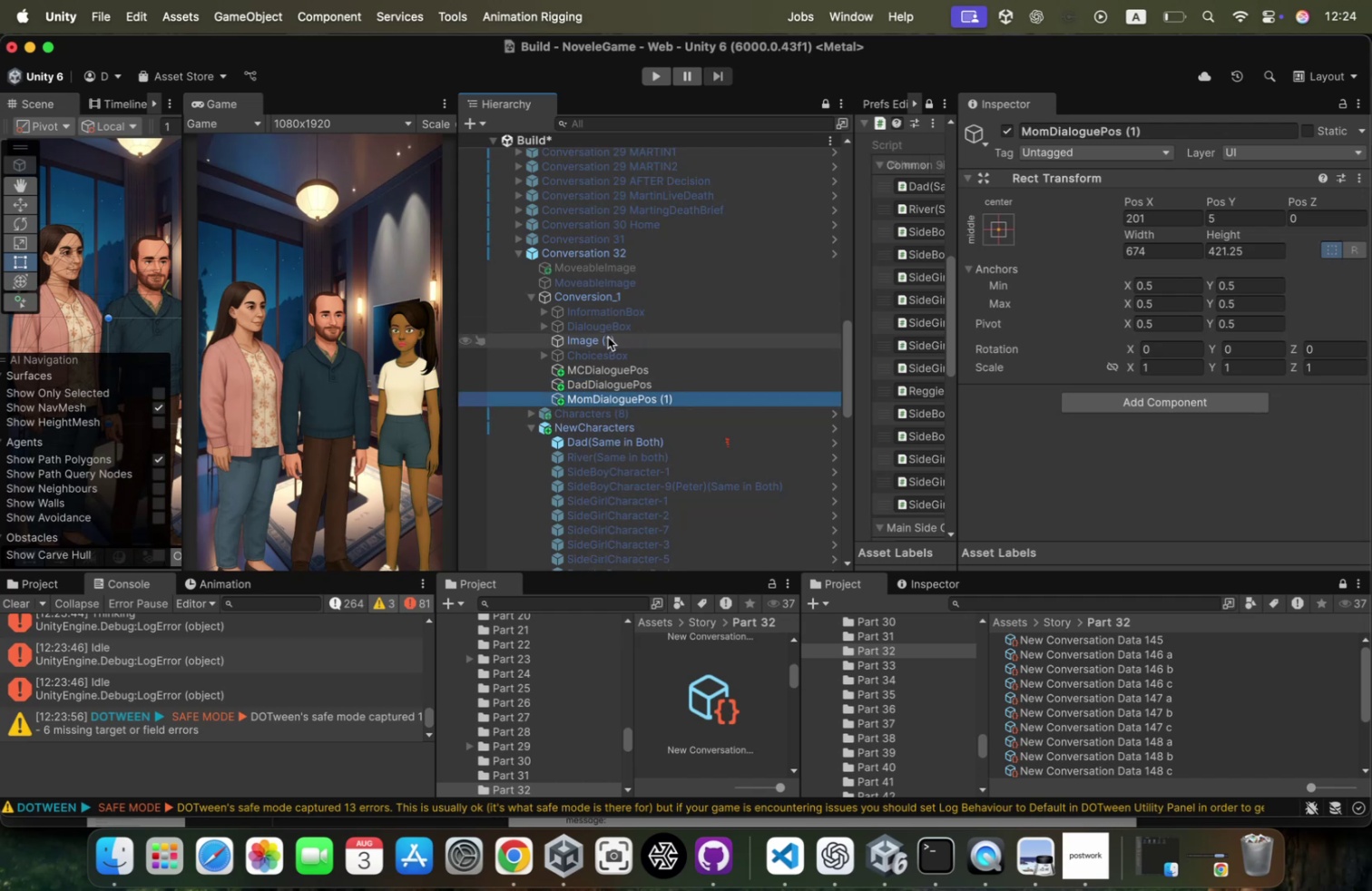 
left_click([613, 322])
 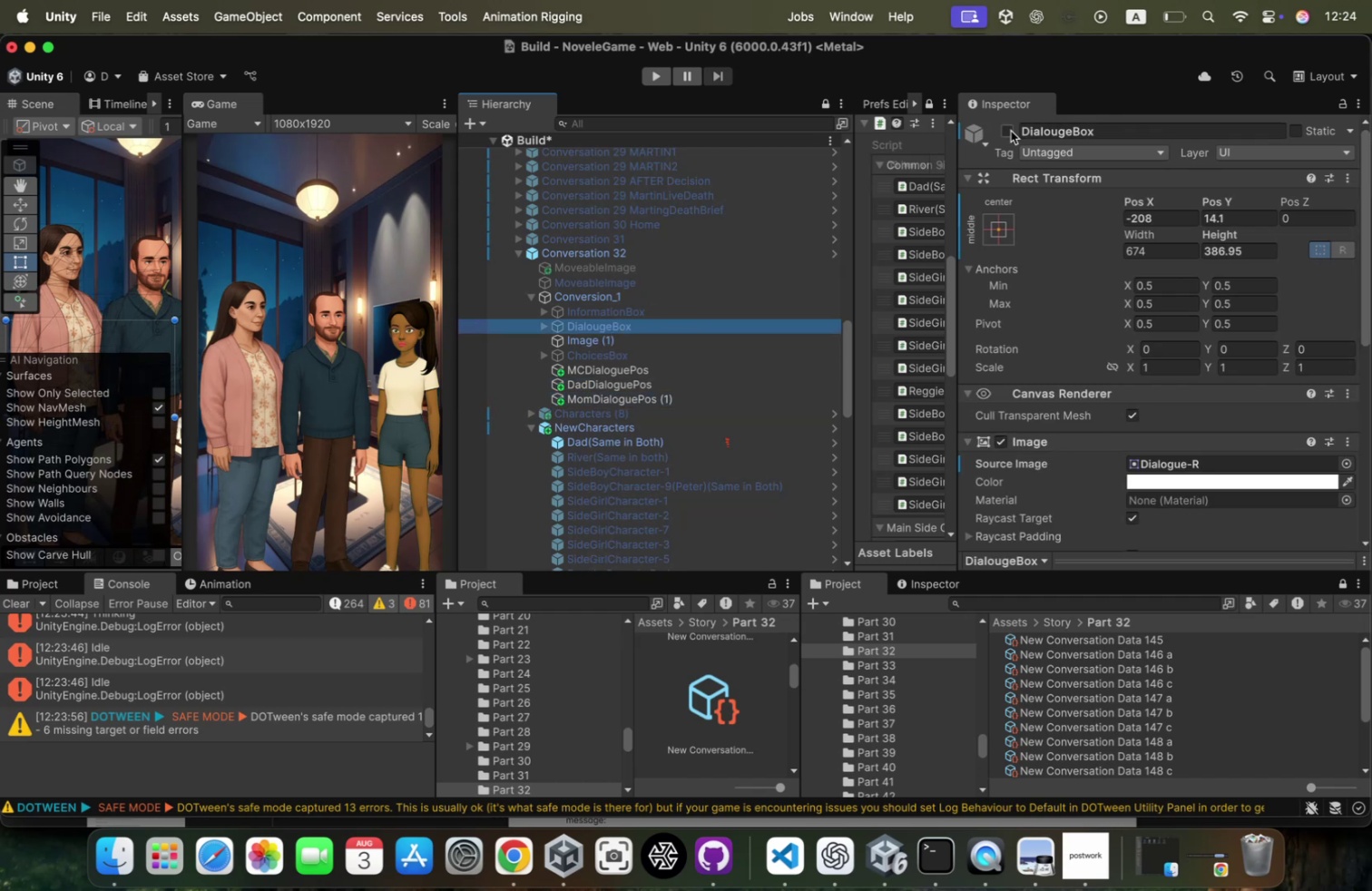 
left_click([1010, 132])
 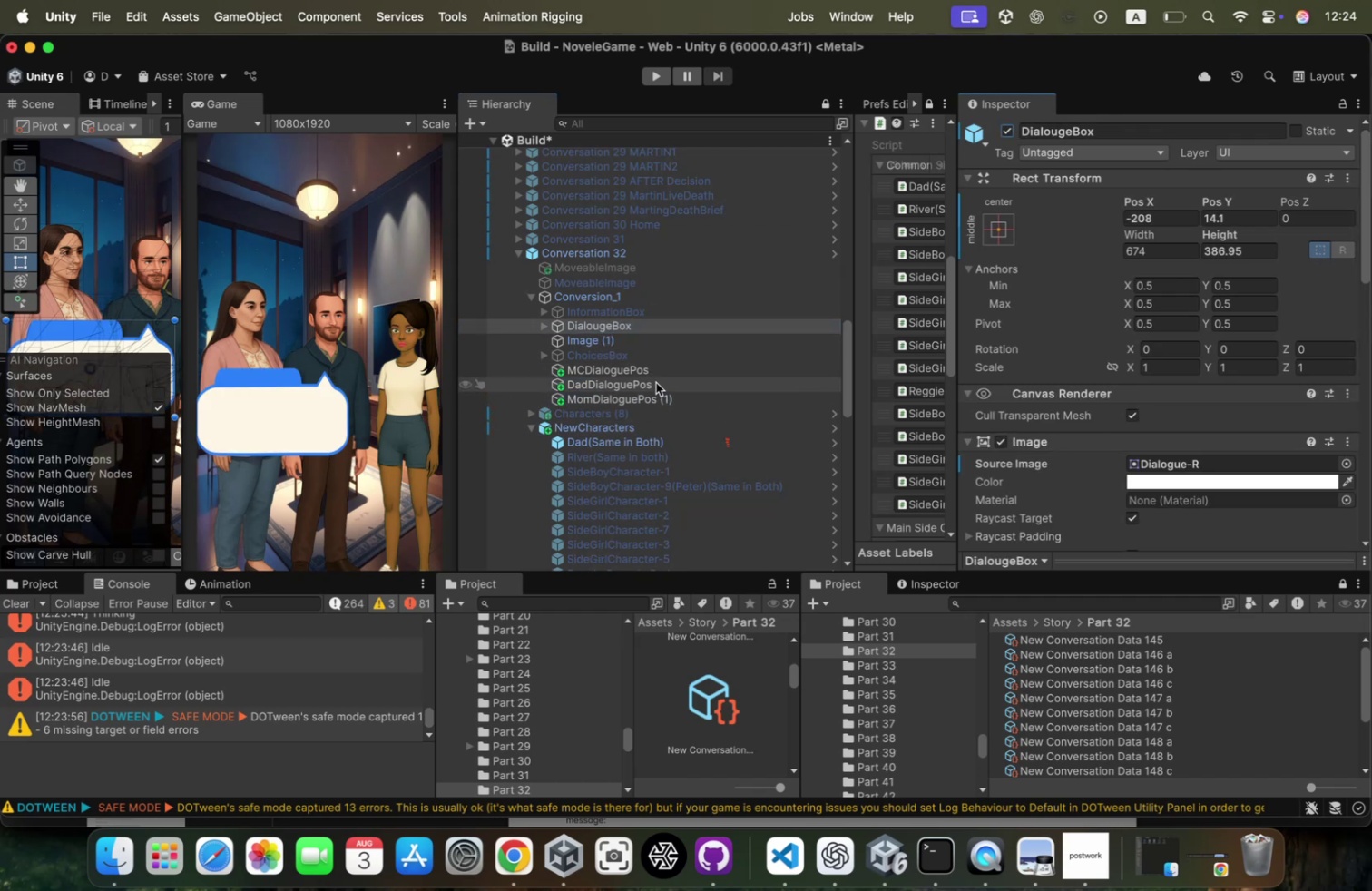 
right_click([1136, 176])
 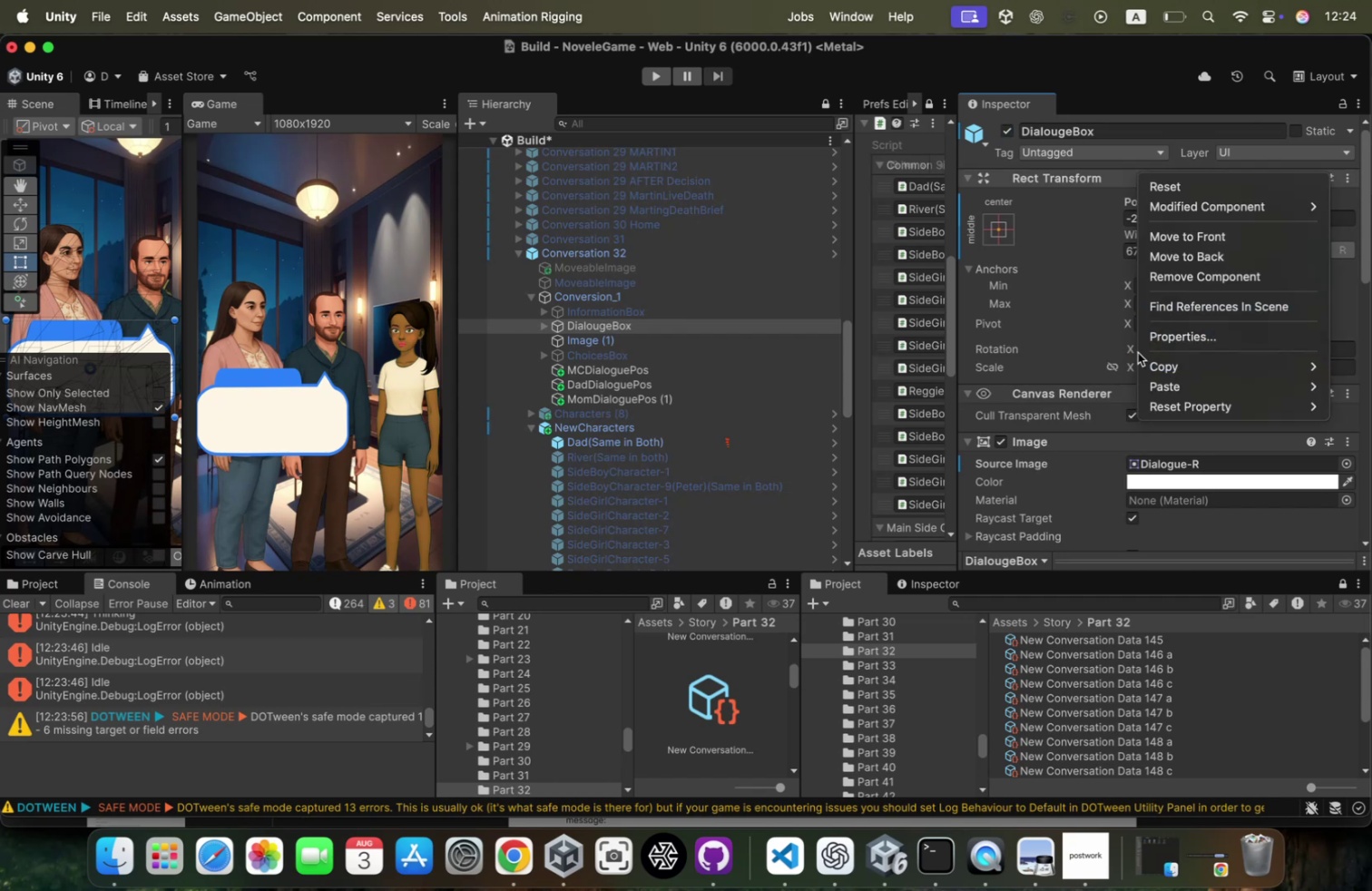 
left_click([1159, 358])
 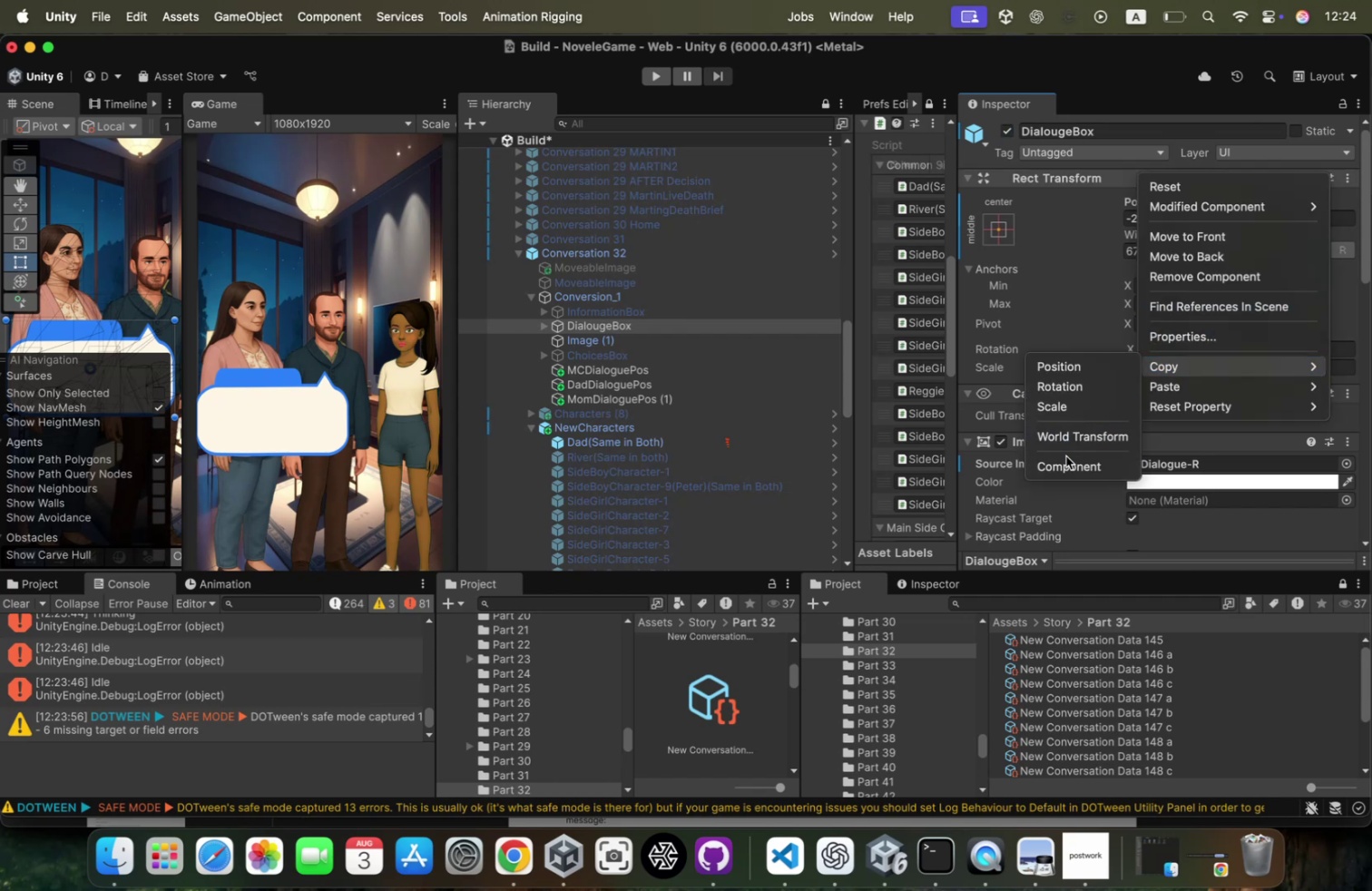 
left_click([1066, 458])
 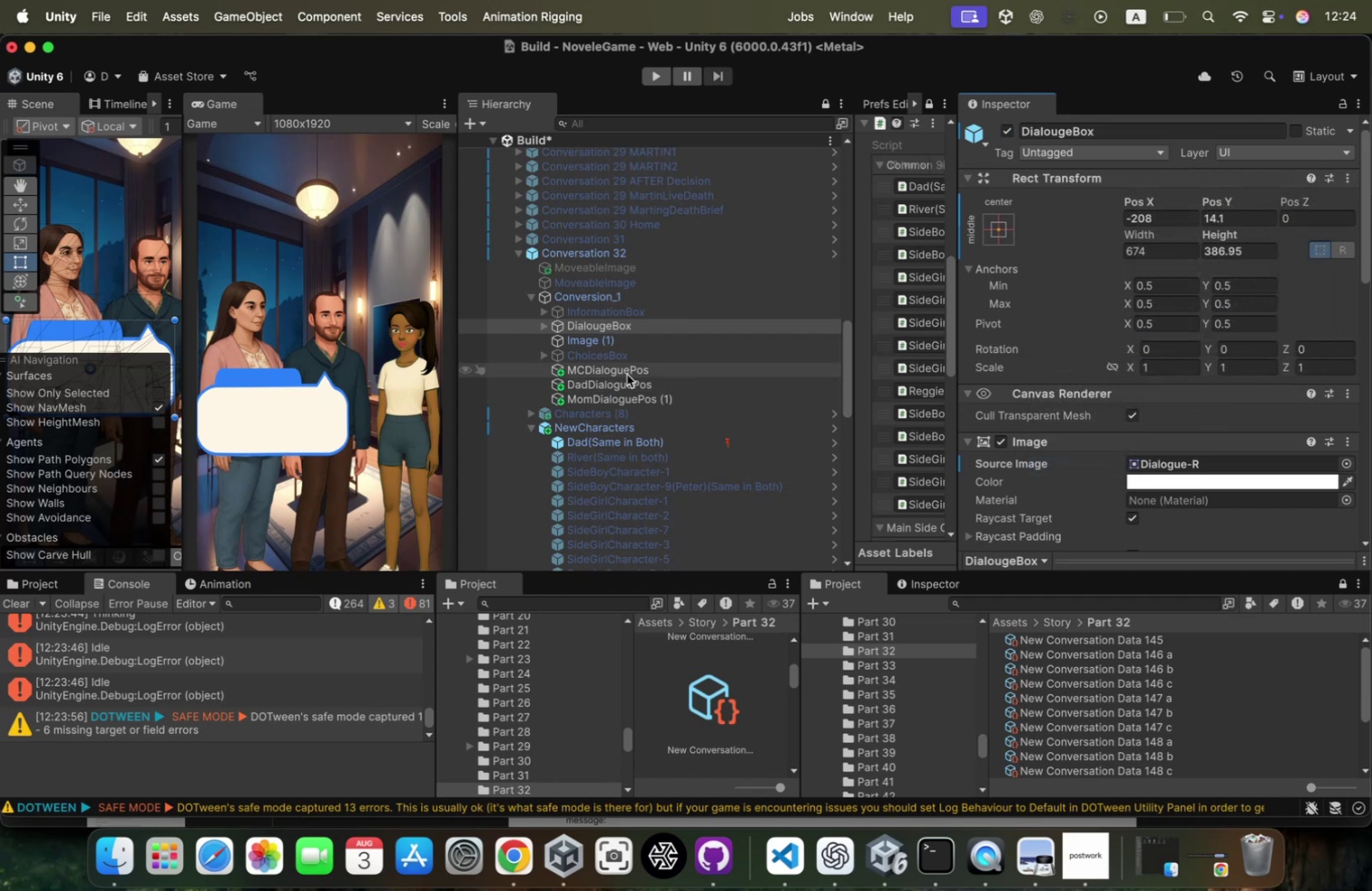 
left_click([632, 385])
 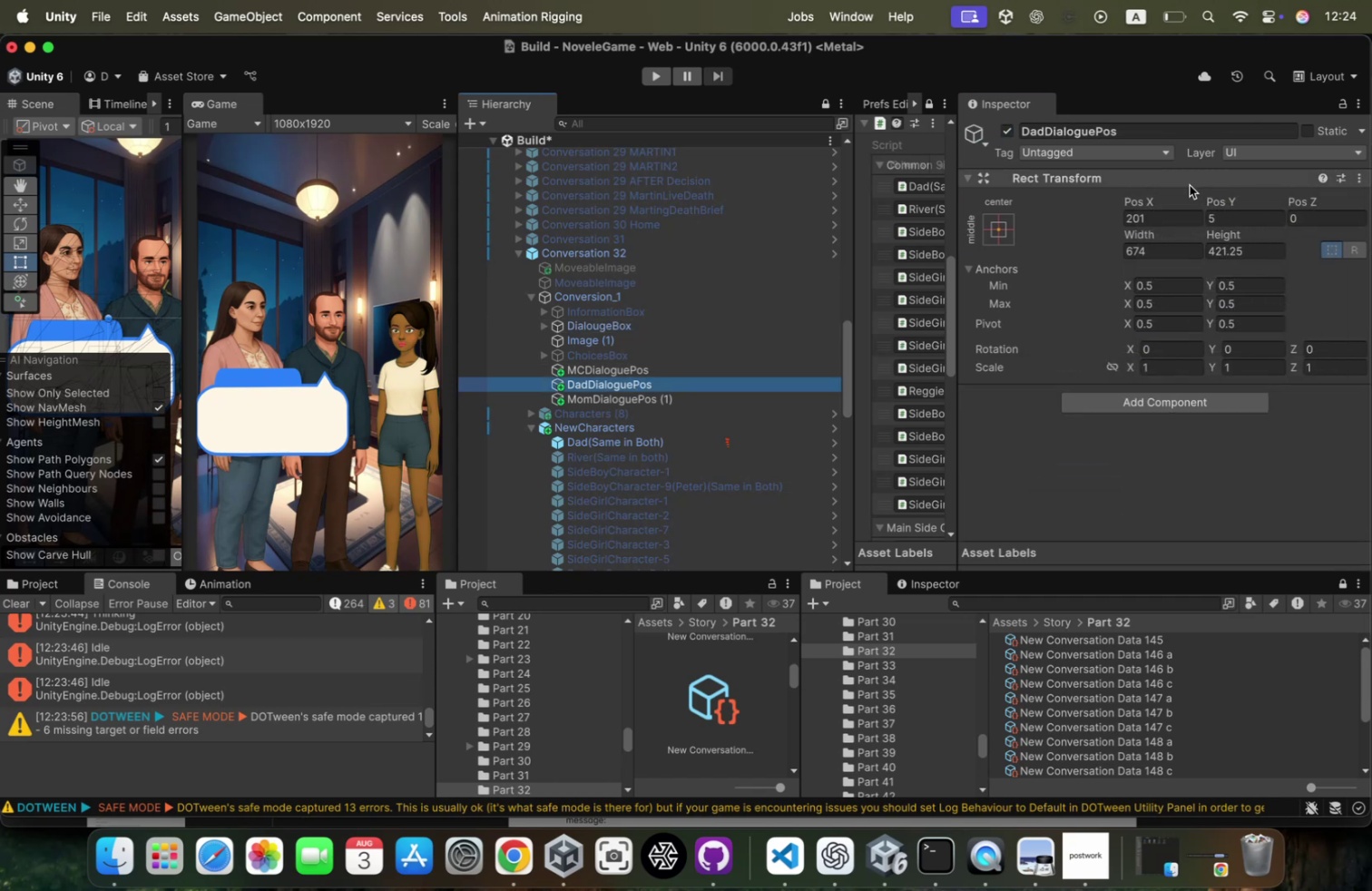 
right_click([1190, 185])
 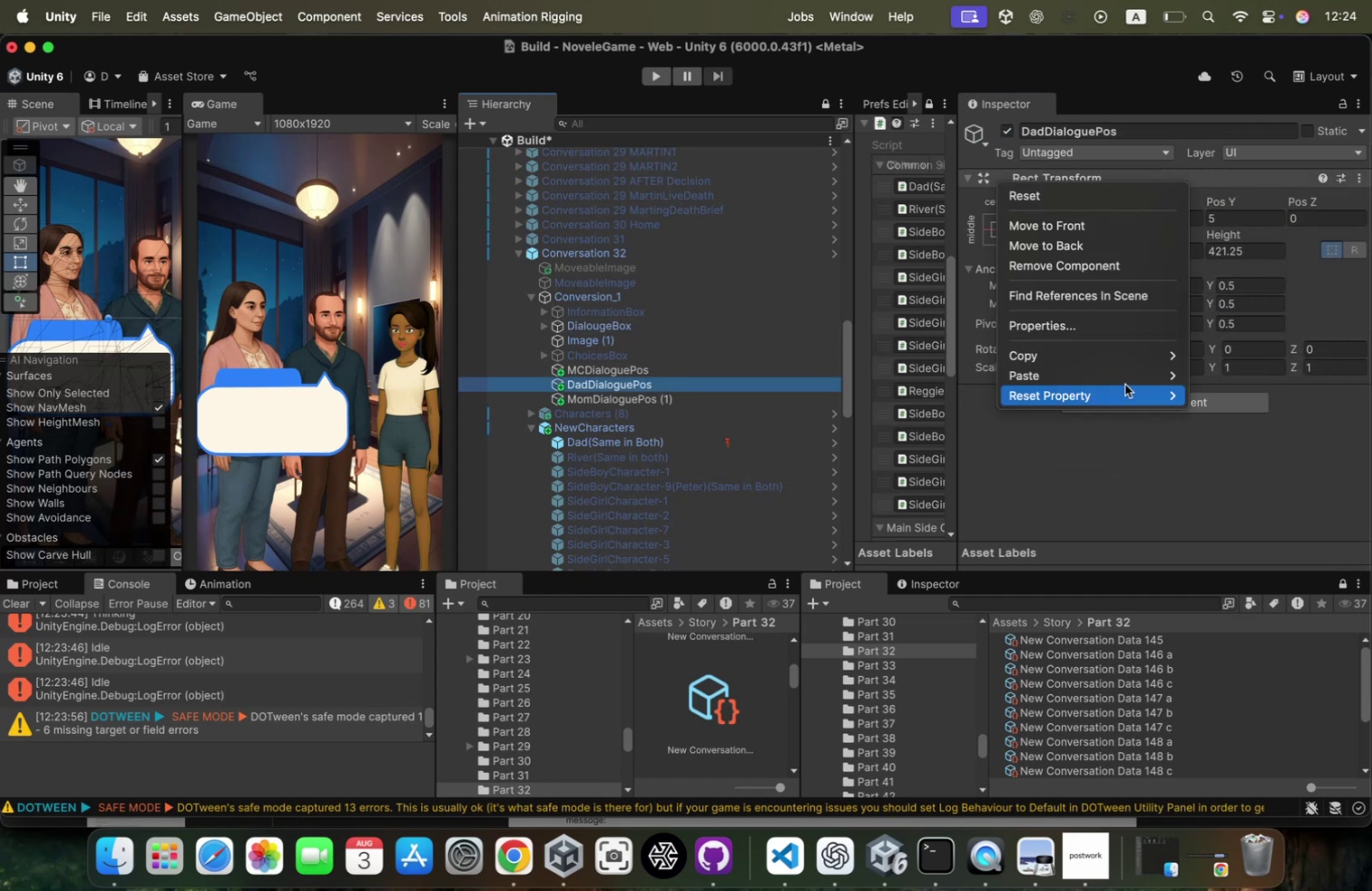 
left_click([1126, 382])
 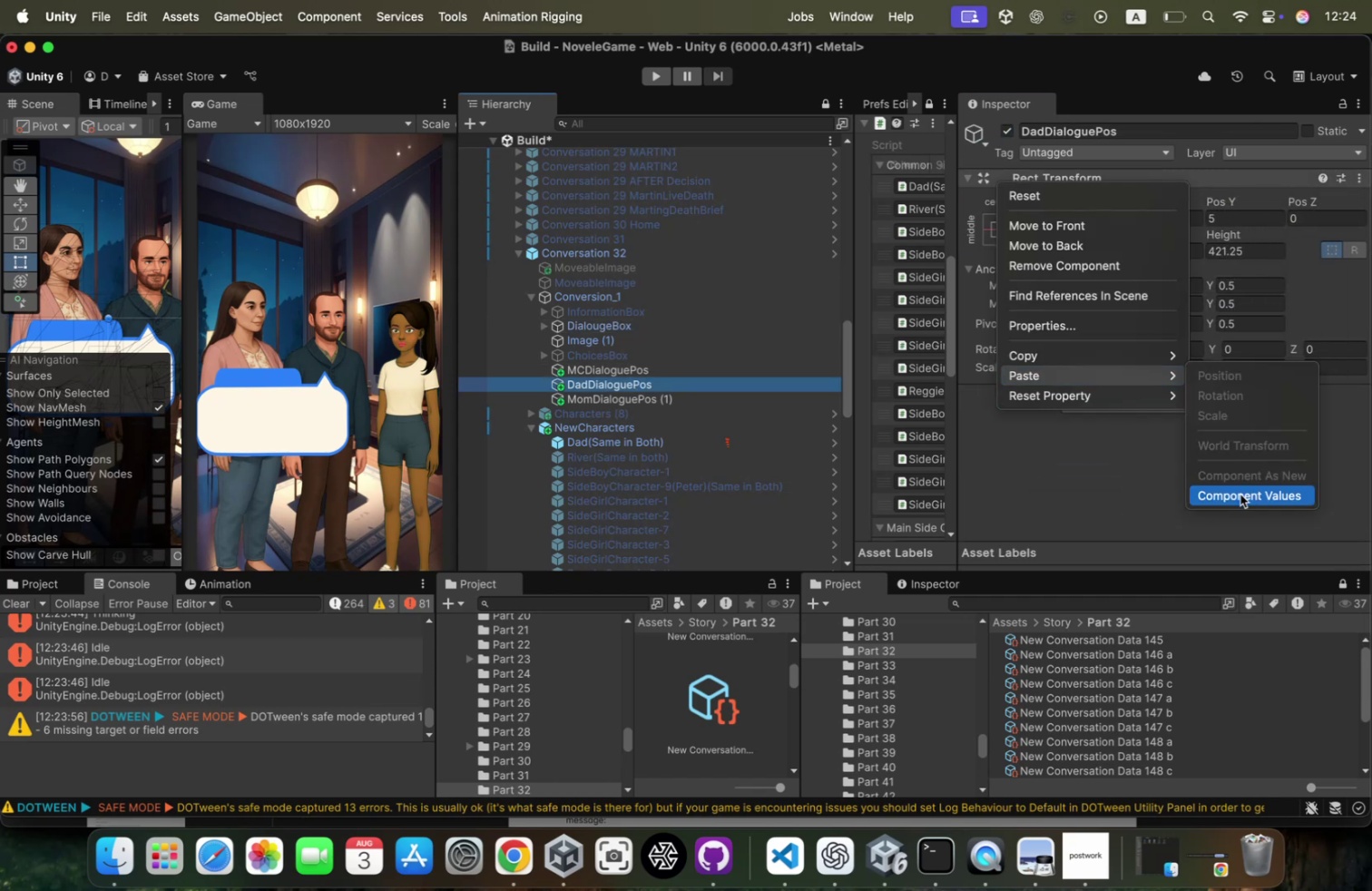 
left_click([1240, 494])
 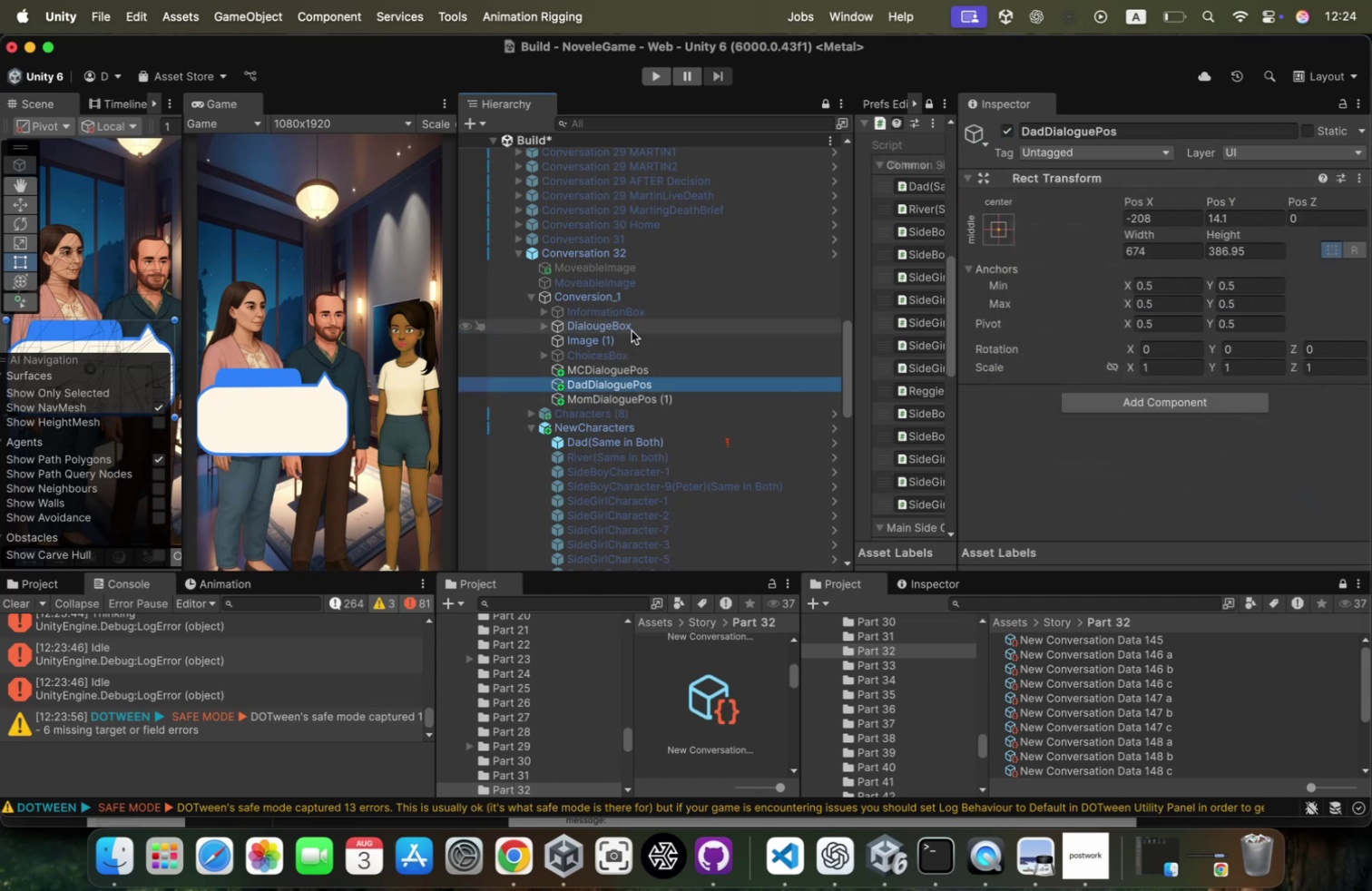 
left_click([631, 331])
 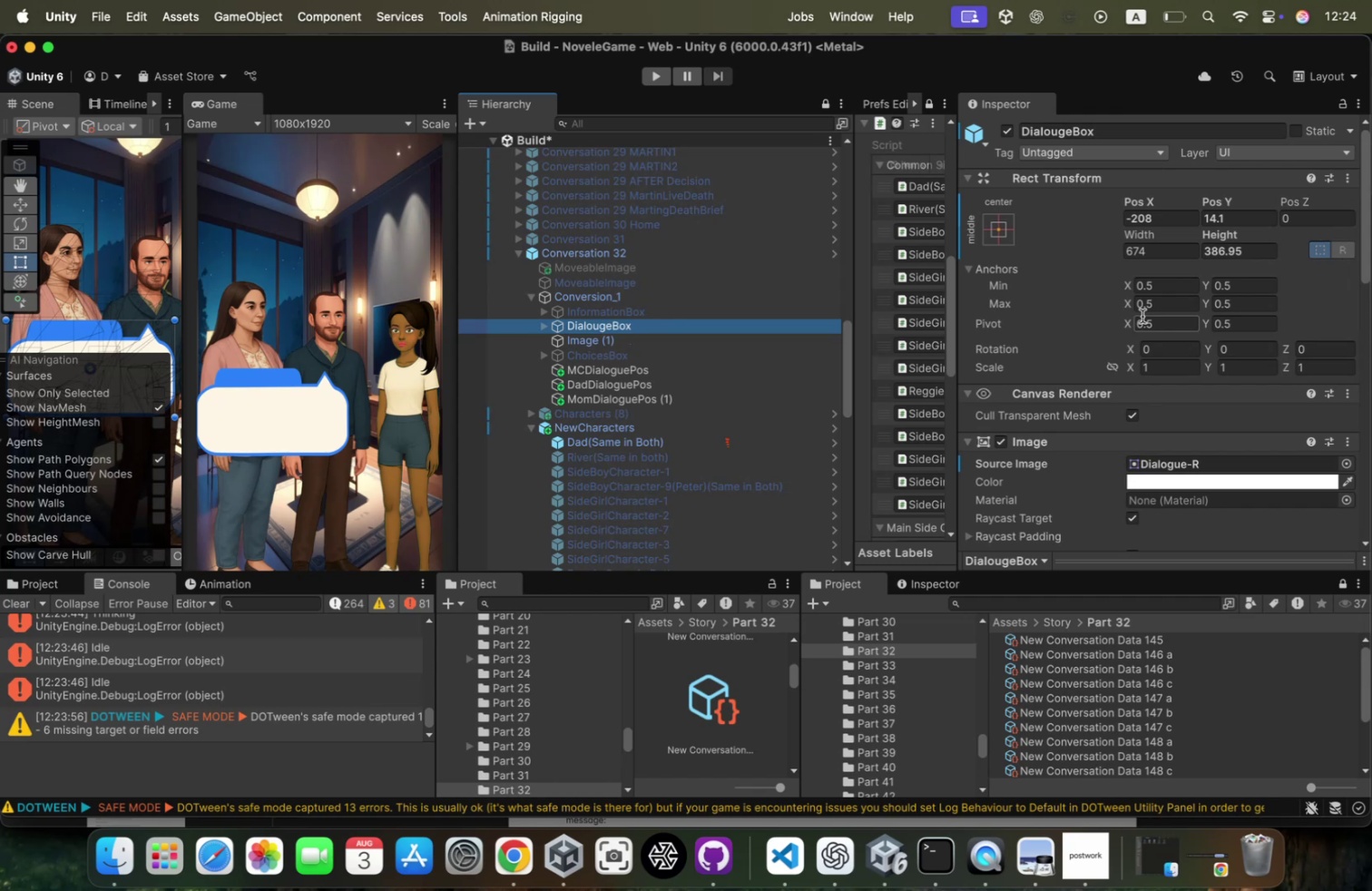 
wait(8.44)
 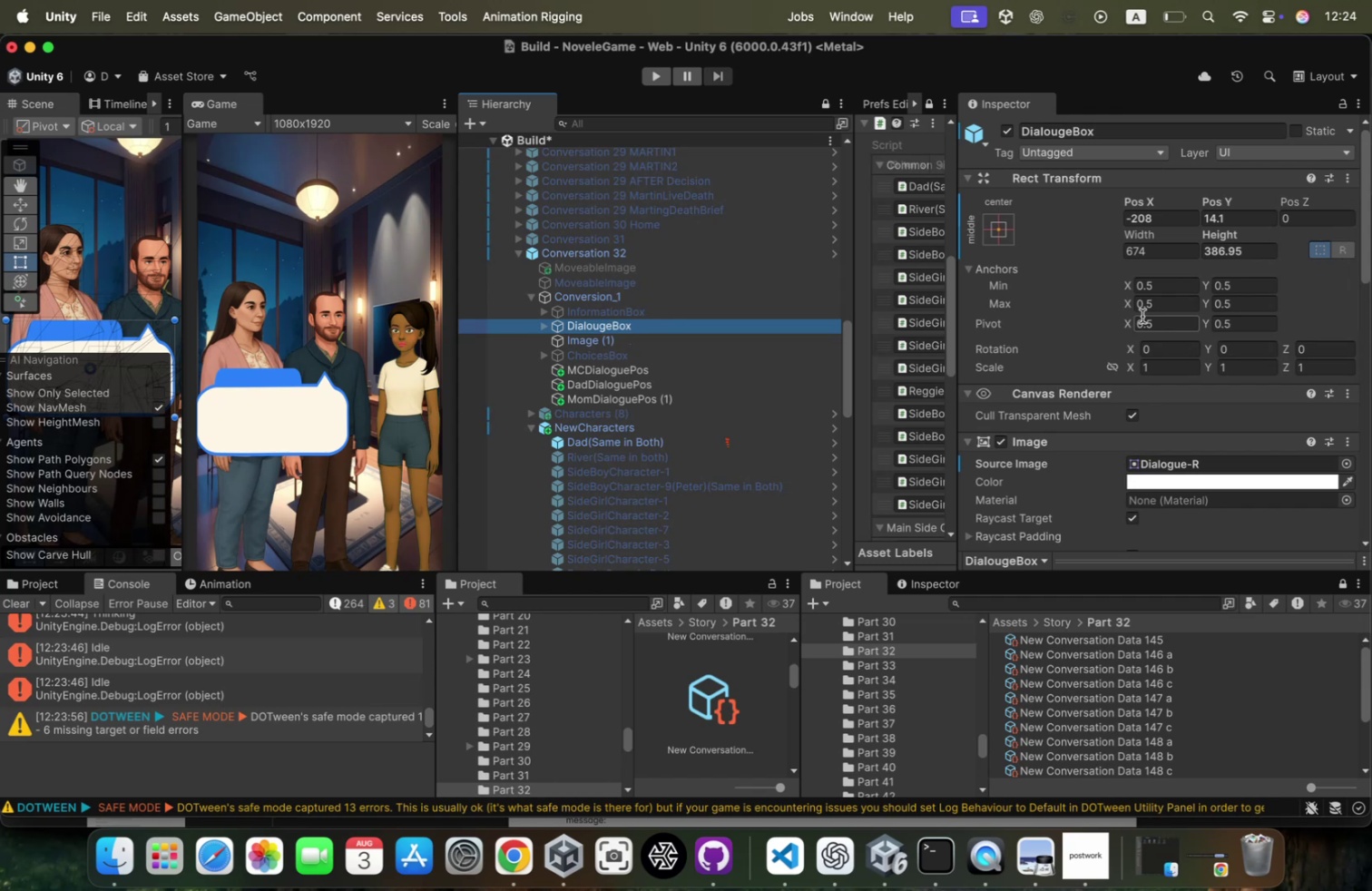 
right_click([527, 856])
 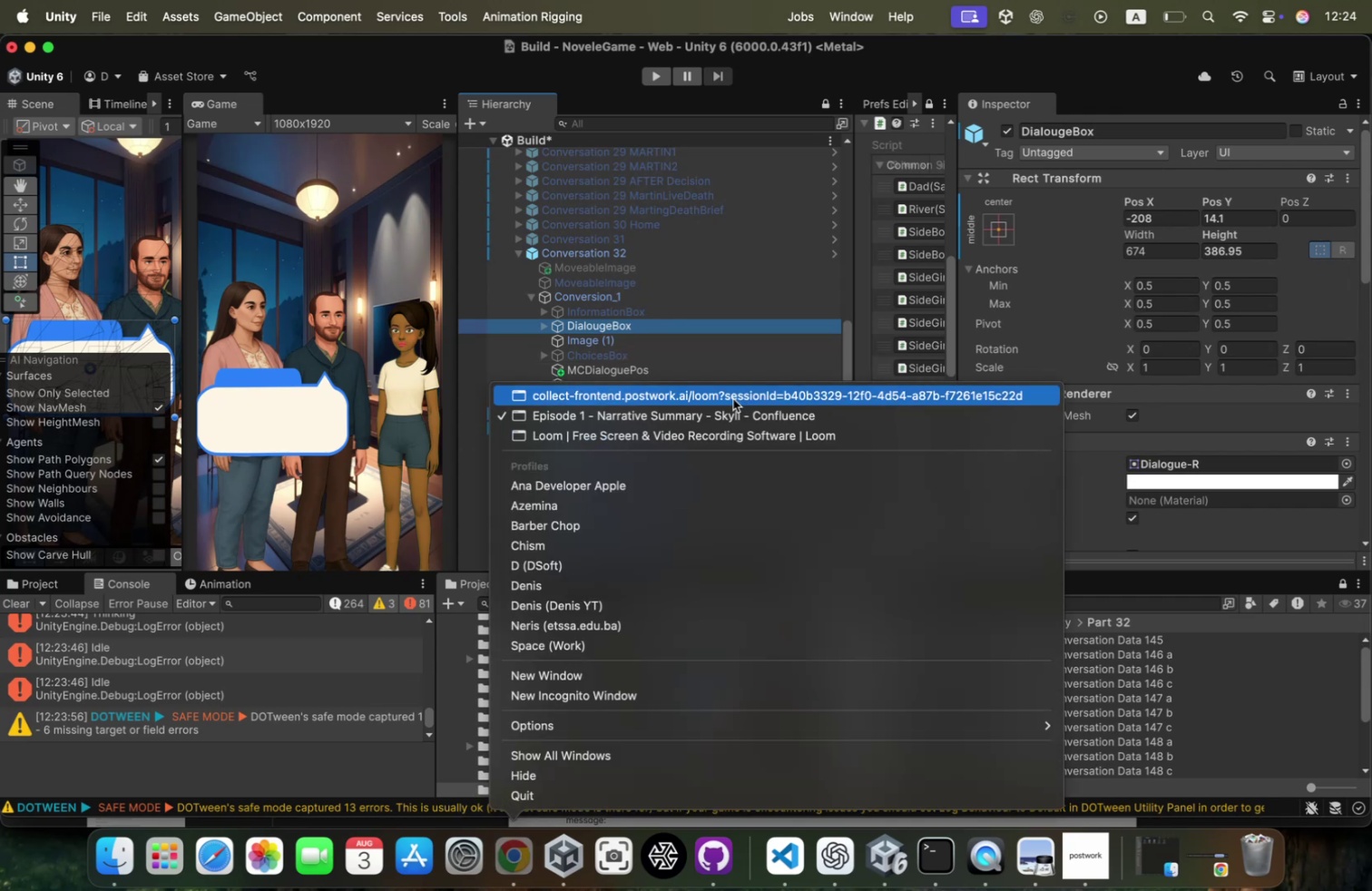 
left_click([733, 398])
 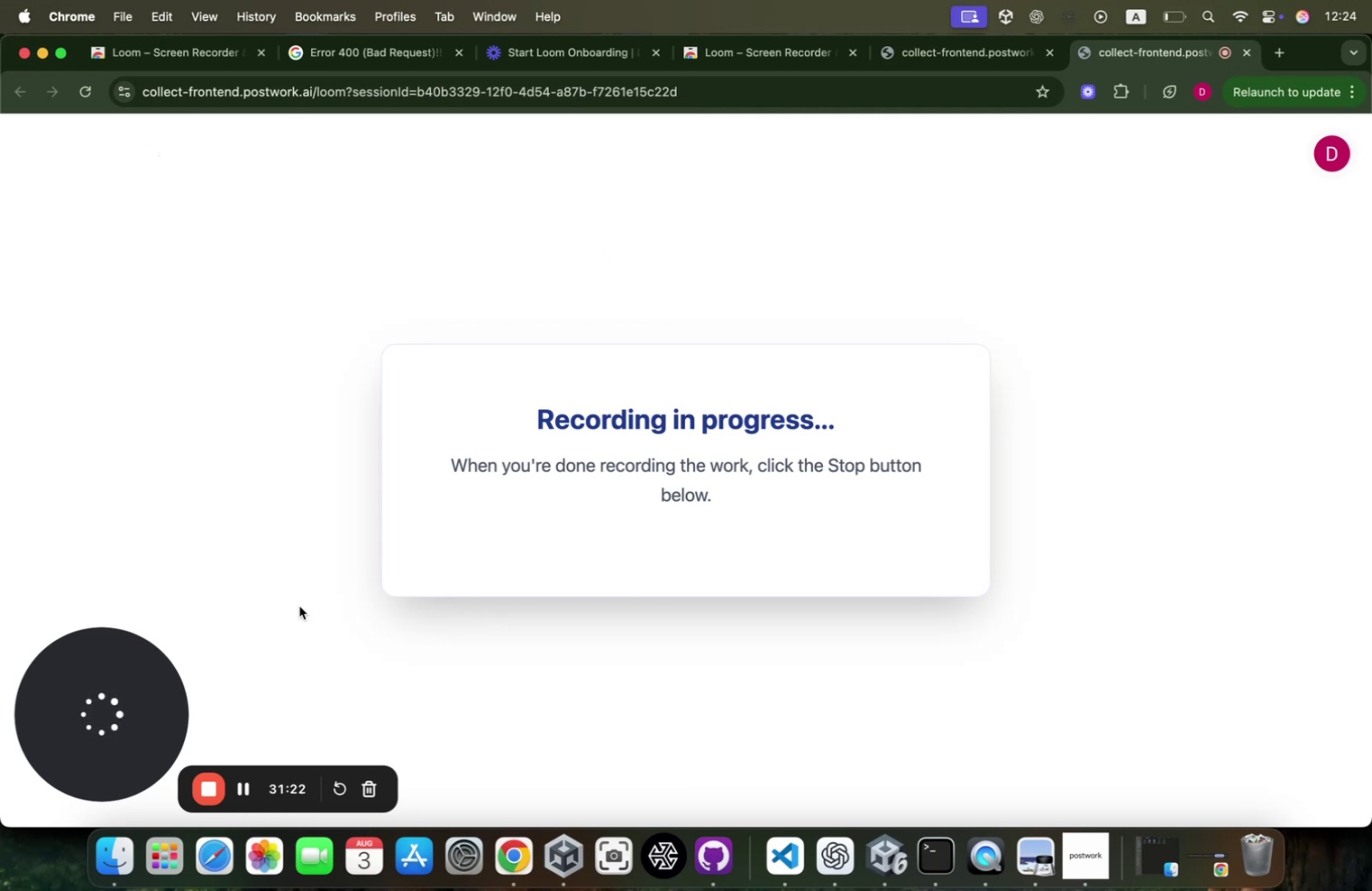 
right_click([529, 864])
 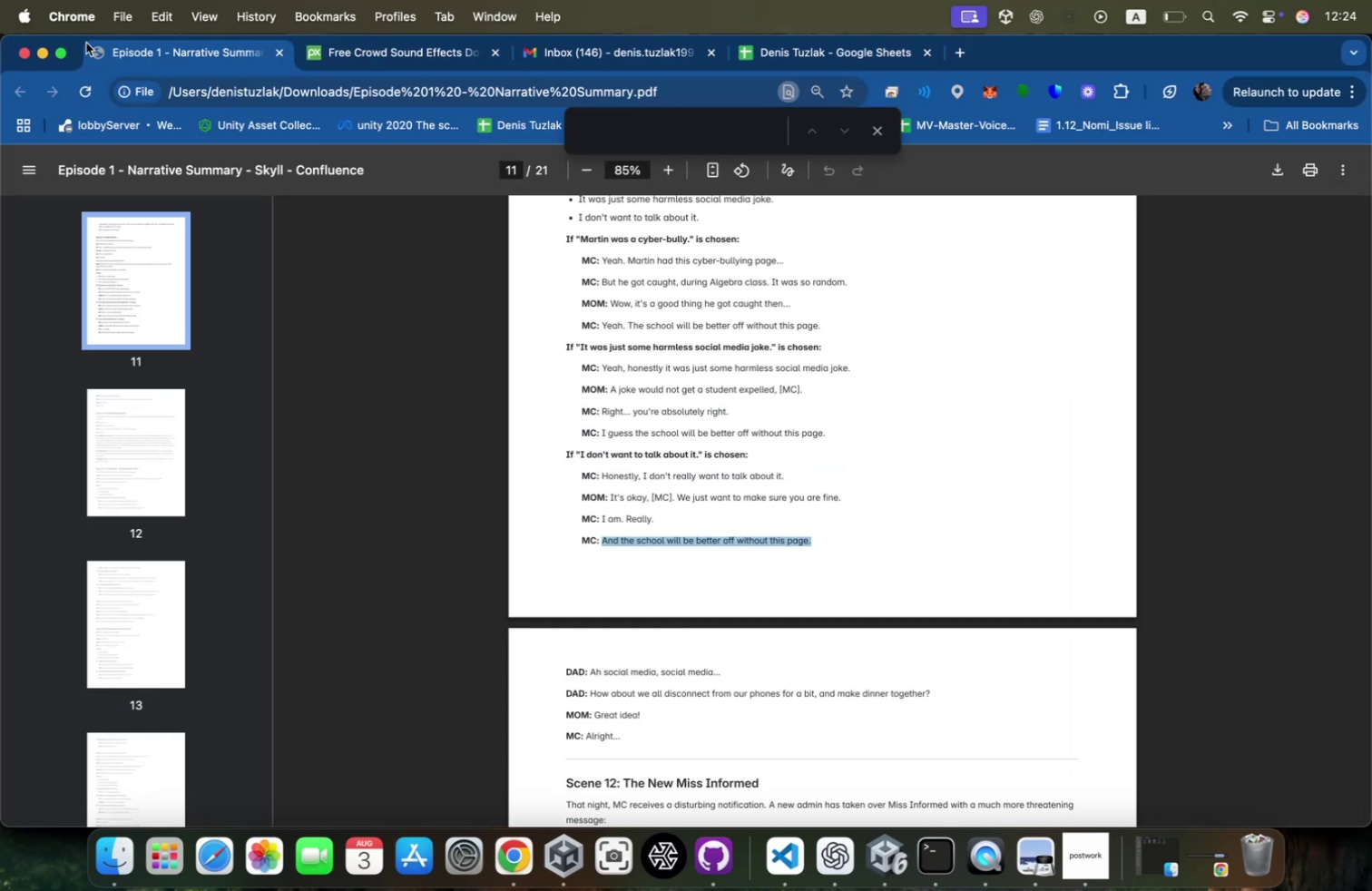 
left_click([43, 52])
 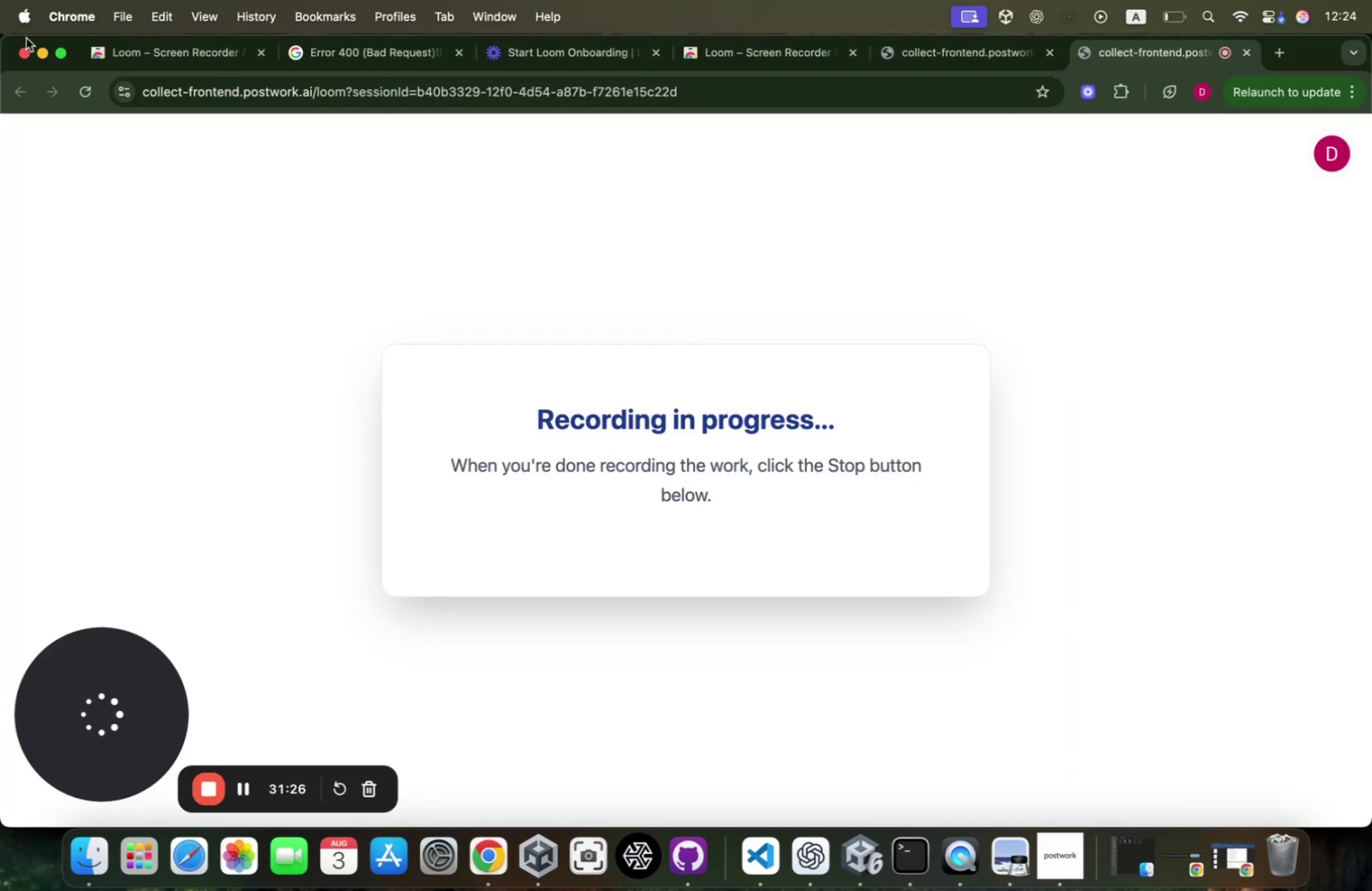 
left_click([45, 52])
 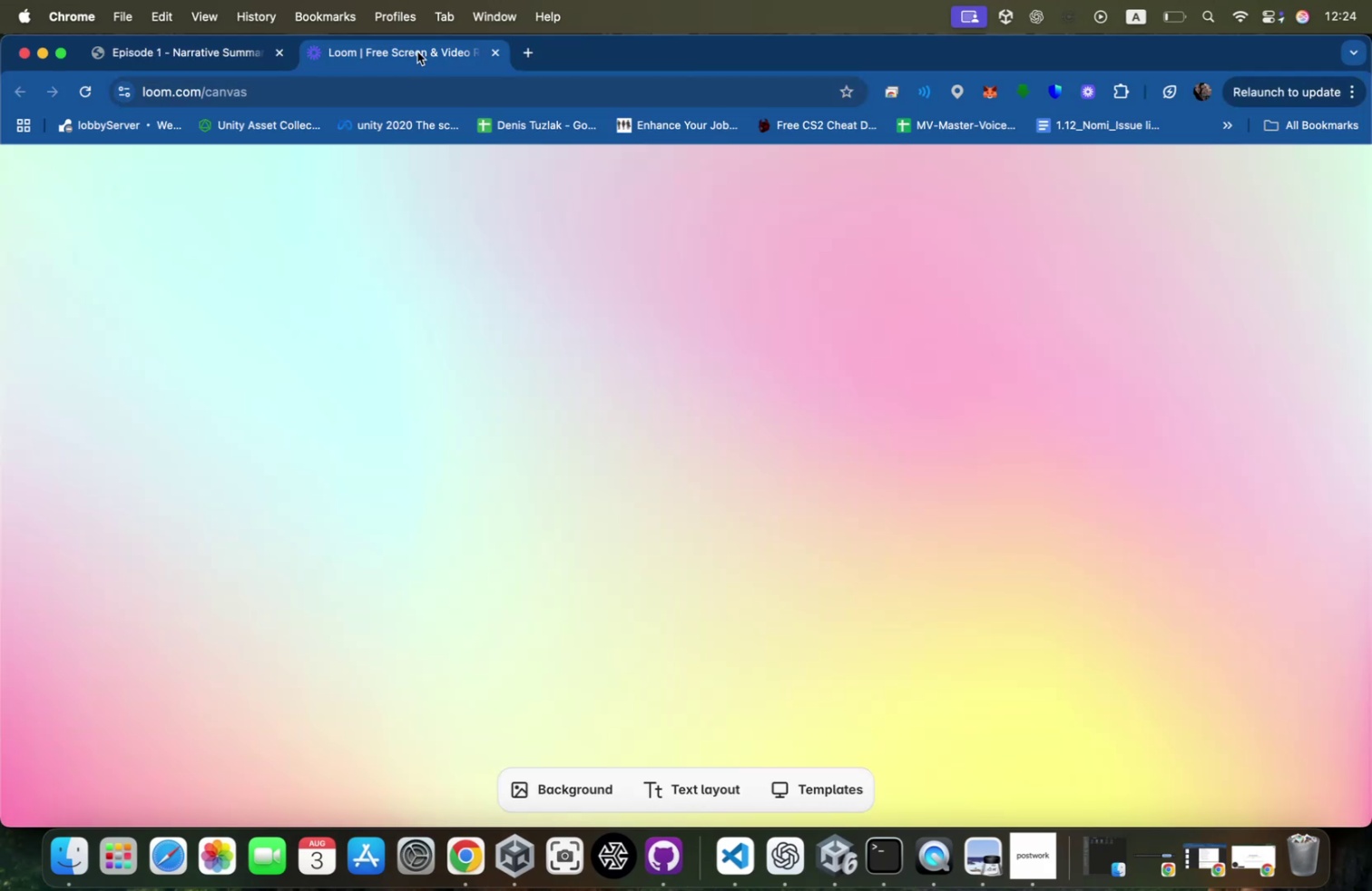 
left_click([499, 50])
 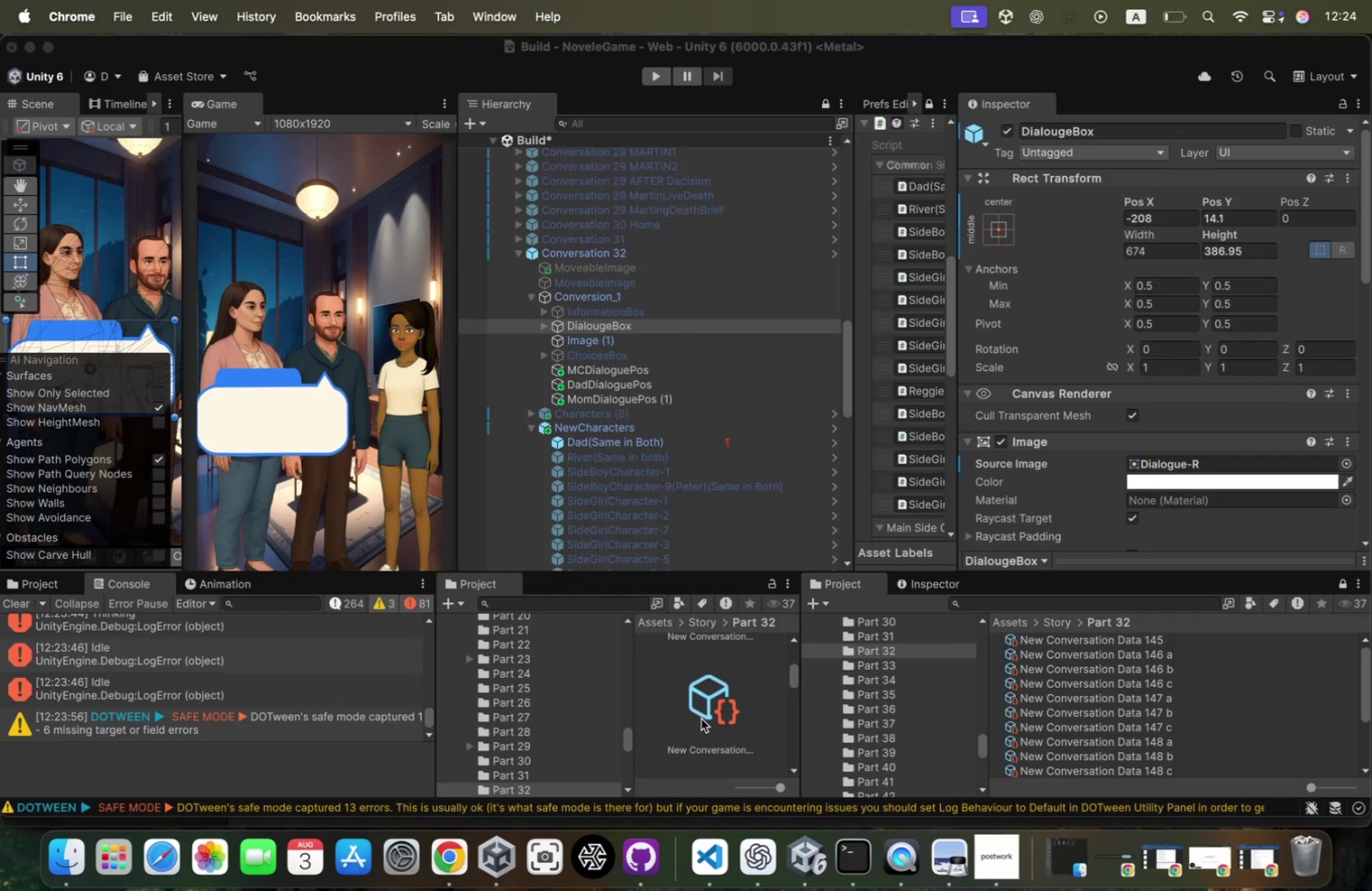 
right_click([450, 837])
 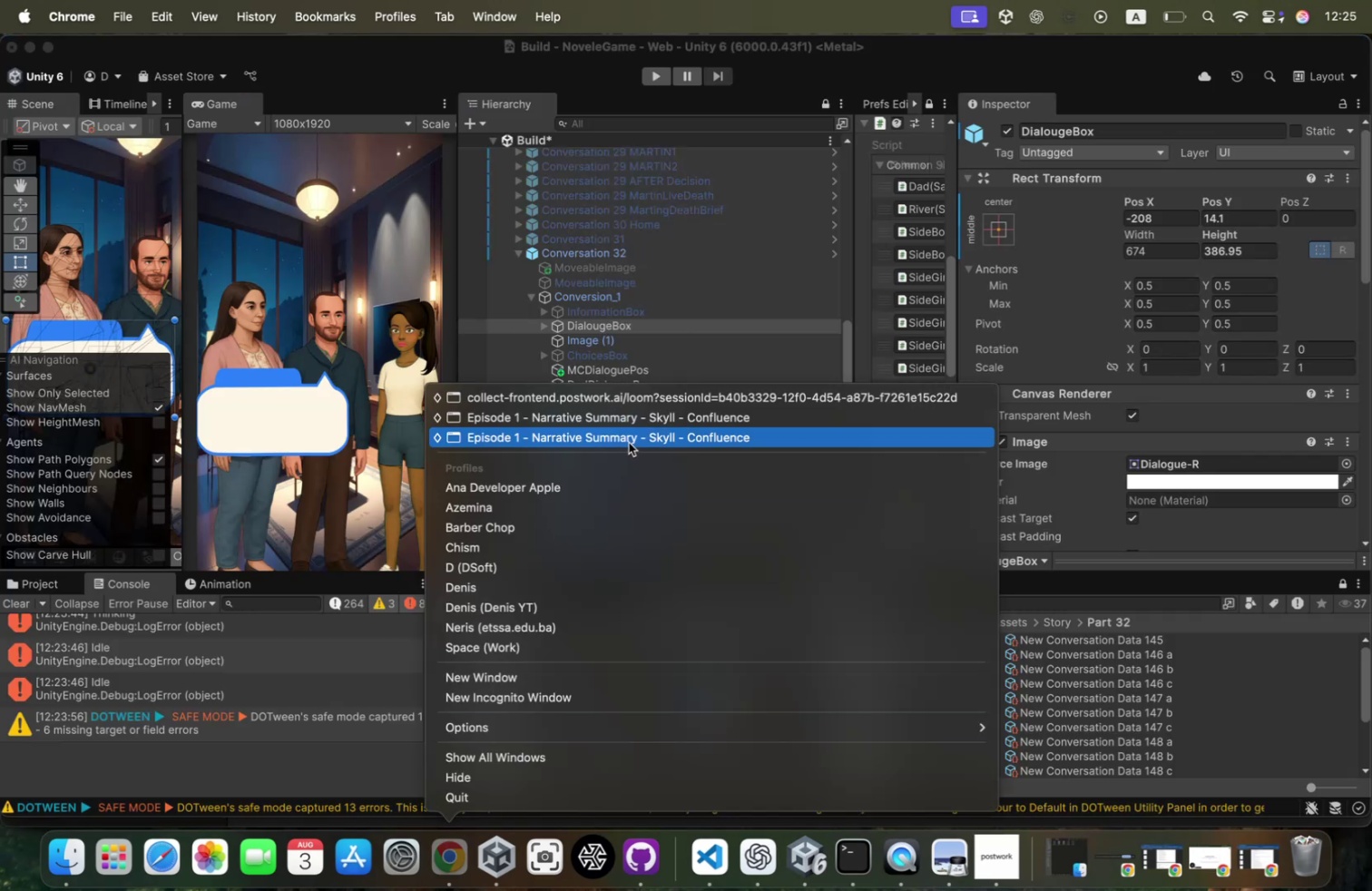 
mouse_move([631, 428])
 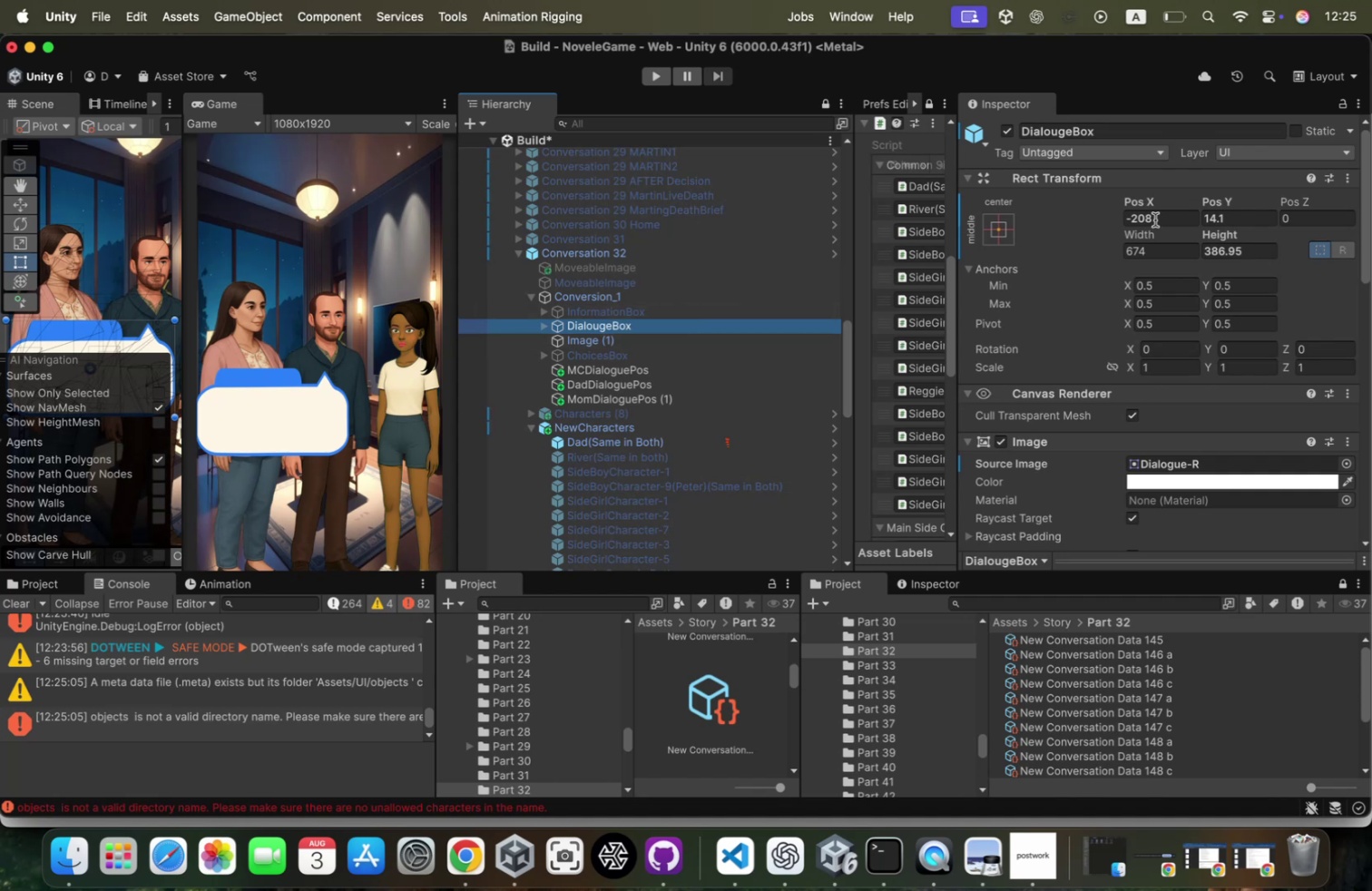 
wait(5.27)
 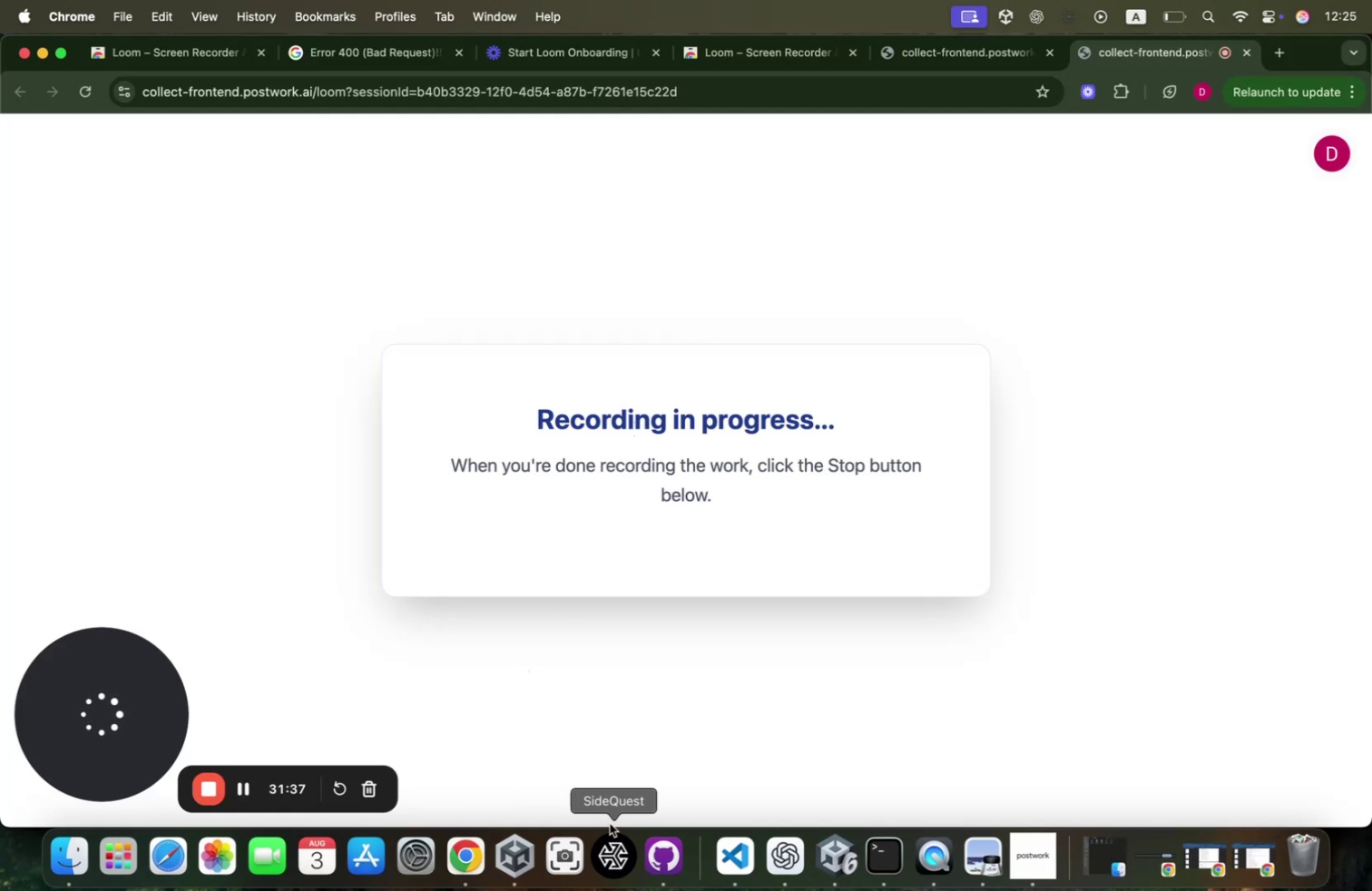 
right_click([1113, 171])
 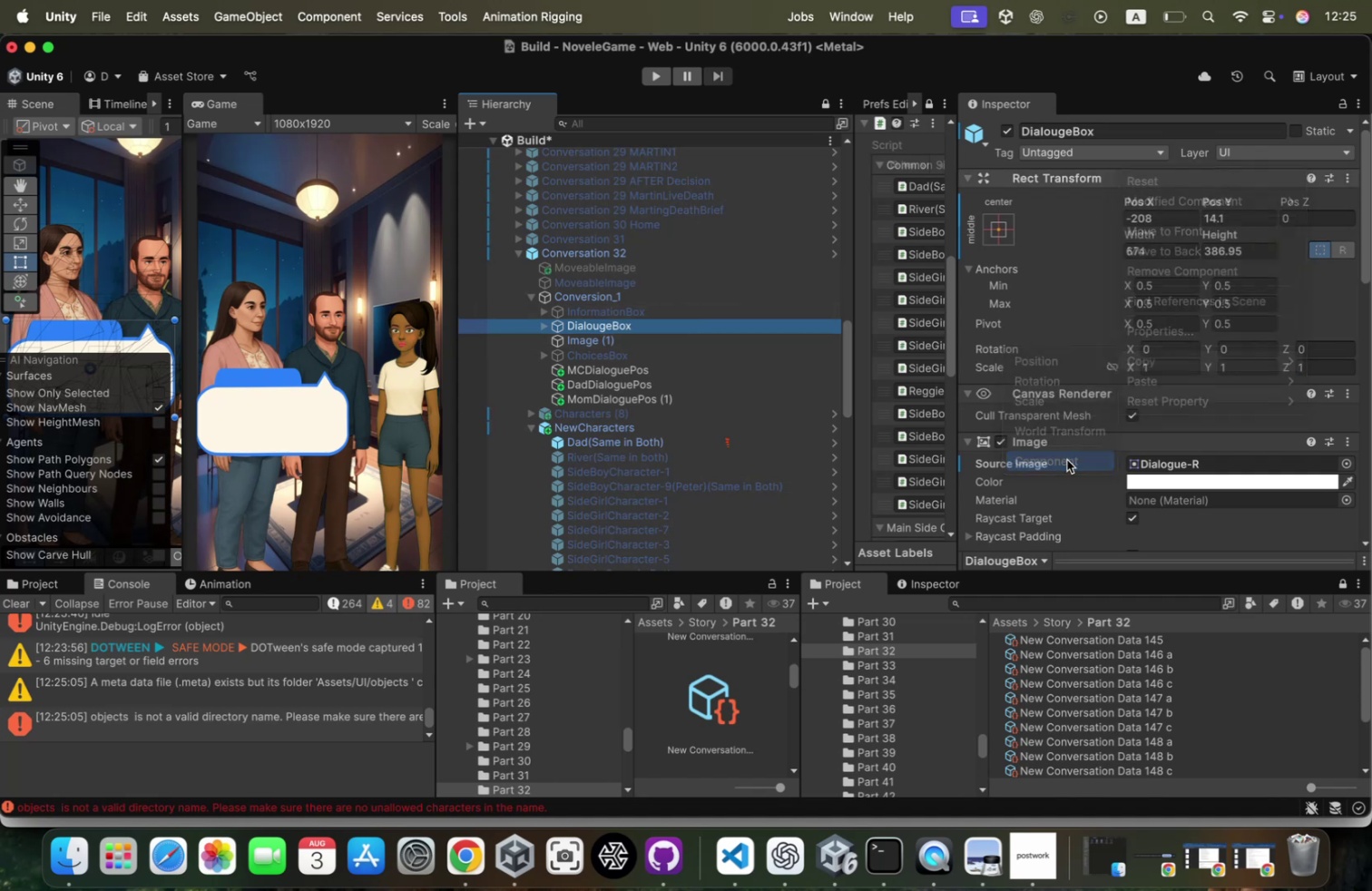 
left_click([665, 365])
 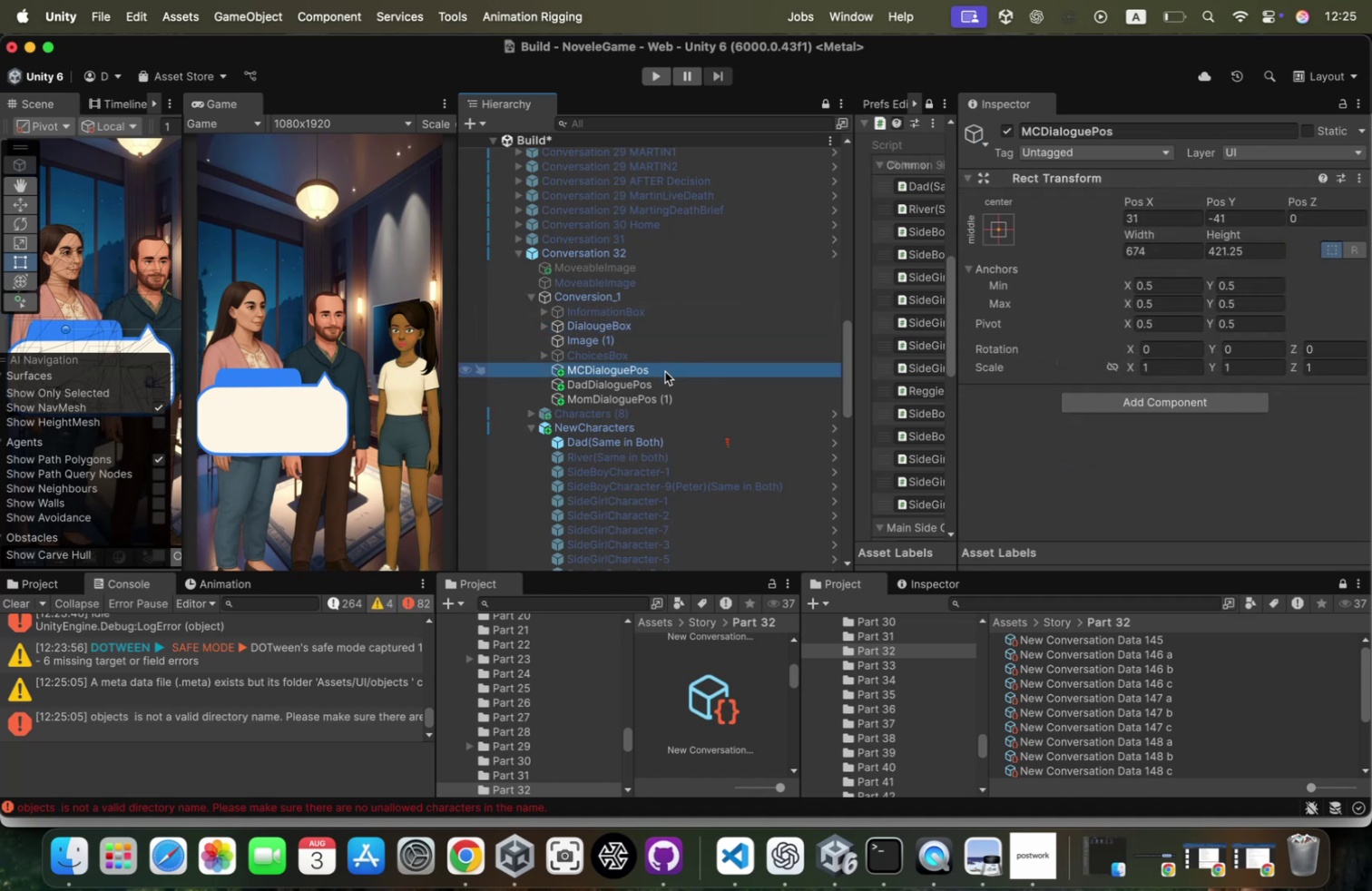 
hold_key(key=ShiftLeft, duration=1.08)
left_click([652, 410])
 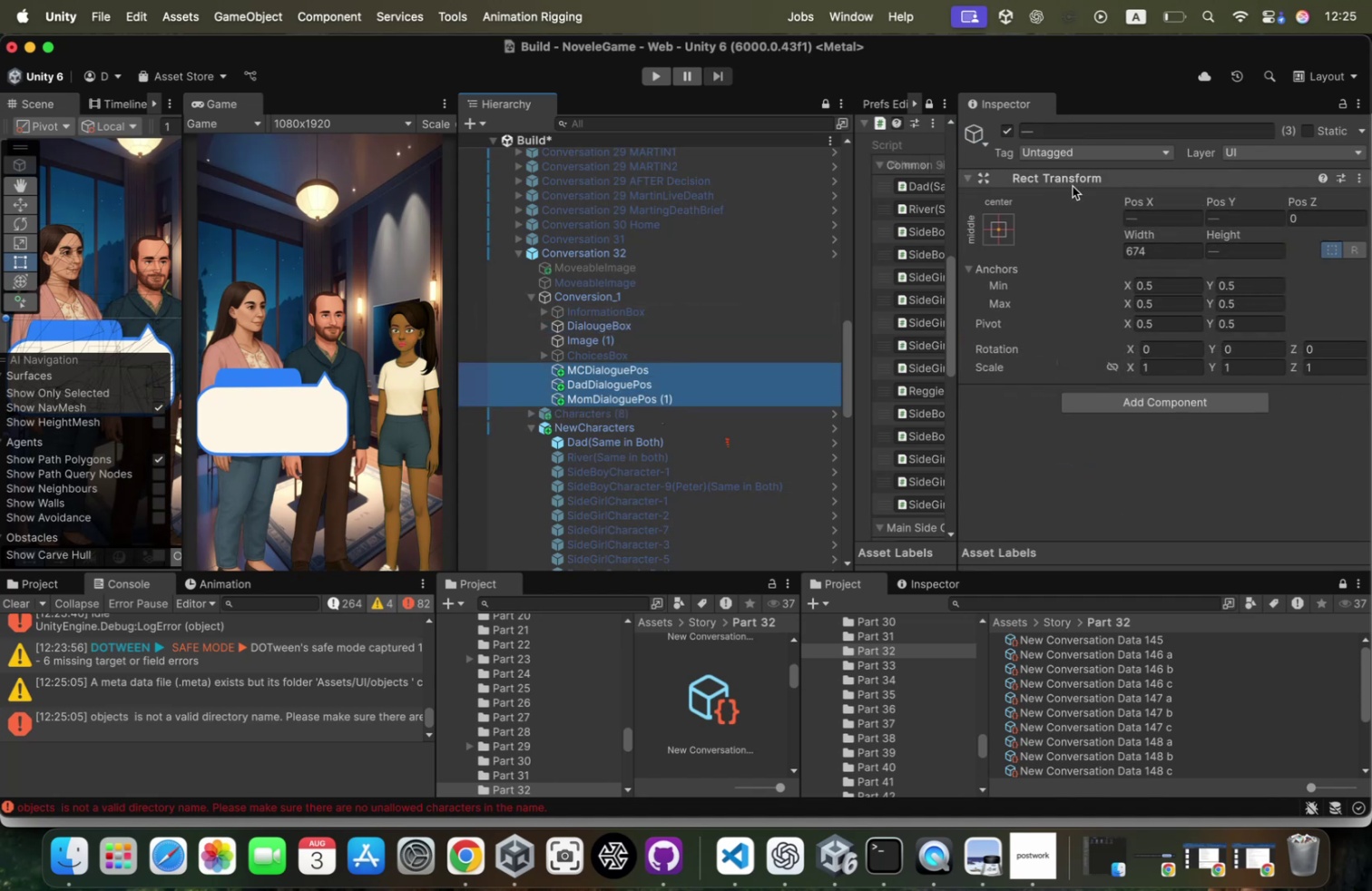 
right_click([1073, 186])
 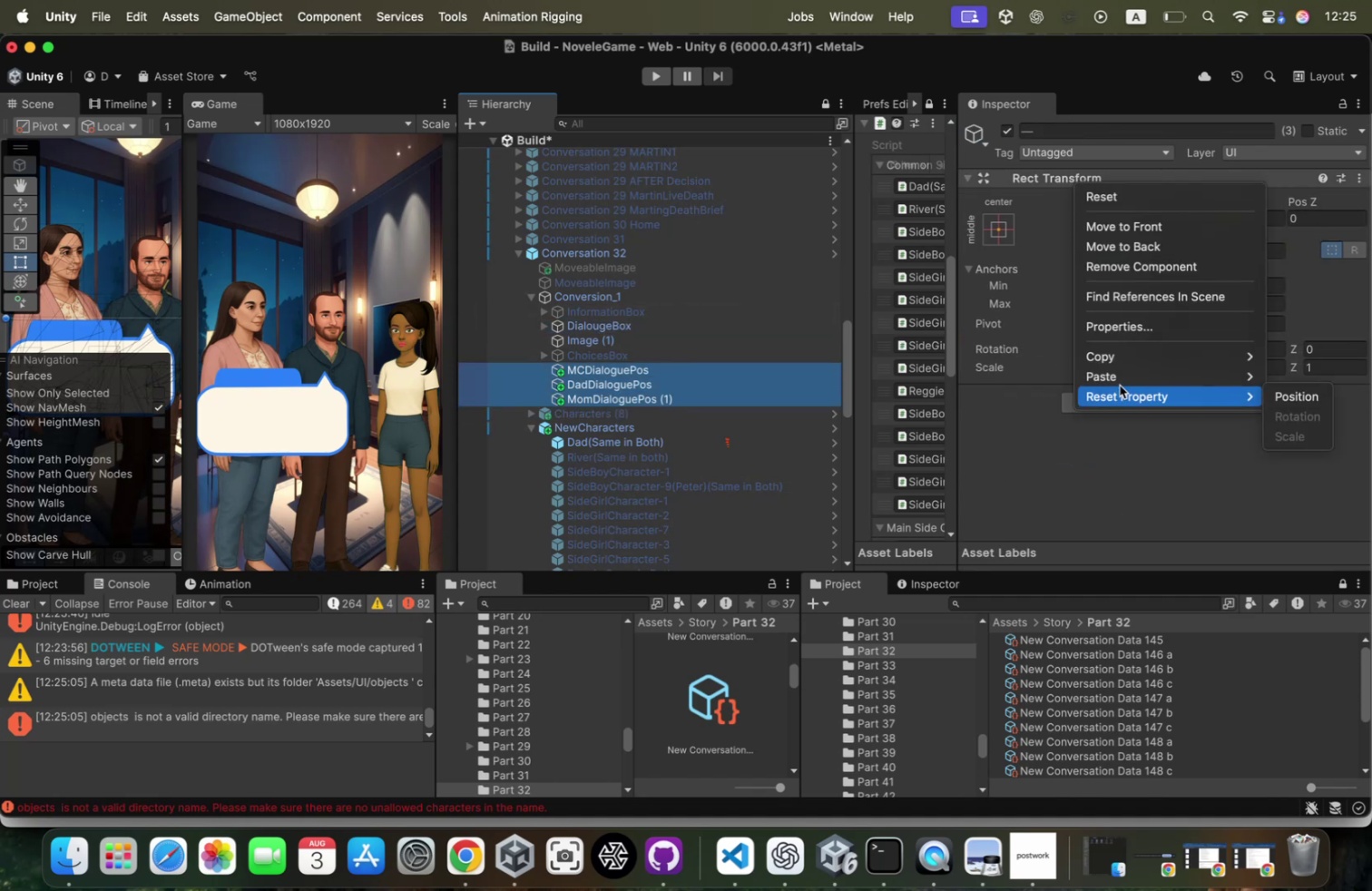 
left_click([1128, 377])
 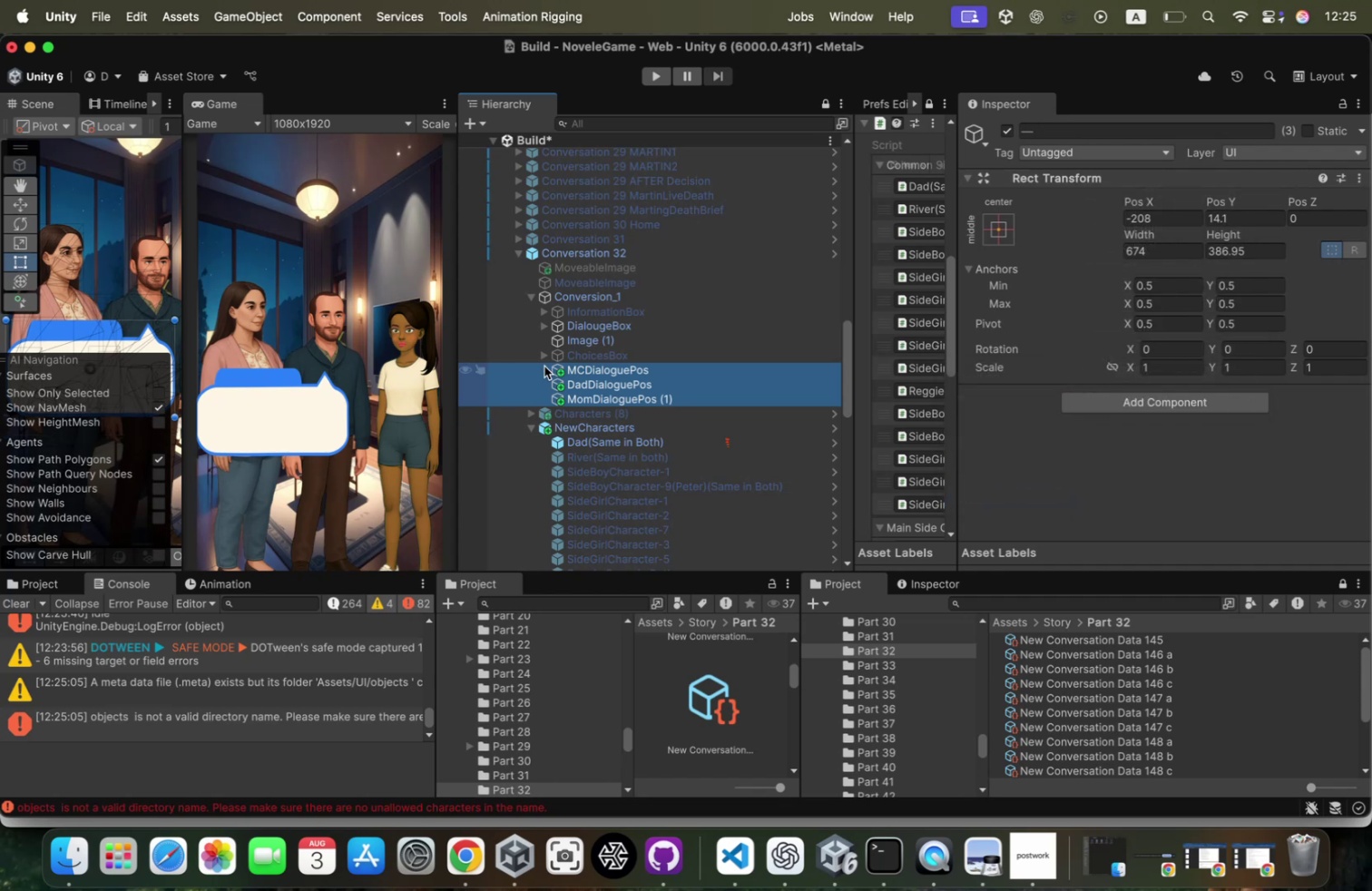 
wait(9.06)
 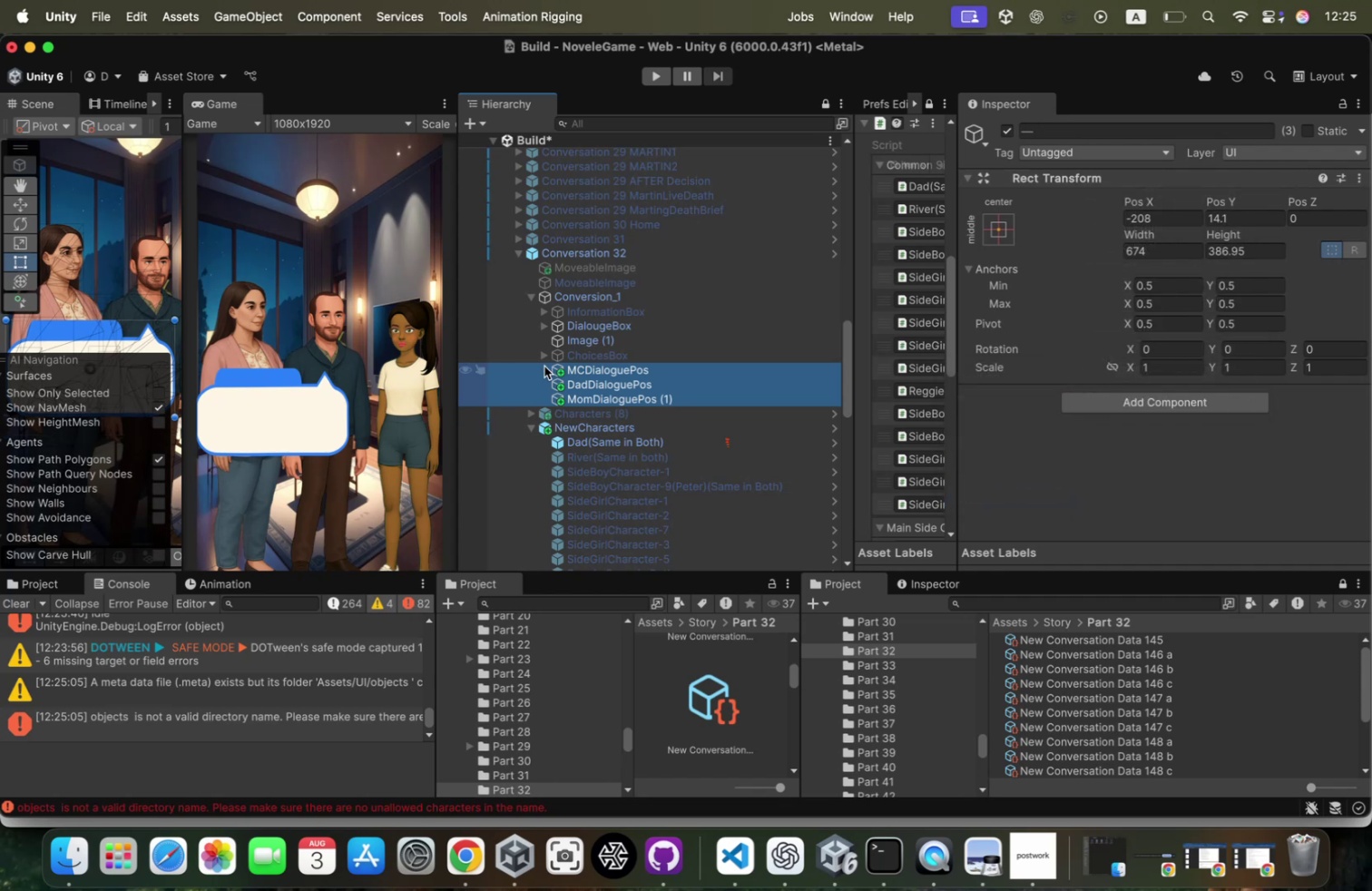 
key(W)
 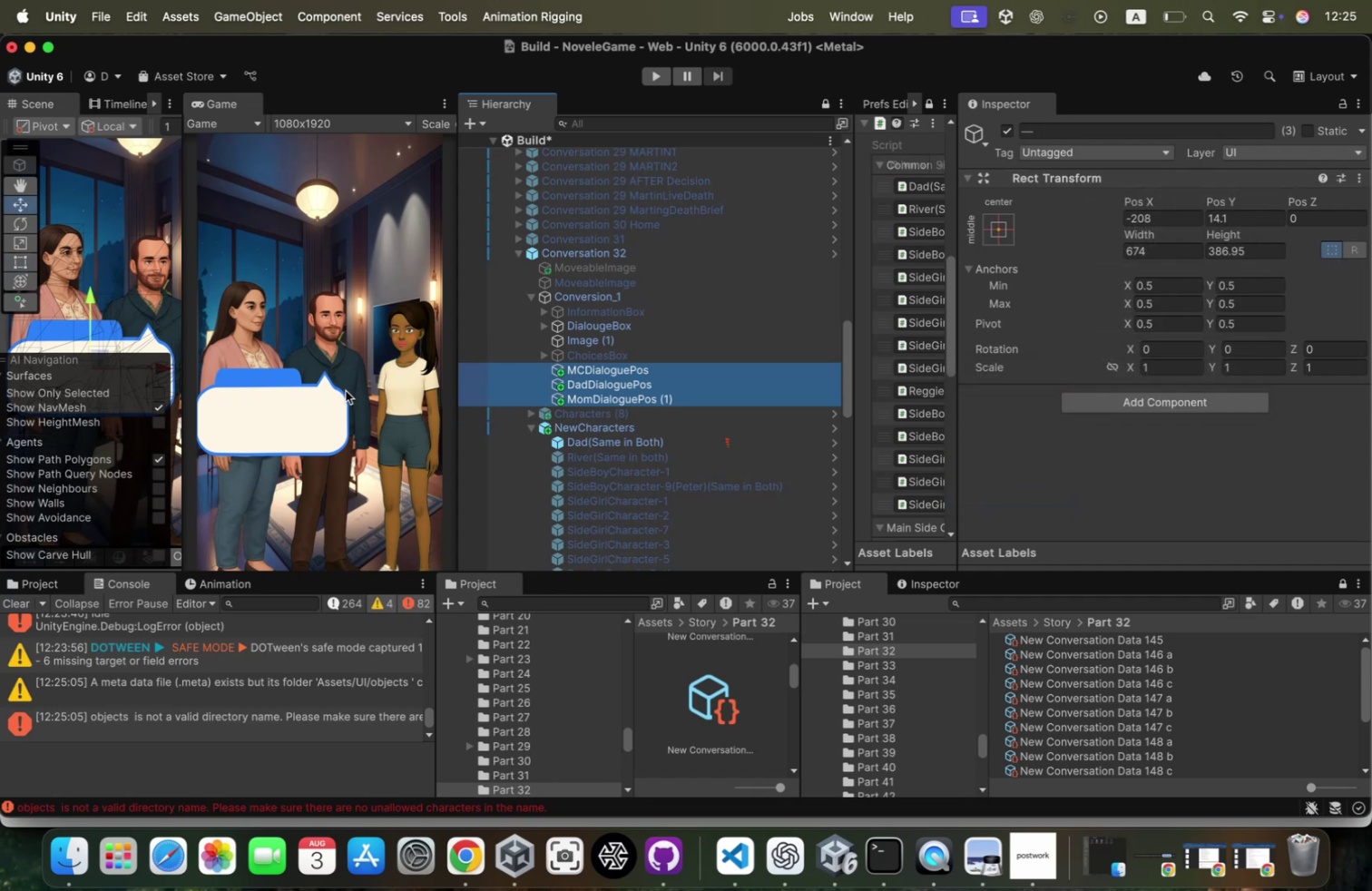 
hold_key(key=CommandLeft, duration=4.21)
left_click([633, 386])
 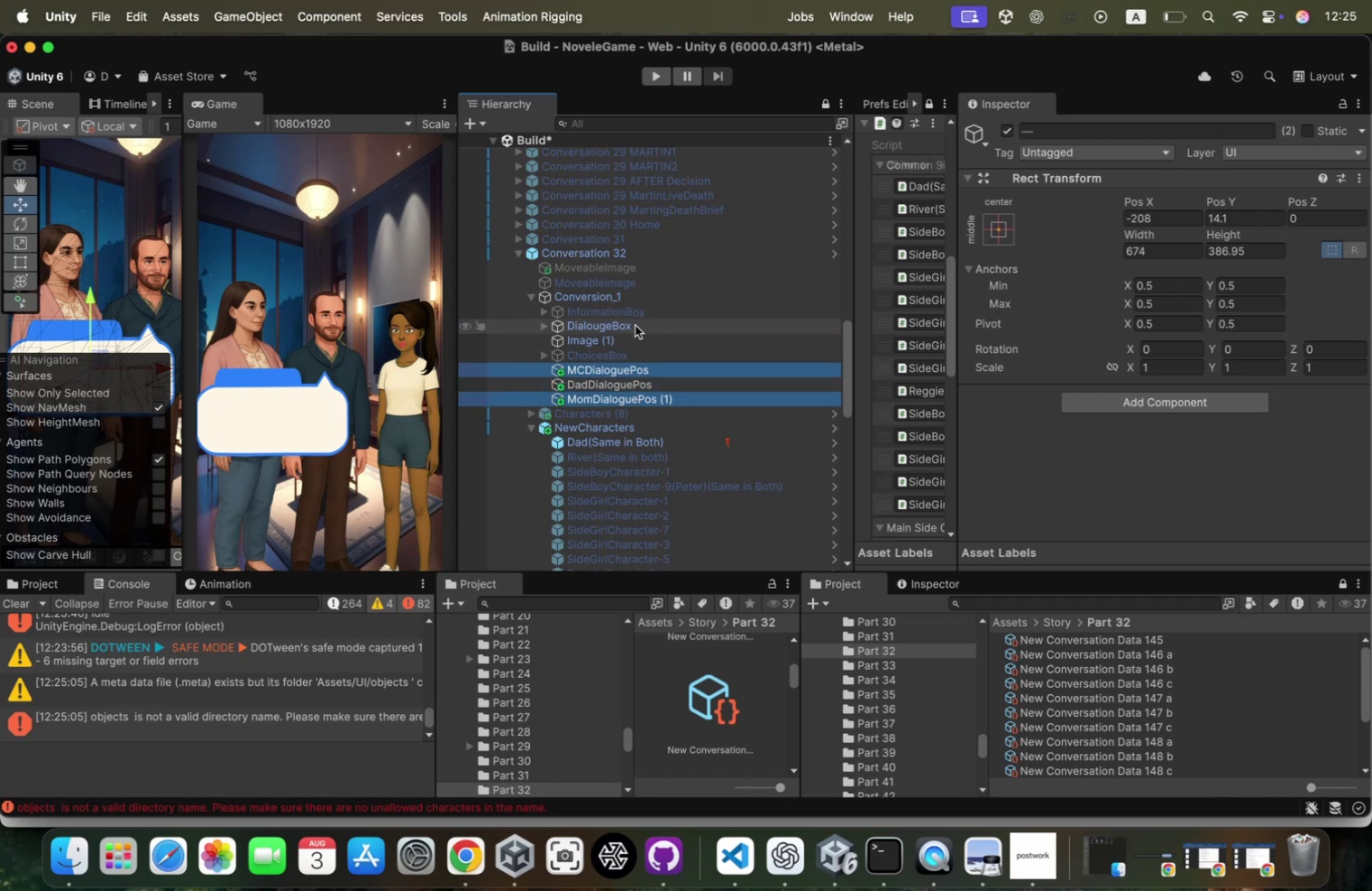 
left_click([634, 326])
 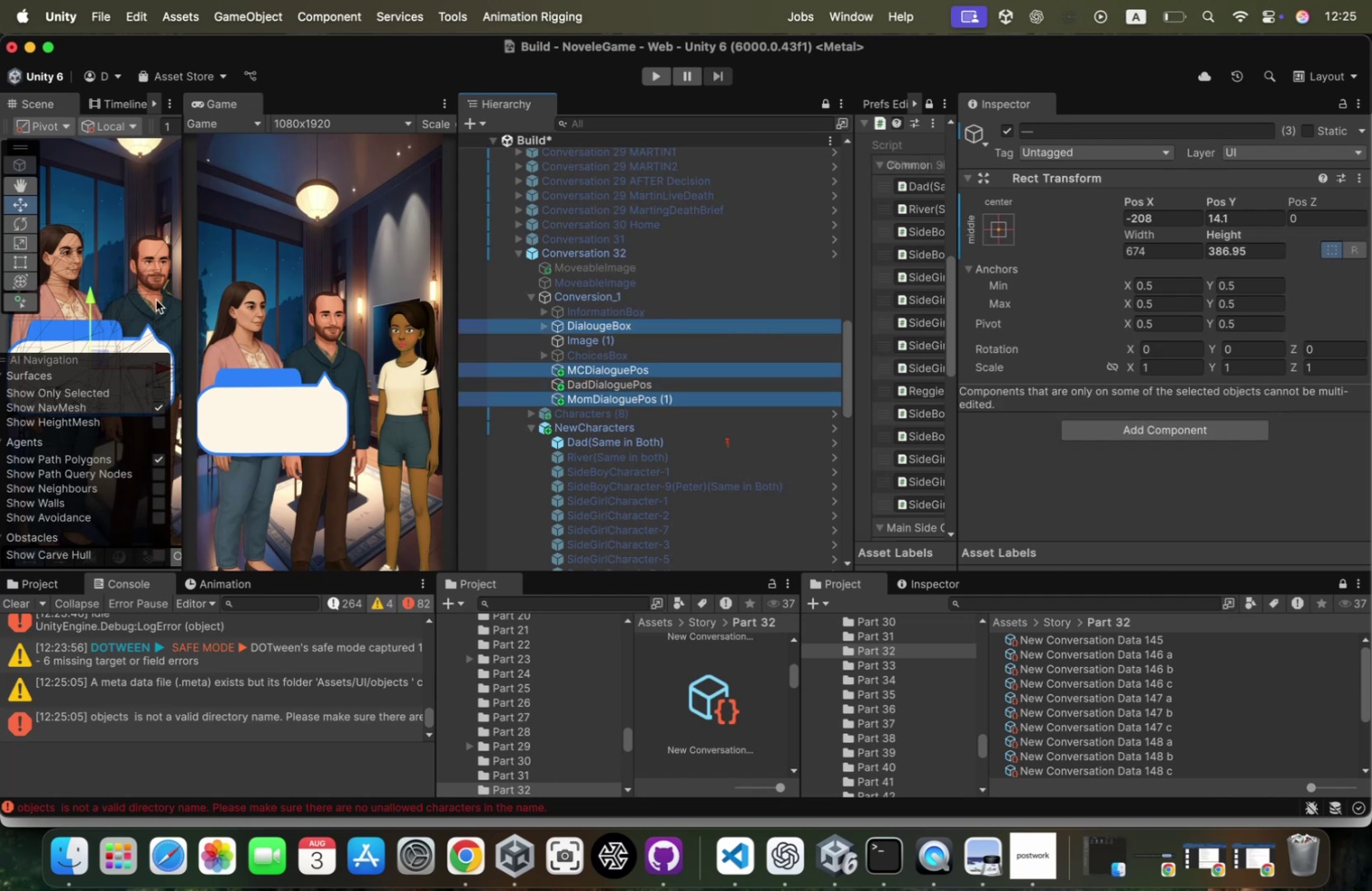 
scroll: coordinate [127, 306], scroll_direction: down, amount: 29.0
 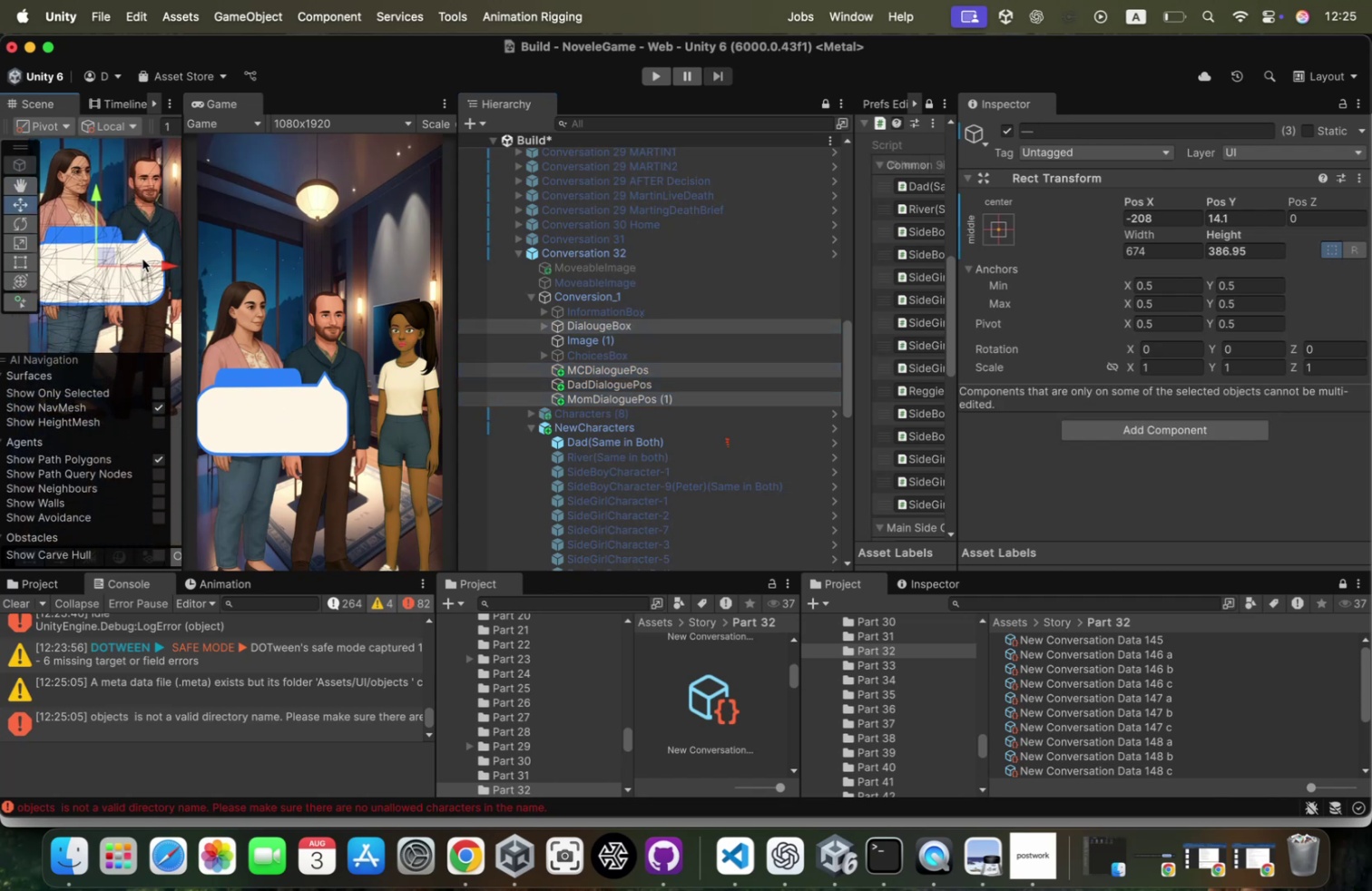 
left_click_drag(start_coordinate=[156, 267], to_coordinate=[228, 269])
 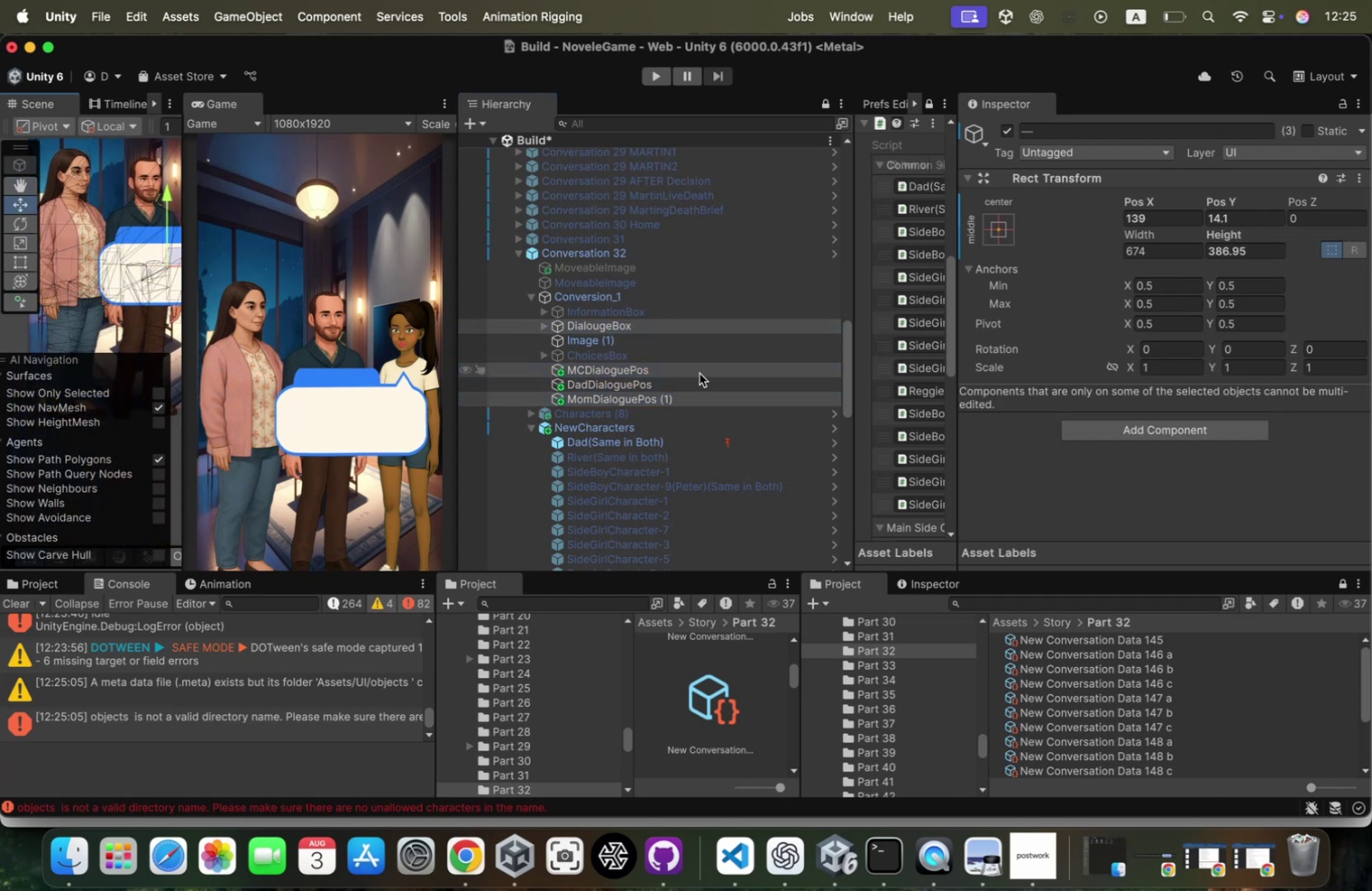 
hold_key(key=CommandLeft, duration=1.63)
left_click([653, 373])
 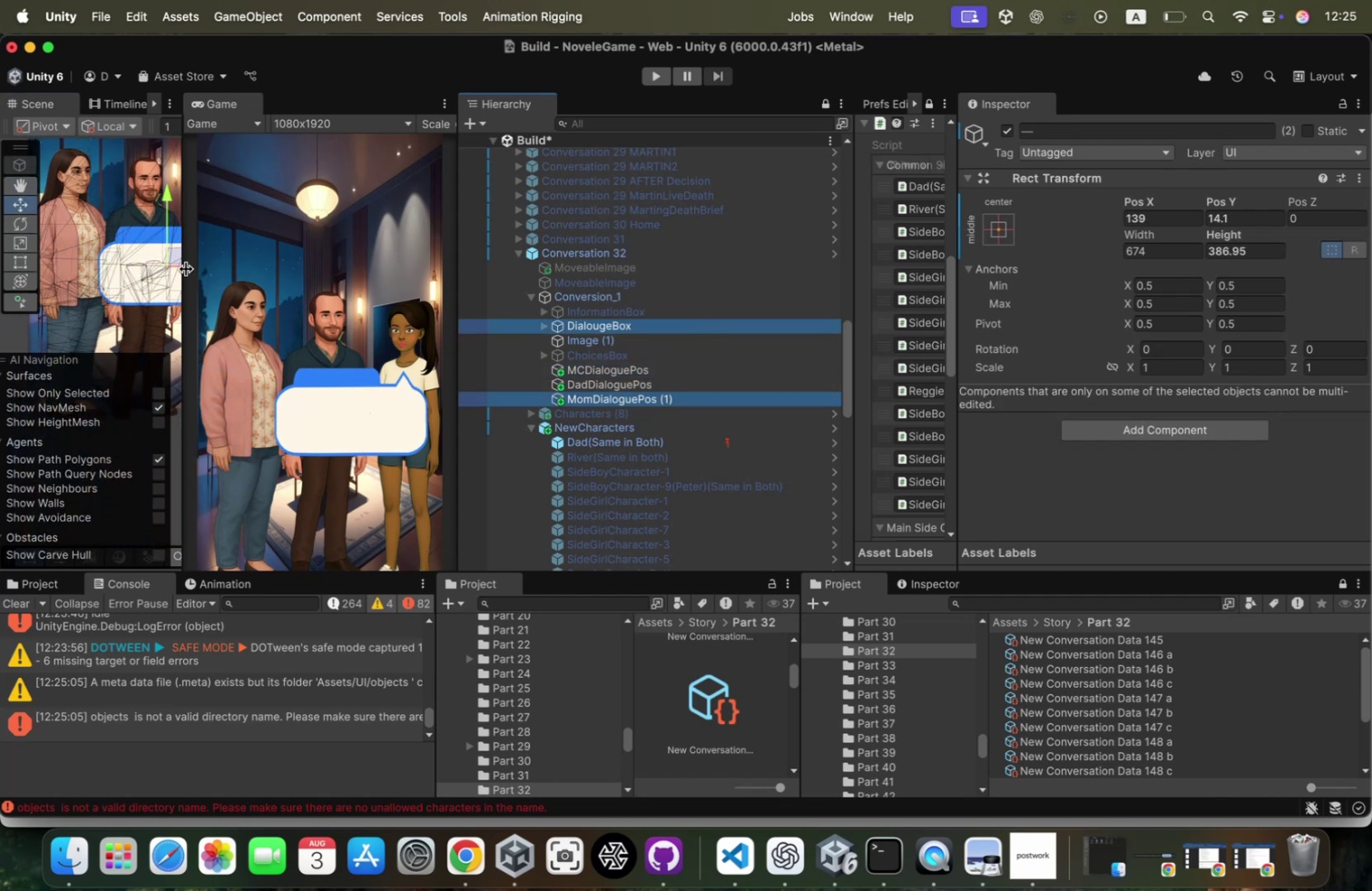 
scroll: coordinate [143, 251], scroll_direction: down, amount: 23.0
 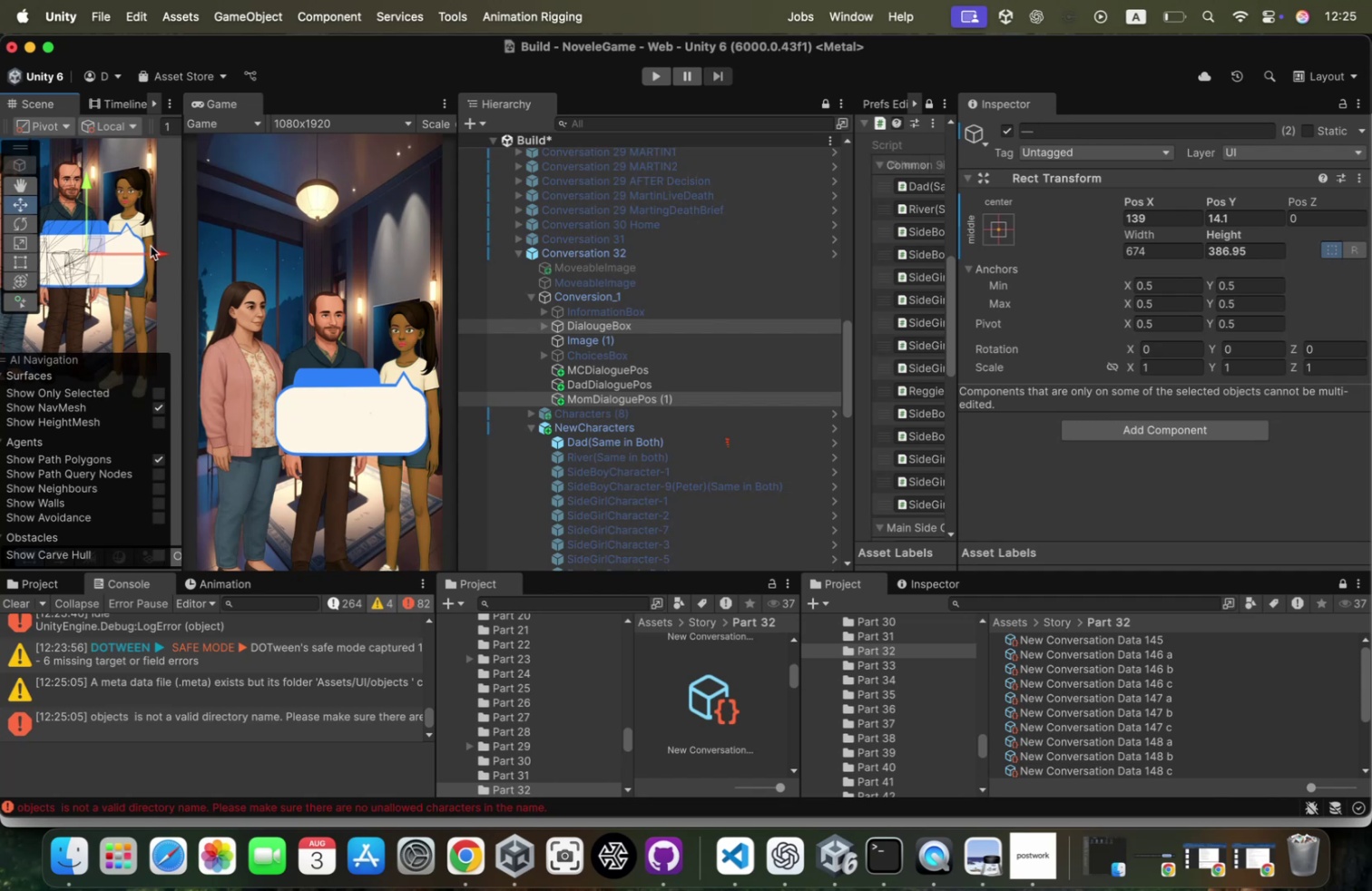 
left_click_drag(start_coordinate=[156, 256], to_coordinate=[118, 259])
 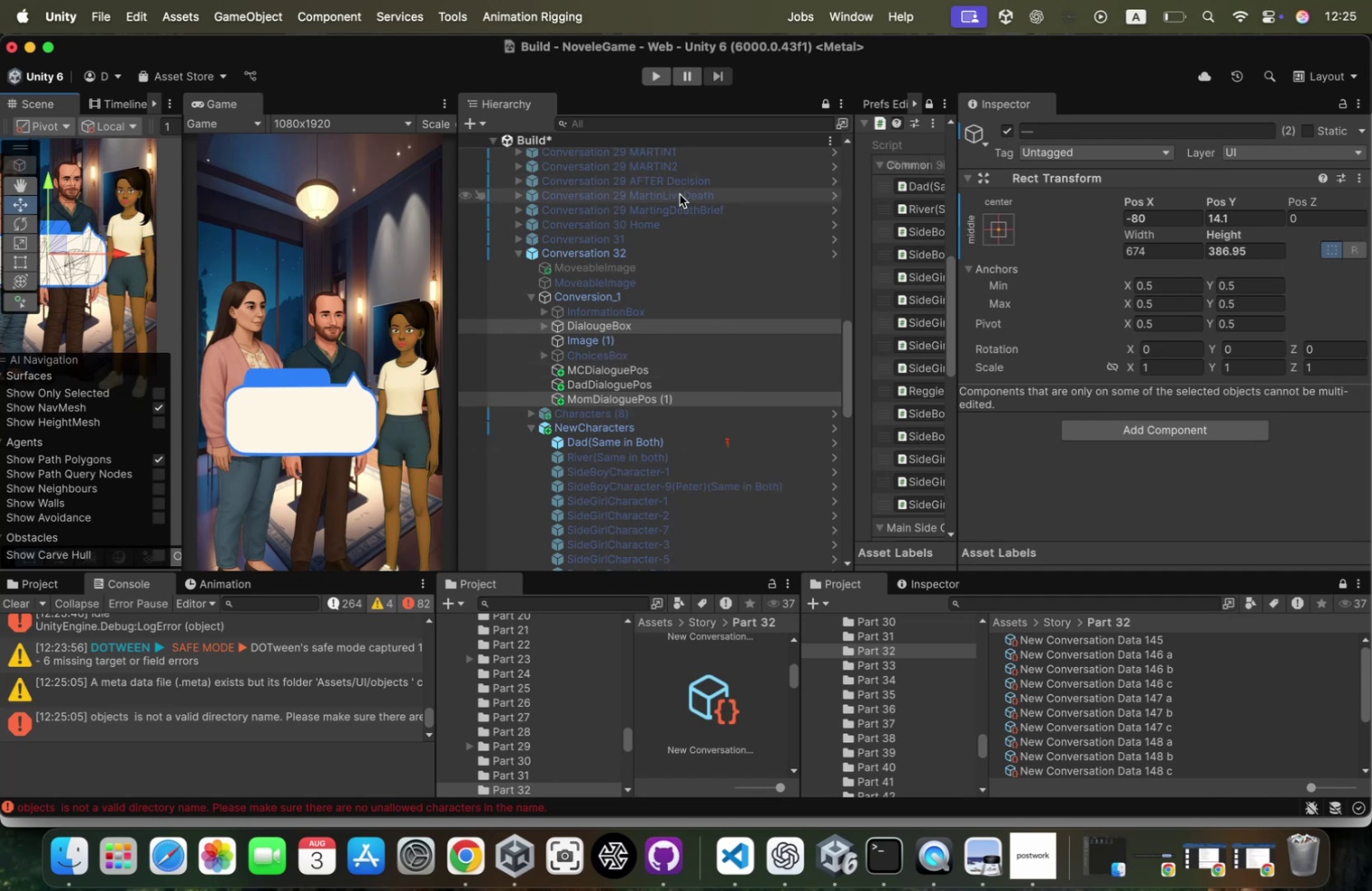 
left_click([677, 329])
 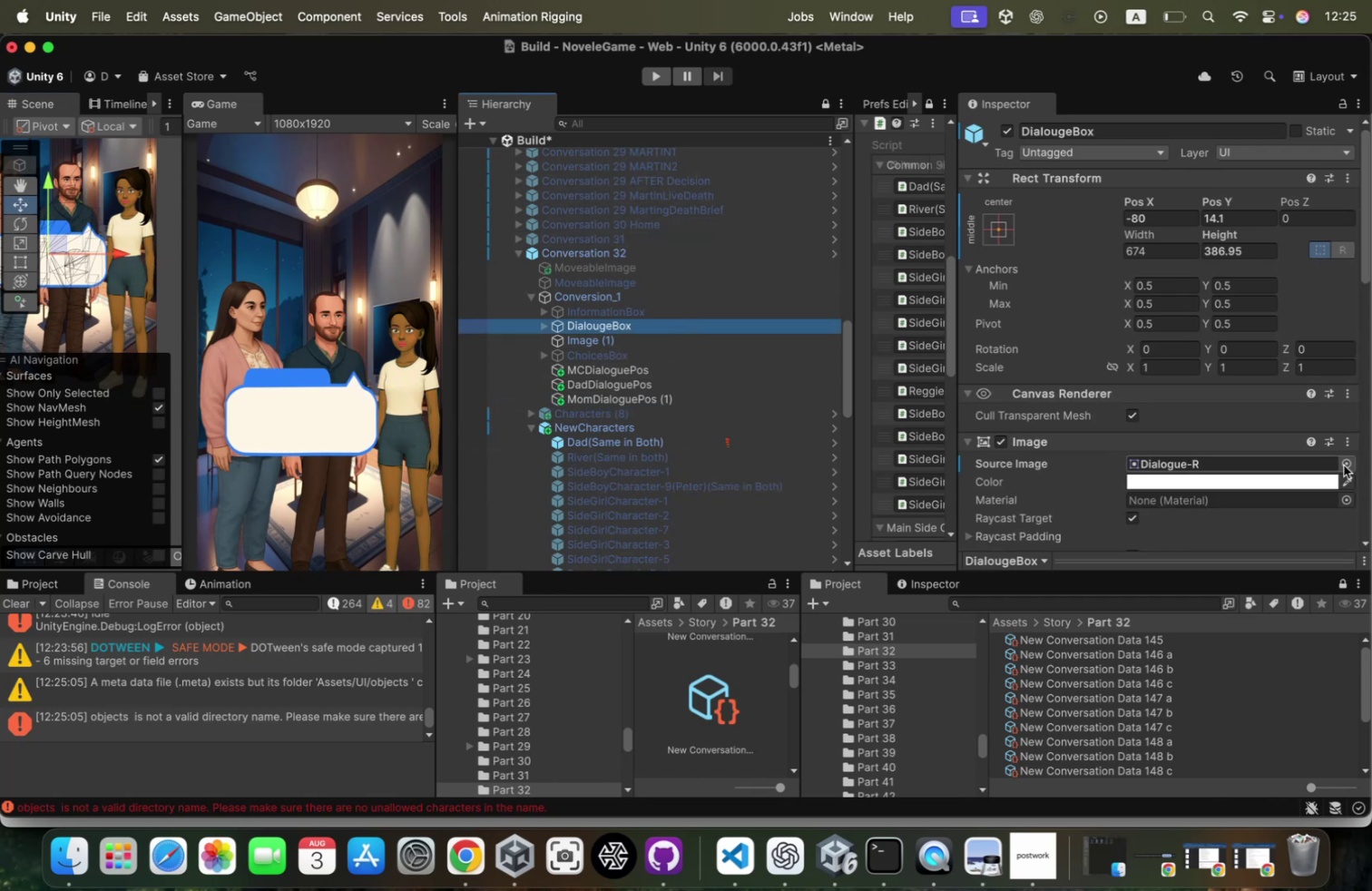 
left_click([1346, 463])
 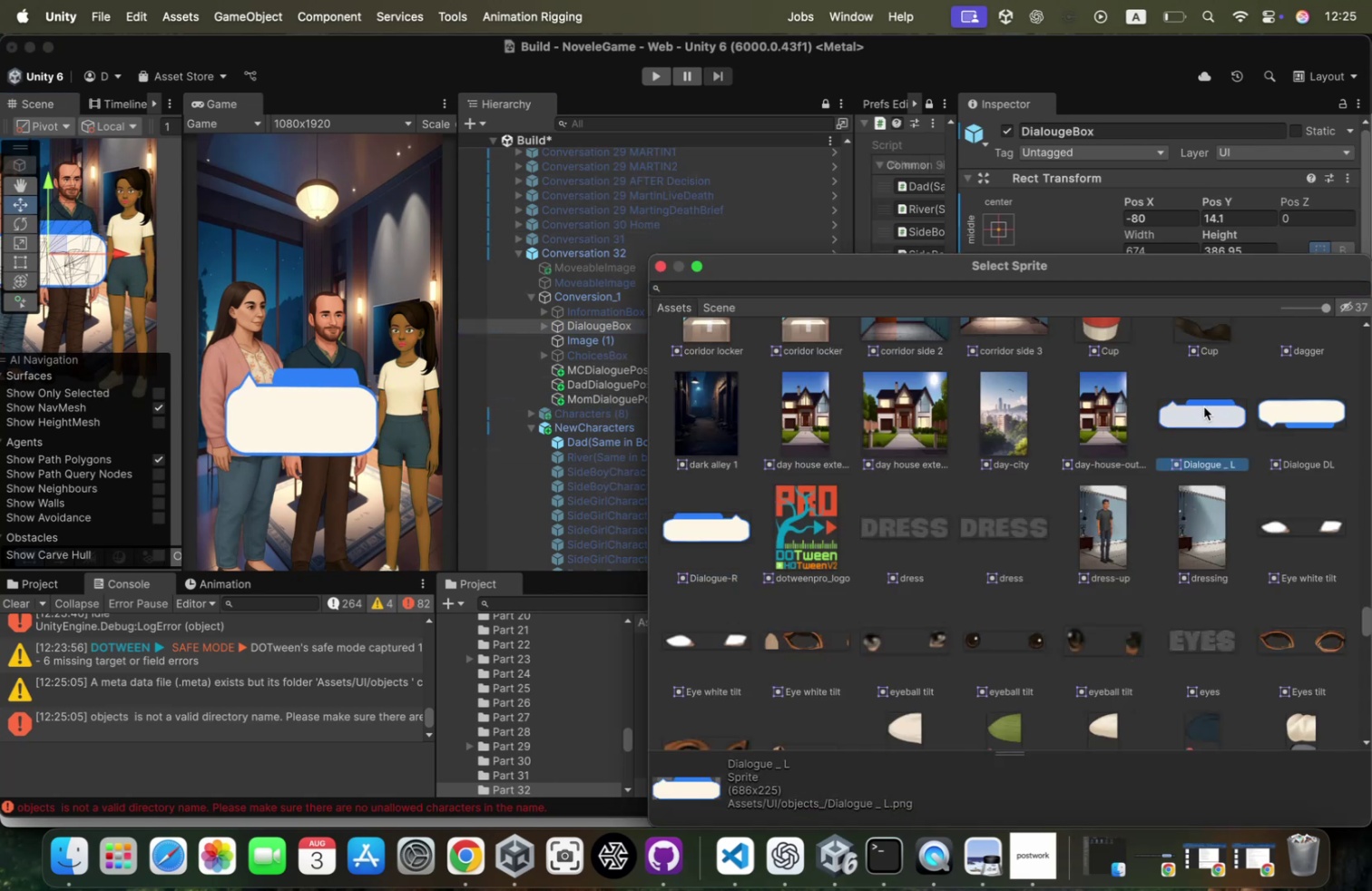 
key(Meta+Z)
 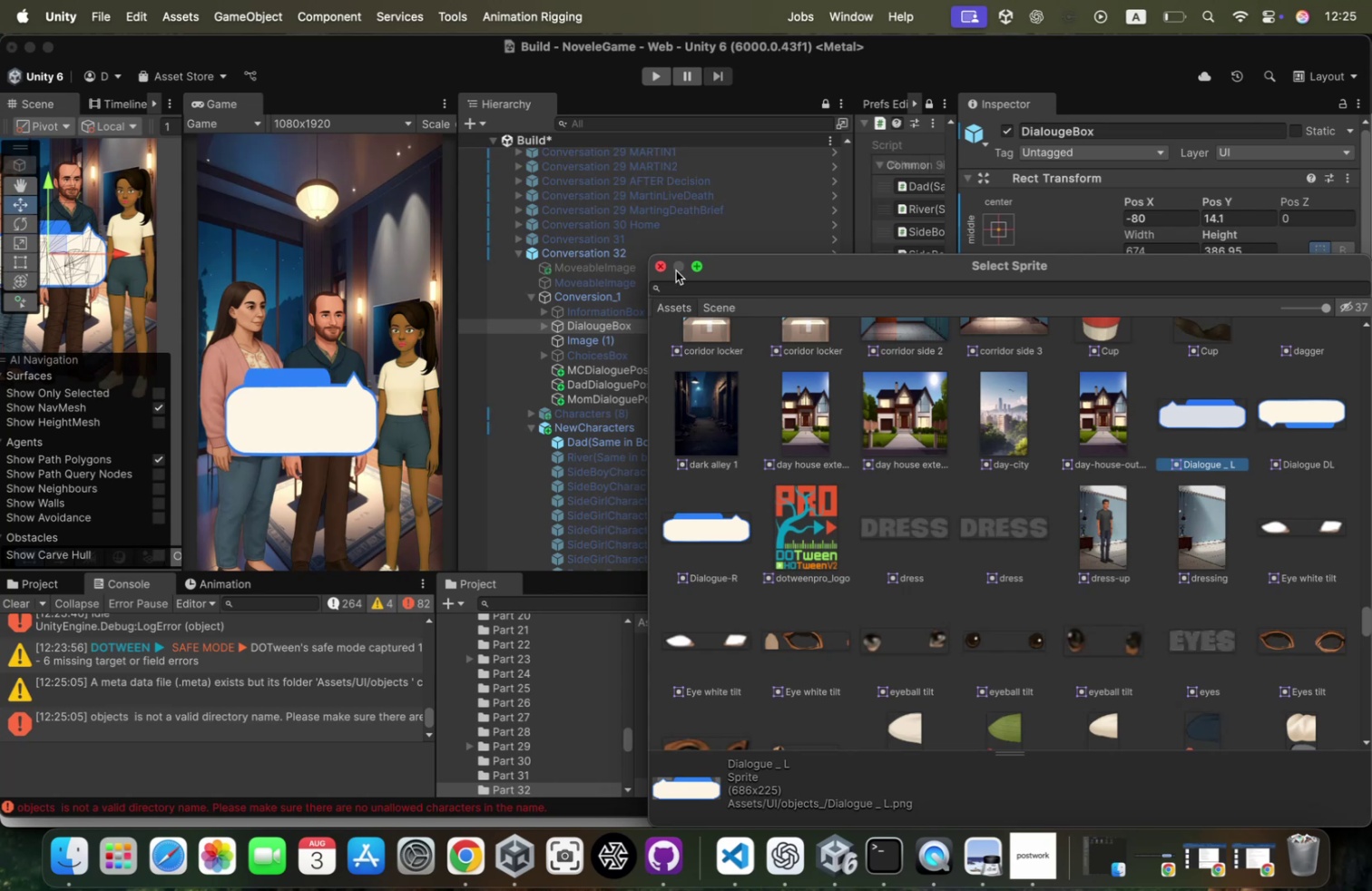 
left_click([654, 263])
 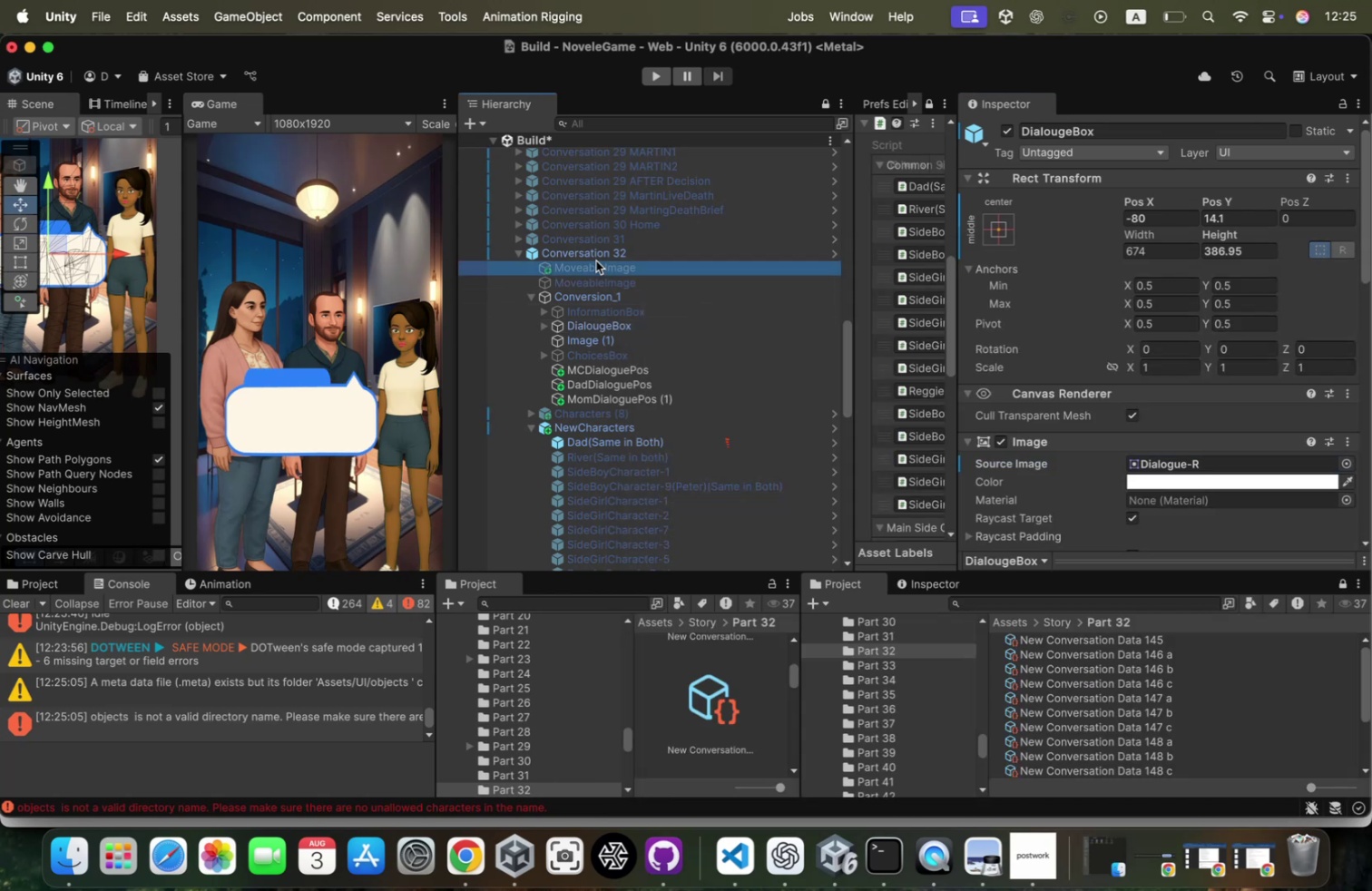 
left_click([601, 256])
 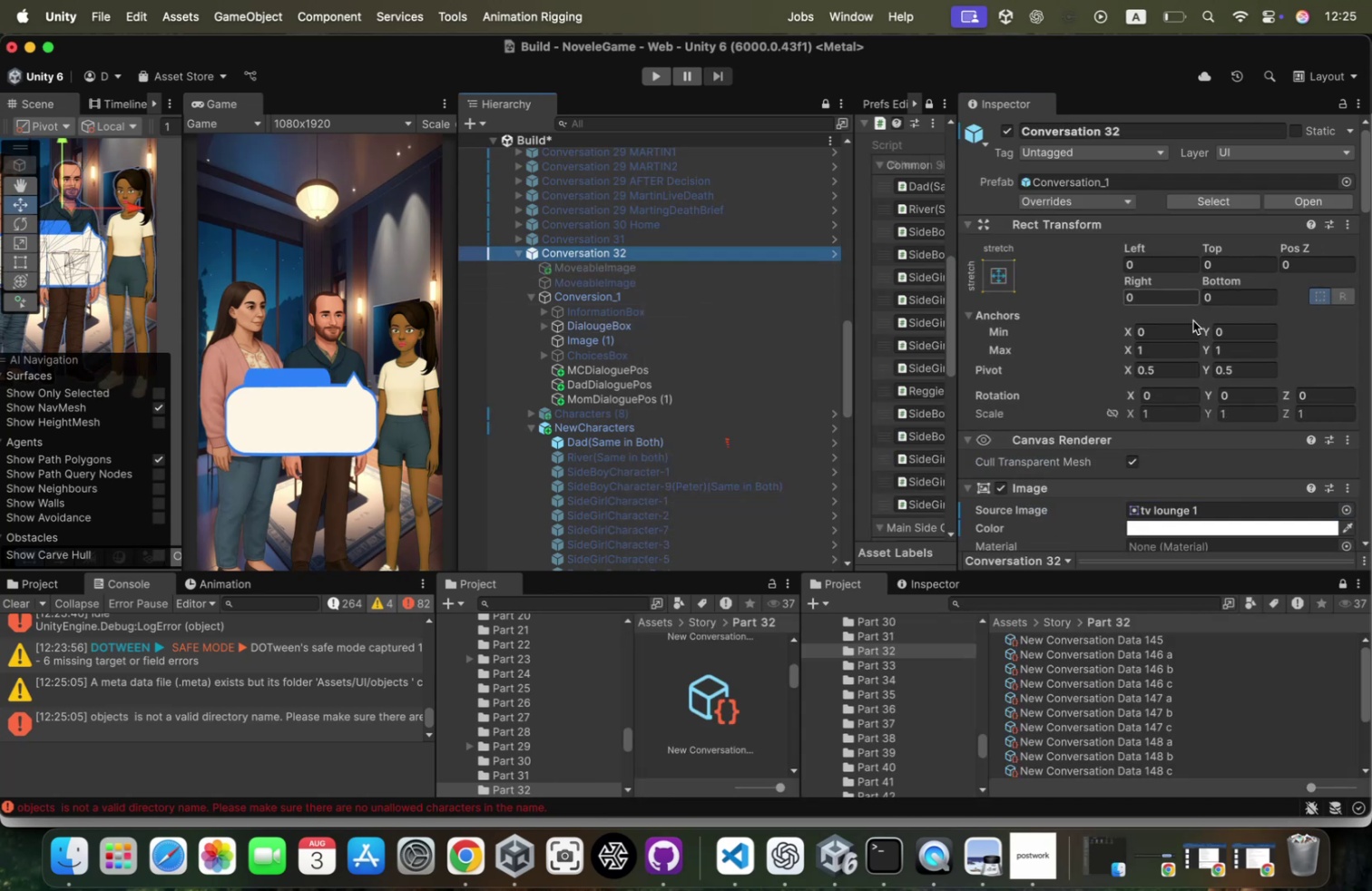 
scroll: coordinate [1193, 320], scroll_direction: down, amount: 46.0
 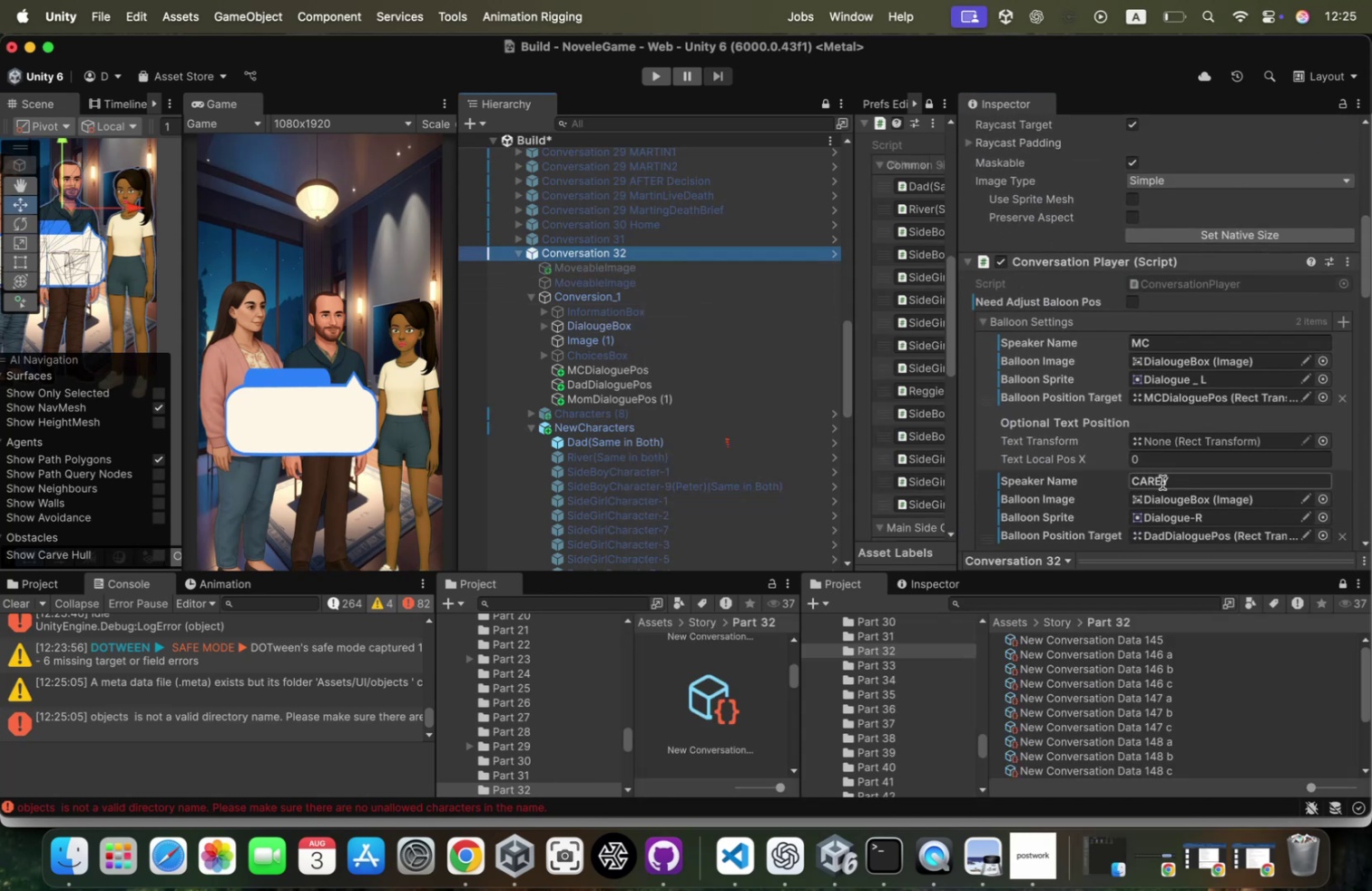 
left_click([1174, 482])
 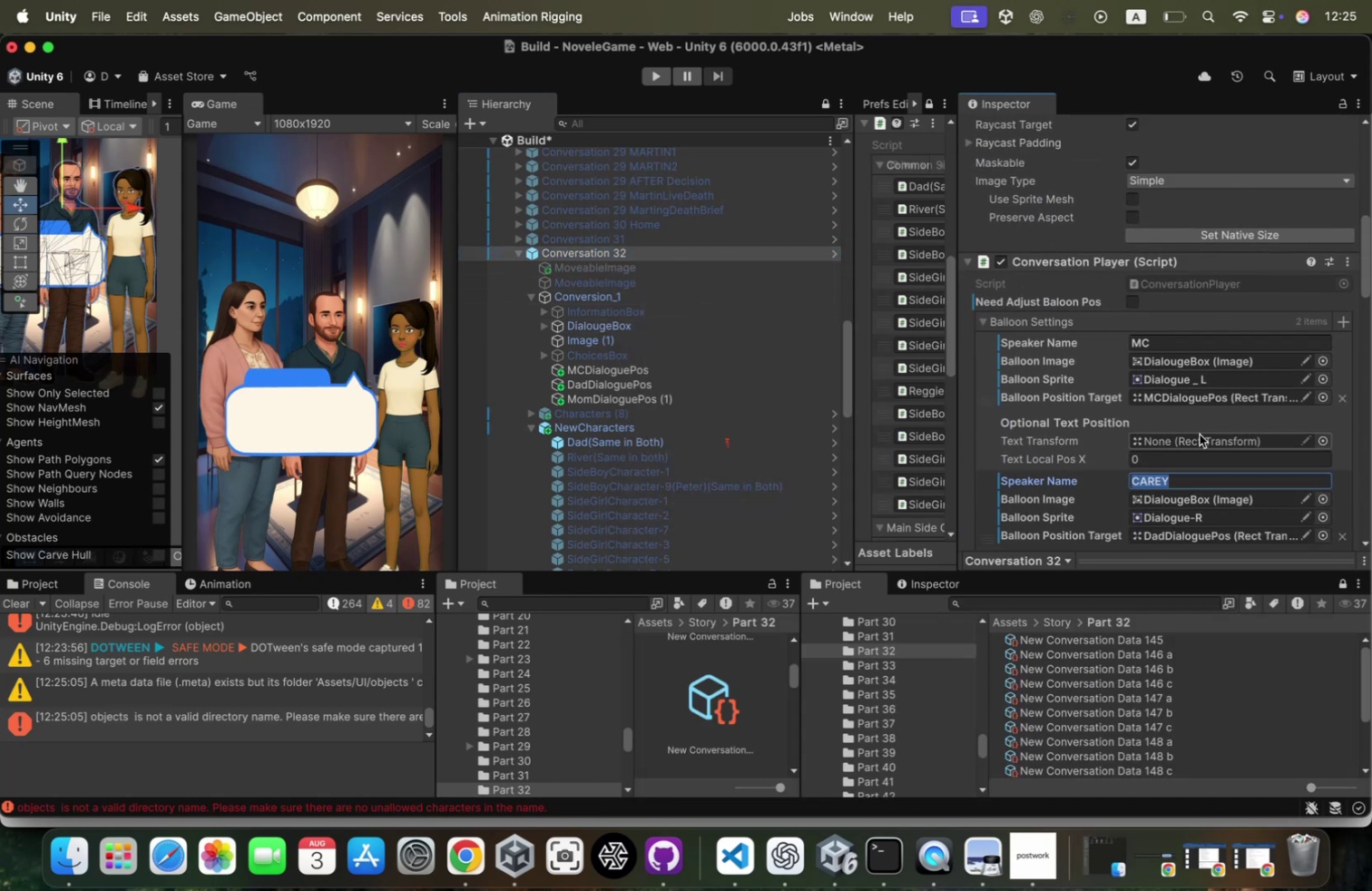 
type(MC)
 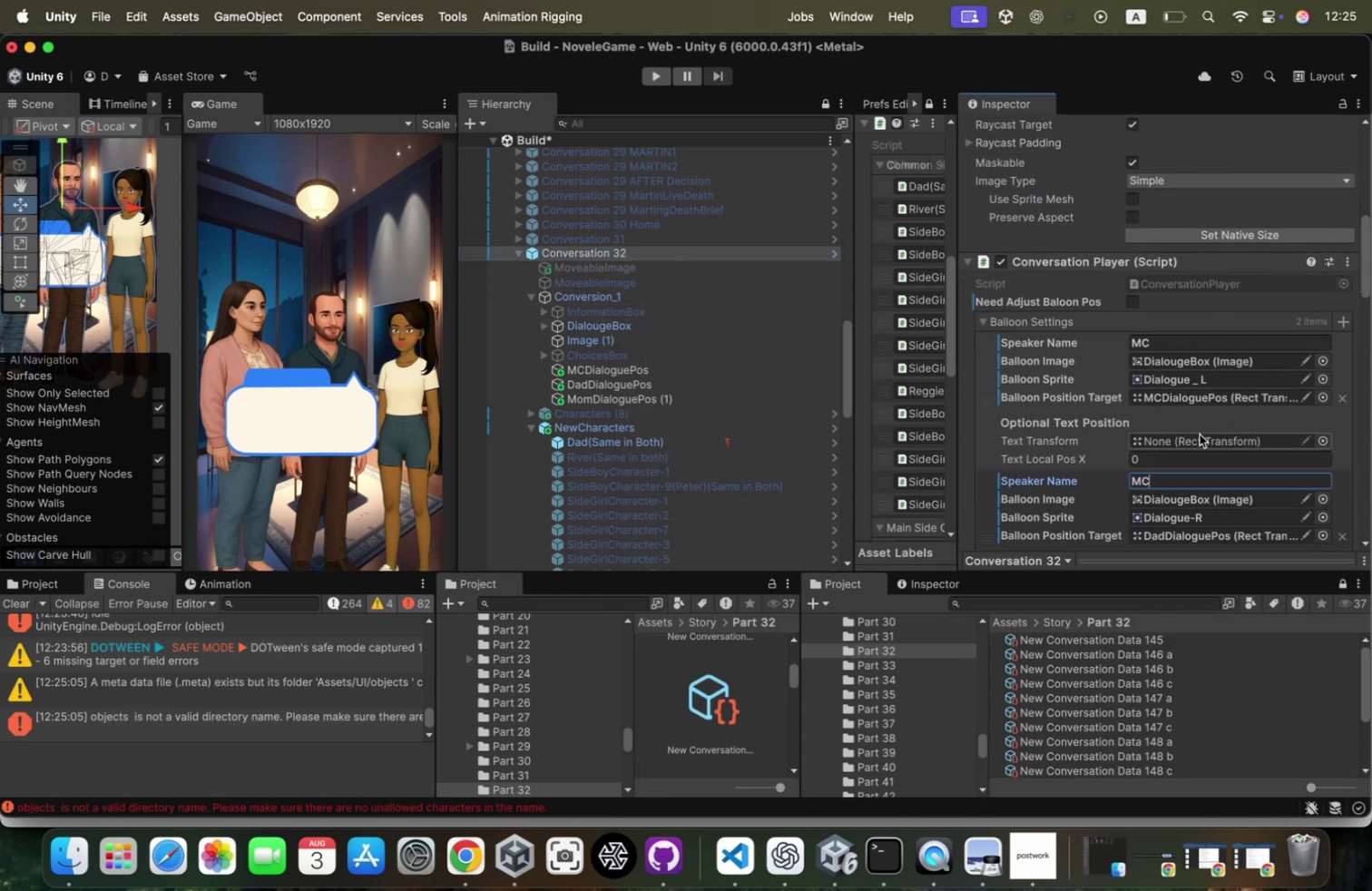 
scroll: coordinate [1200, 434], scroll_direction: down, amount: 21.0
 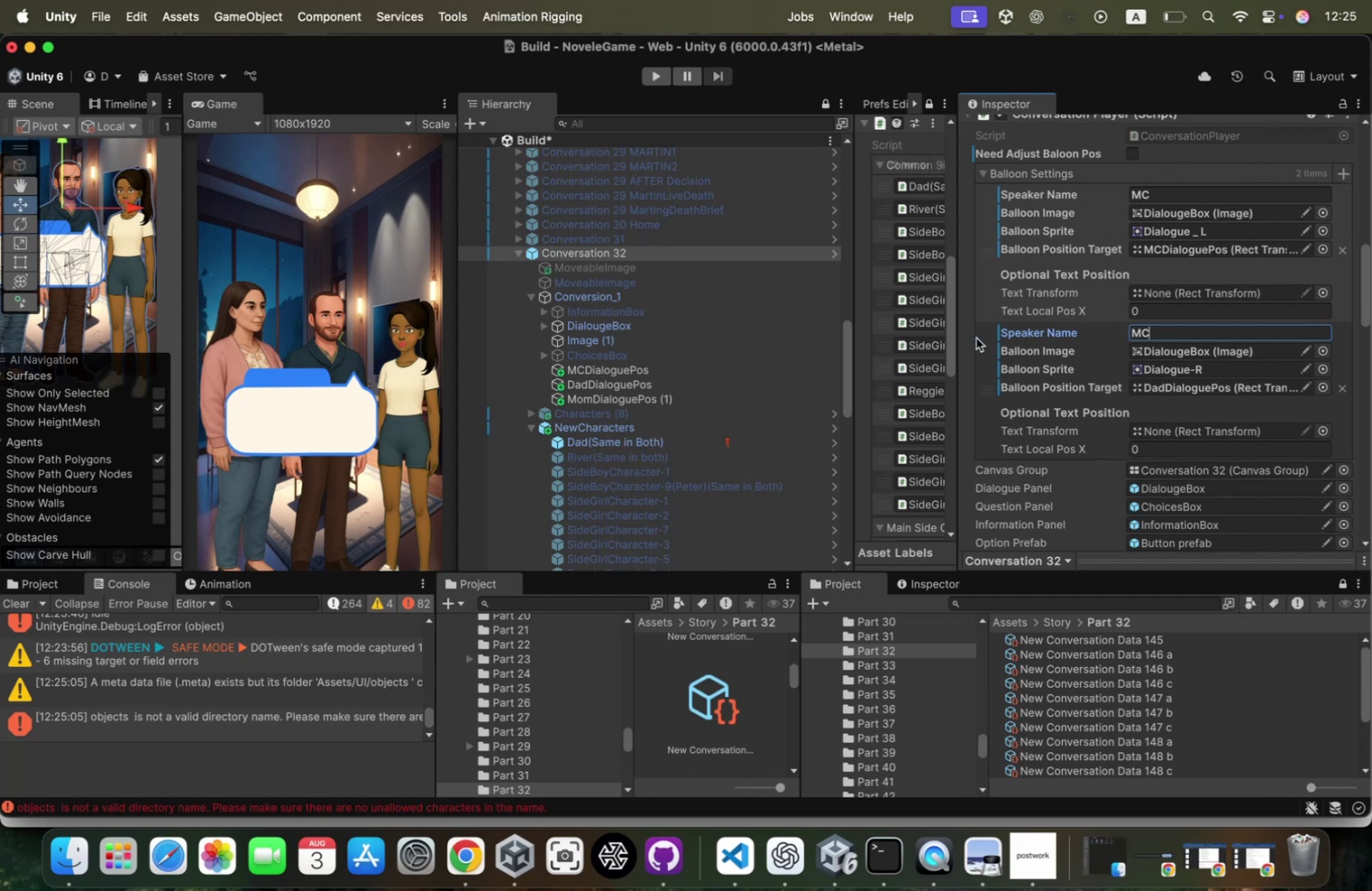 
left_click([993, 354])
 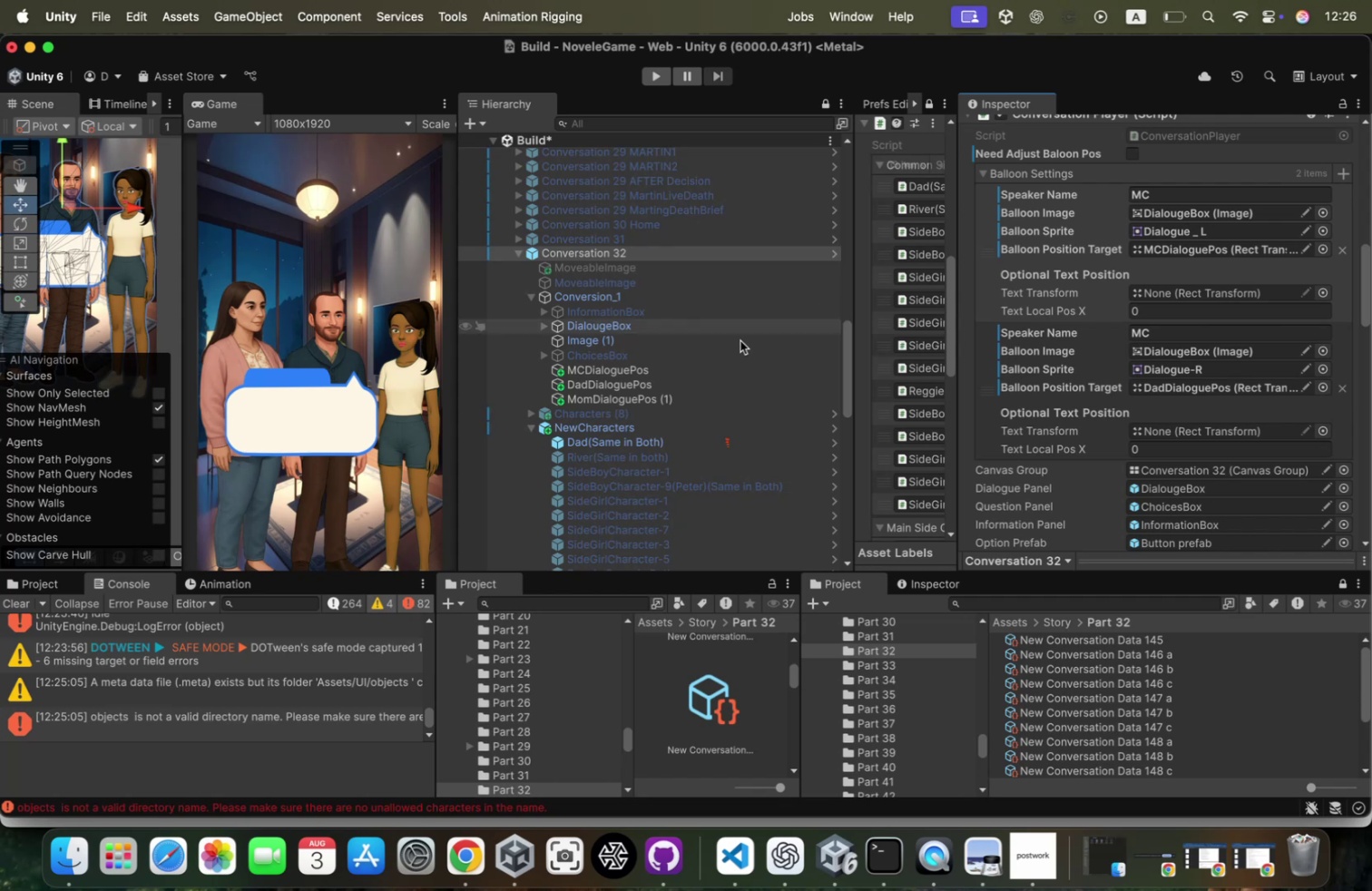 
wait(17.55)
 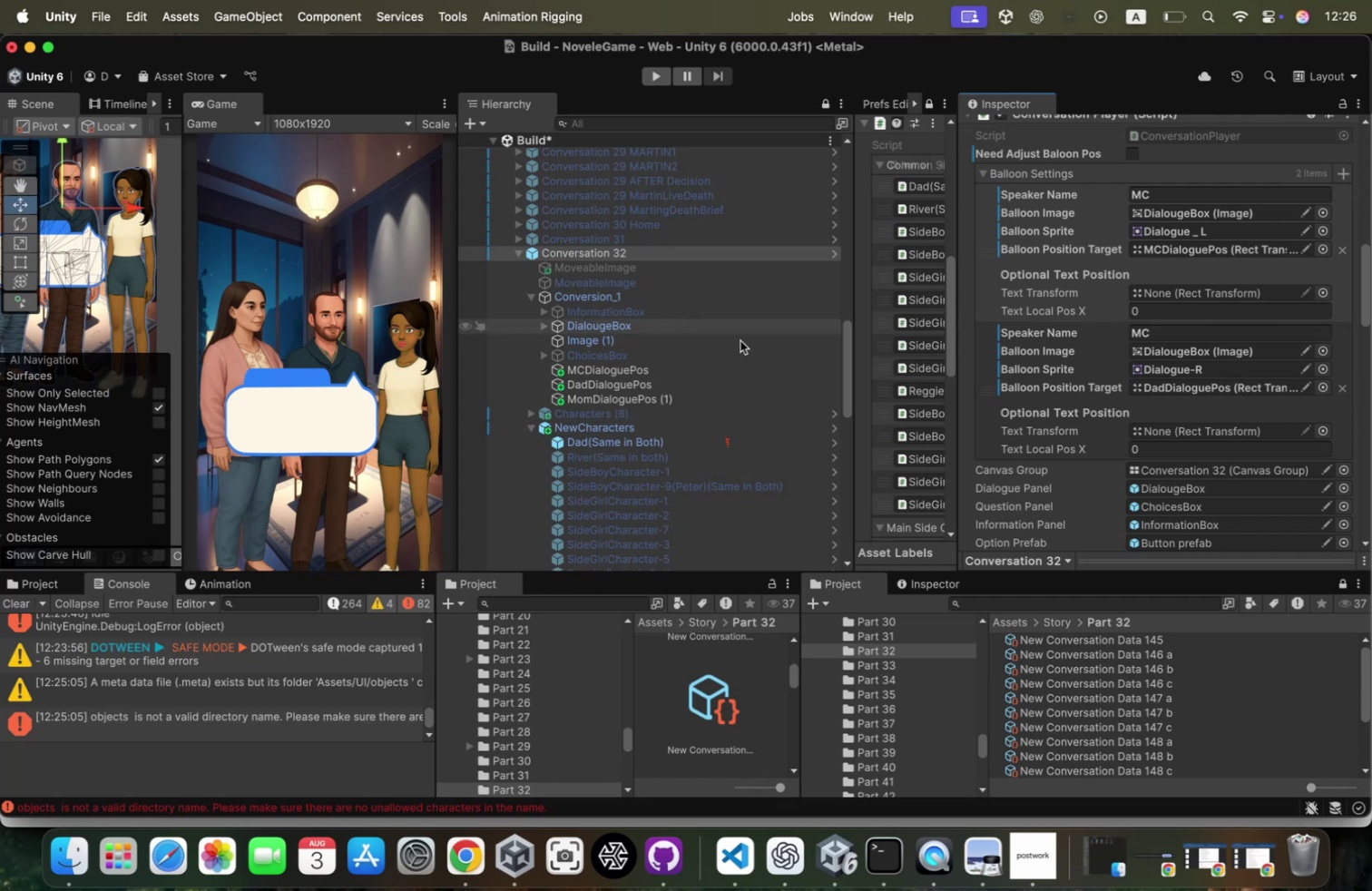 
scroll: coordinate [1162, 706], scroll_direction: up, amount: 13.0
 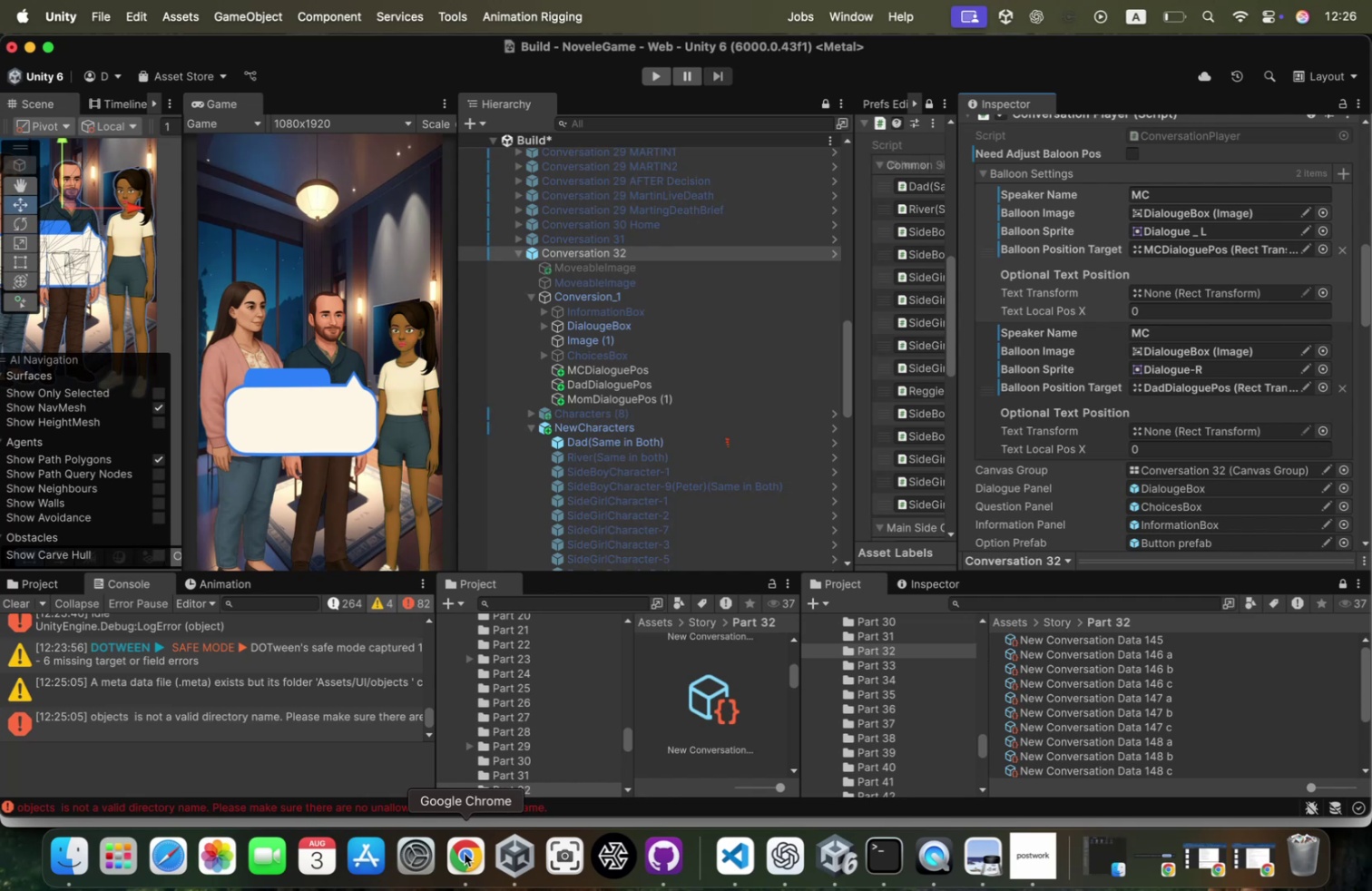 
right_click([465, 852])
 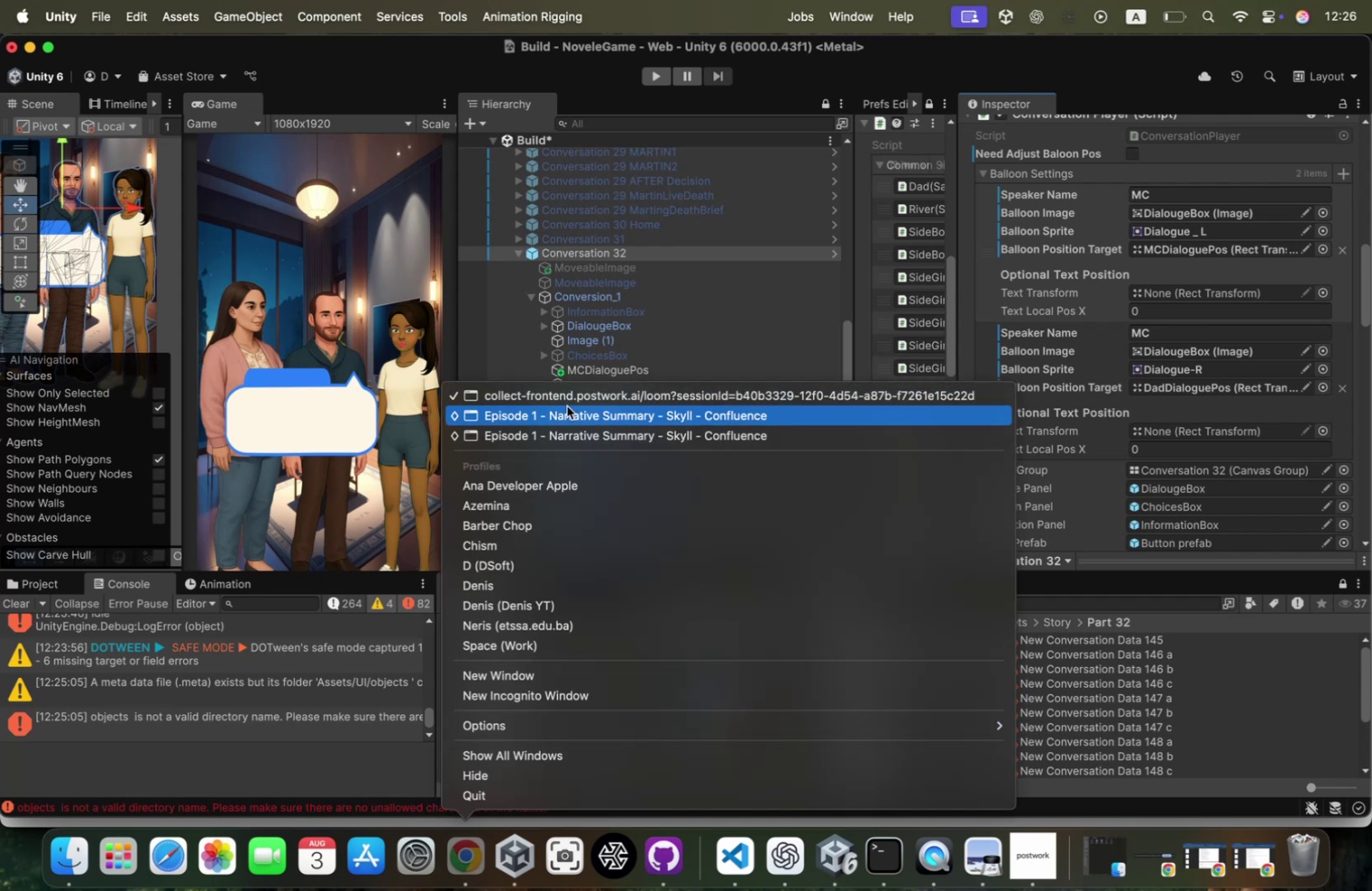 
left_click([564, 410])
 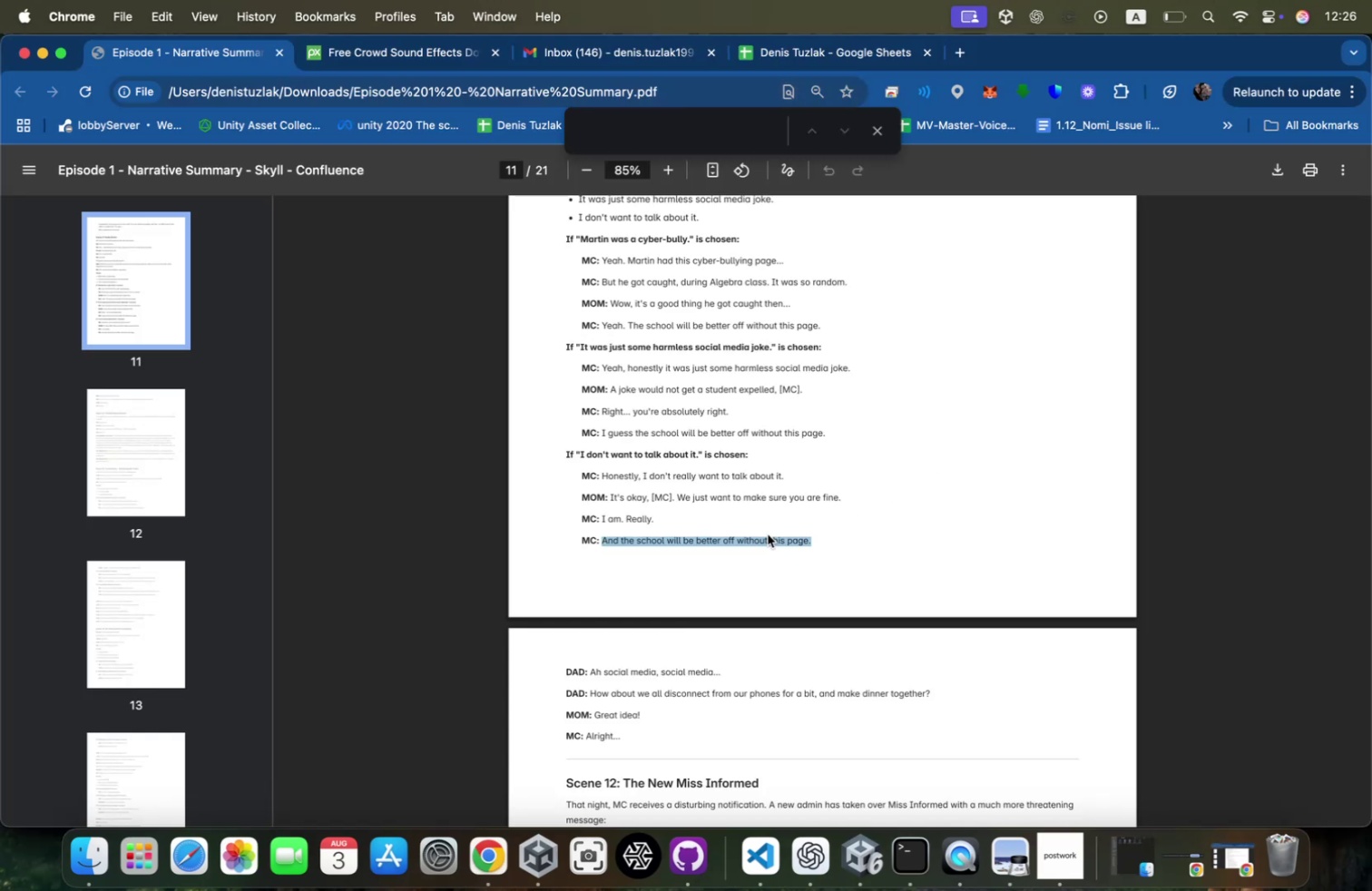 
scroll: coordinate [719, 514], scroll_direction: up, amount: 25.0
 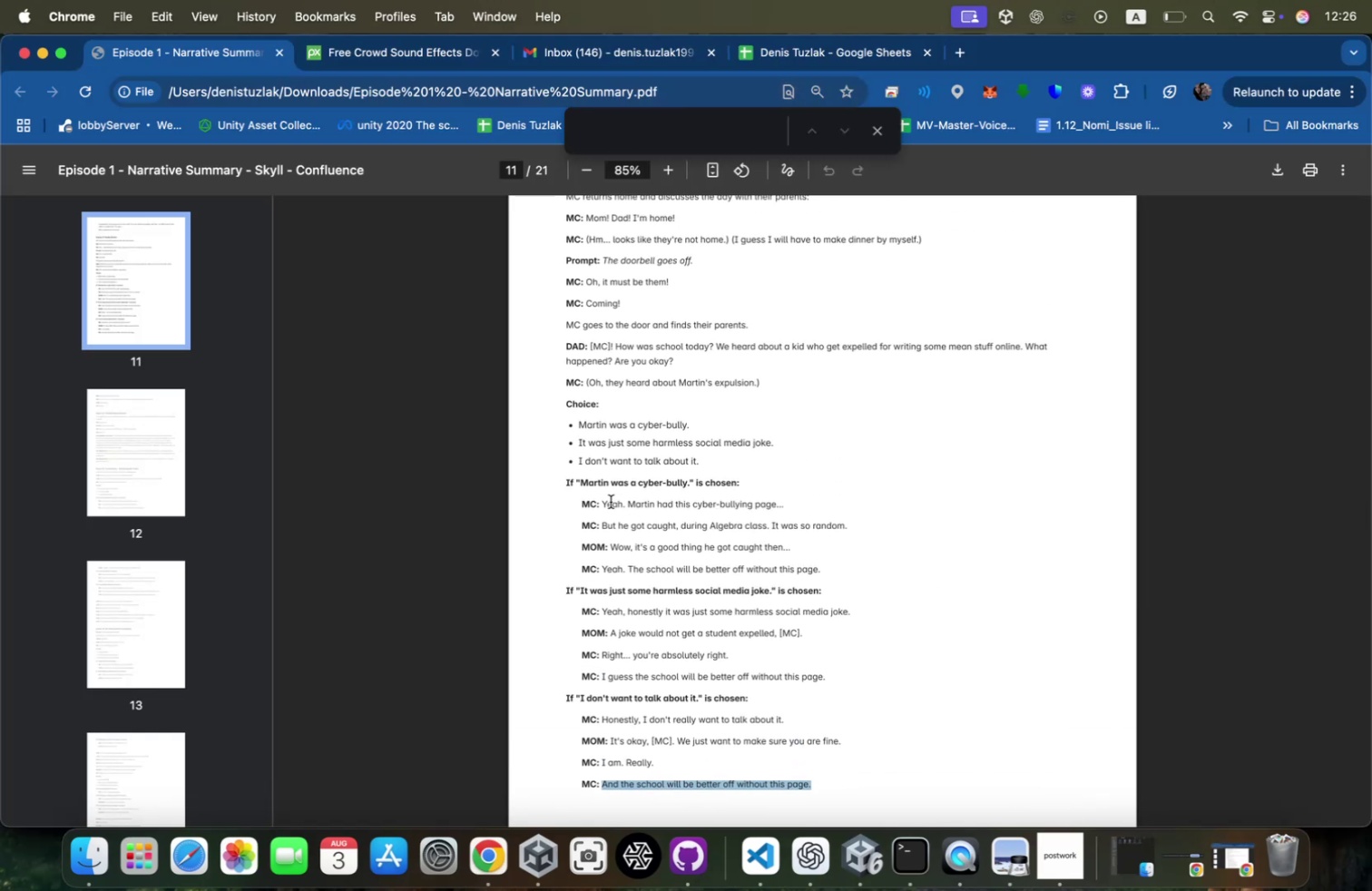 
left_click_drag(start_coordinate=[602, 502], to_coordinate=[926, 509])
 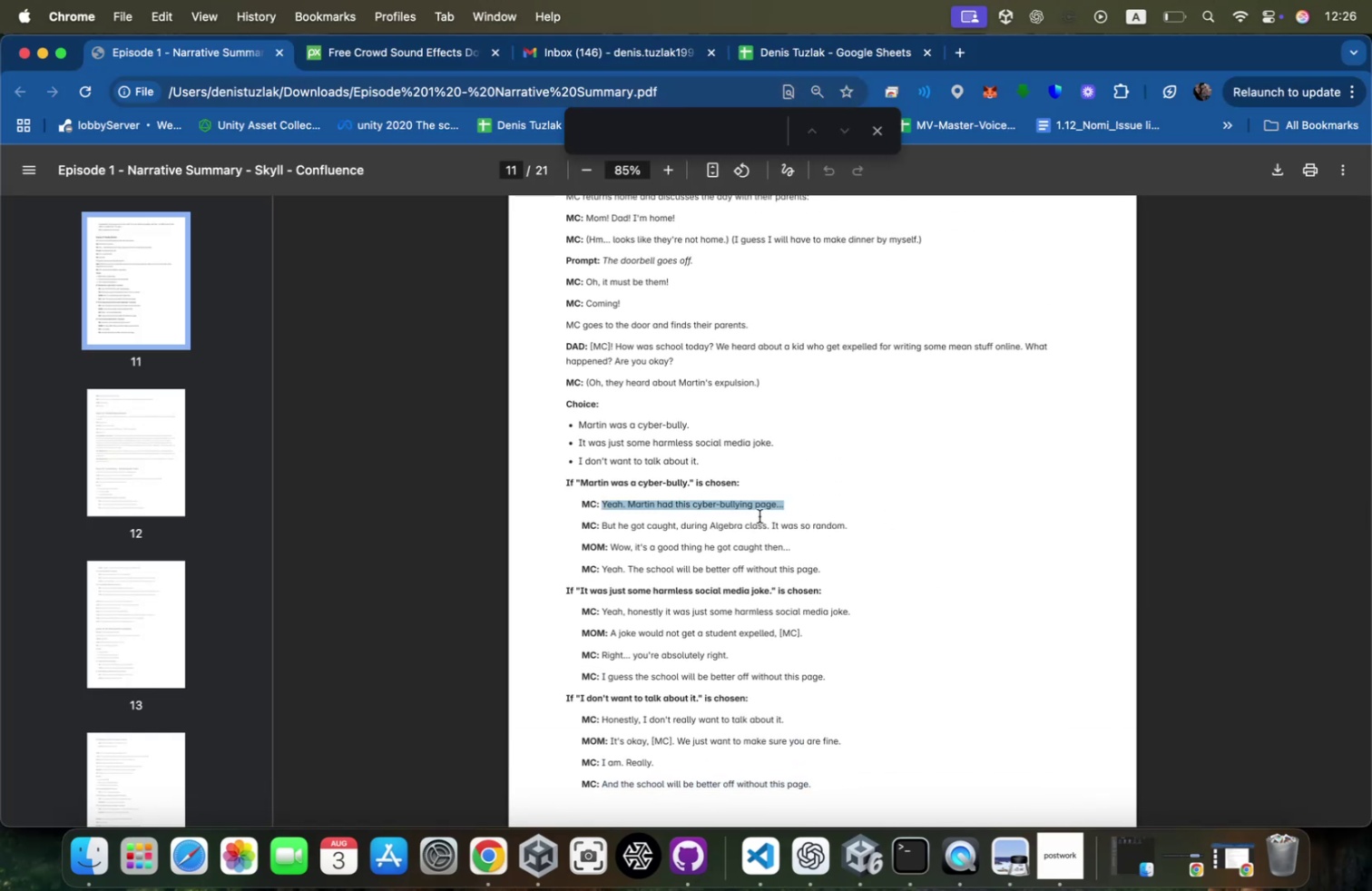 
hold_key(key=CommandLeft, duration=1.42)
 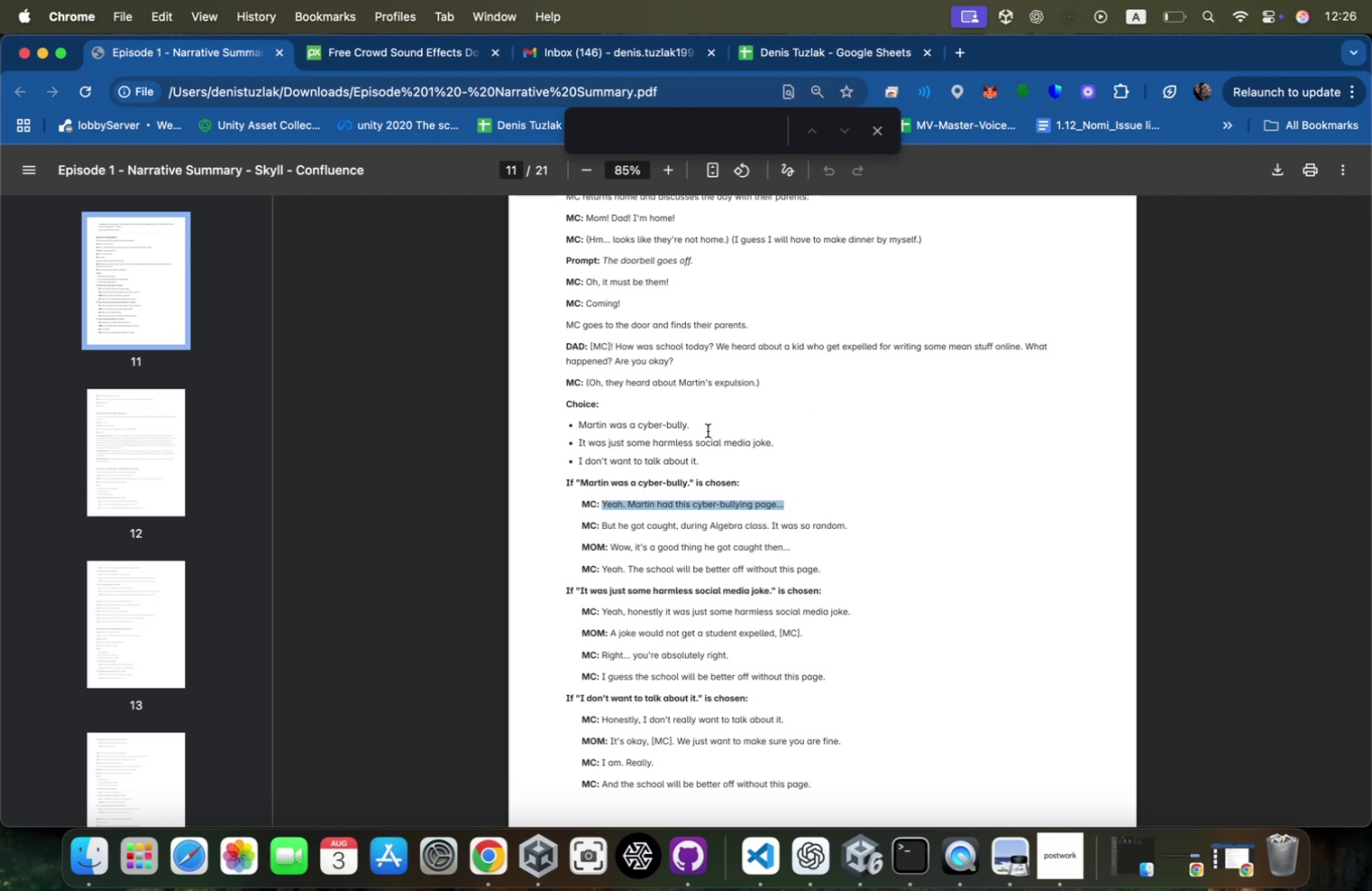 
wait(23.73)
 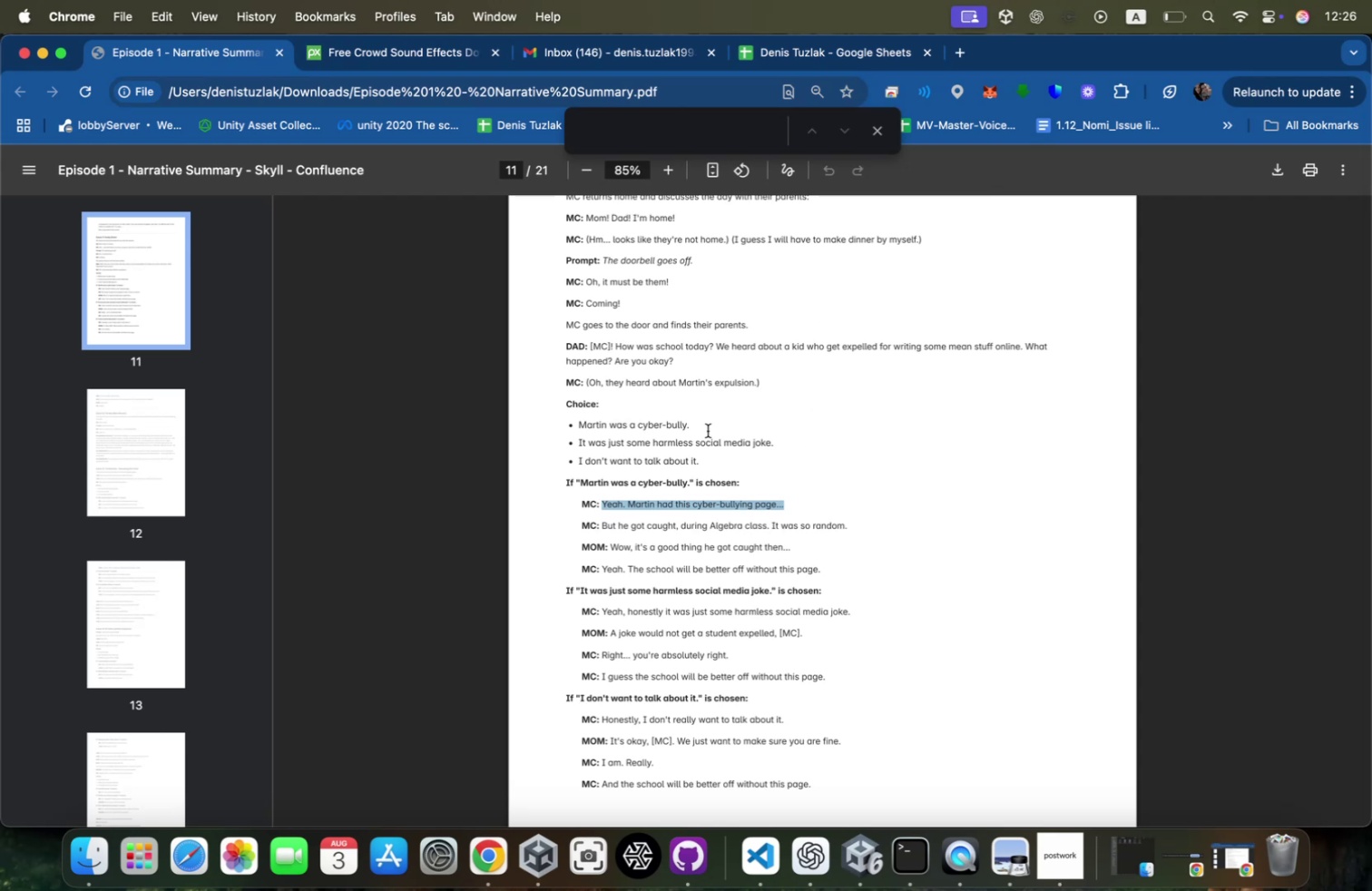 
hold_key(key=CommandLeft, duration=0.98)
 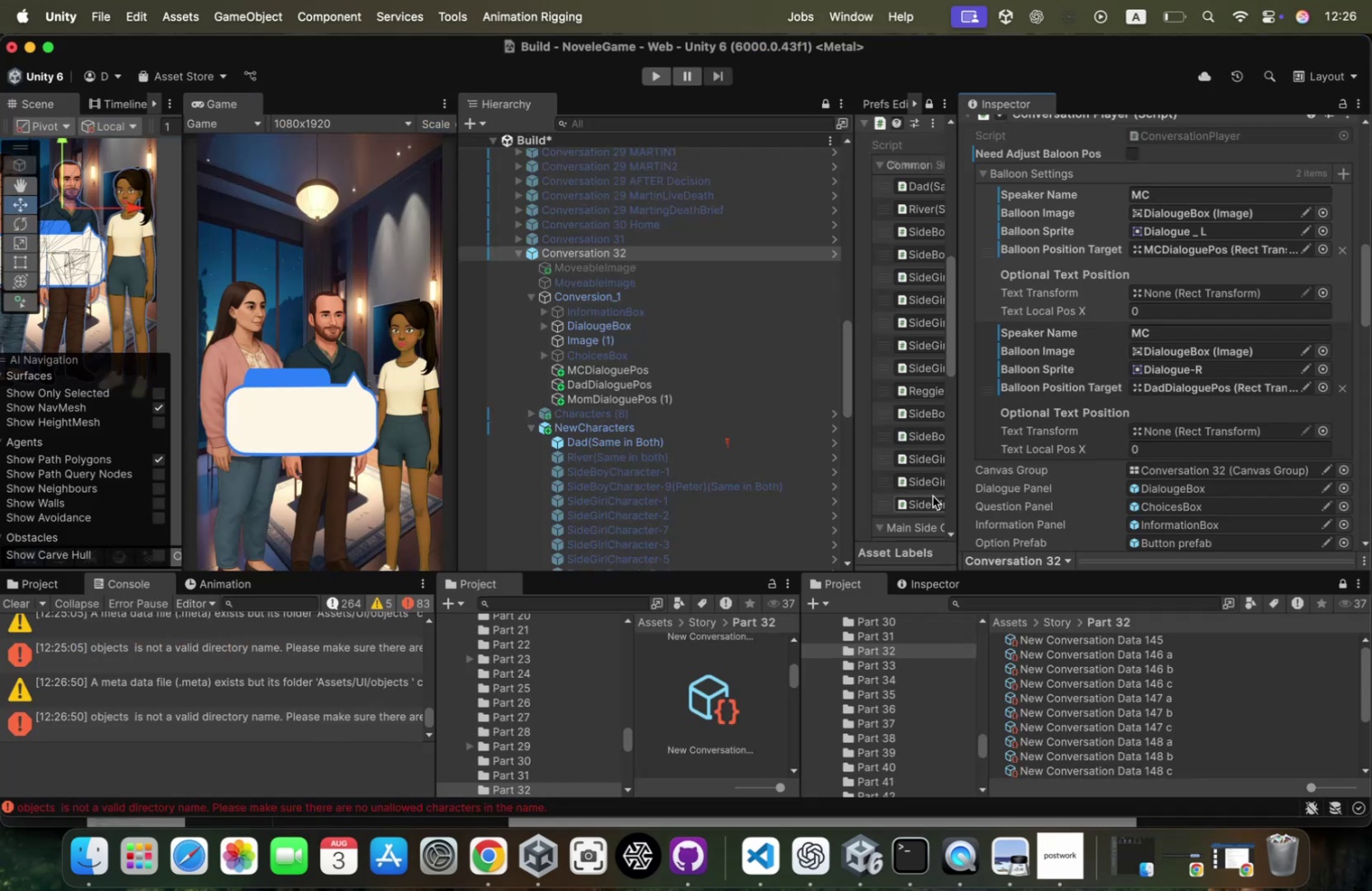 
hold_key(key=Tab, duration=0.5)
 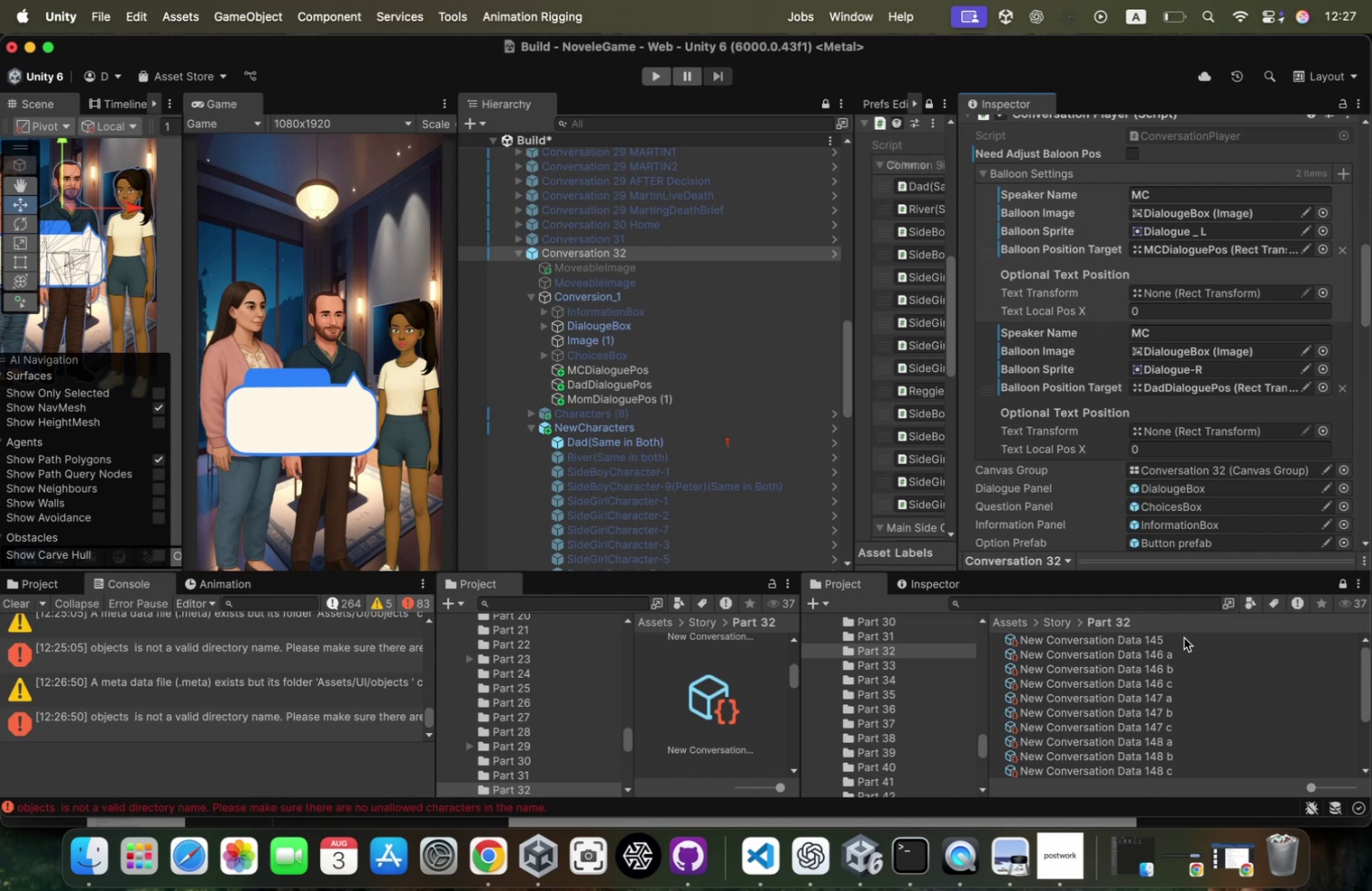 
wait(15.17)
 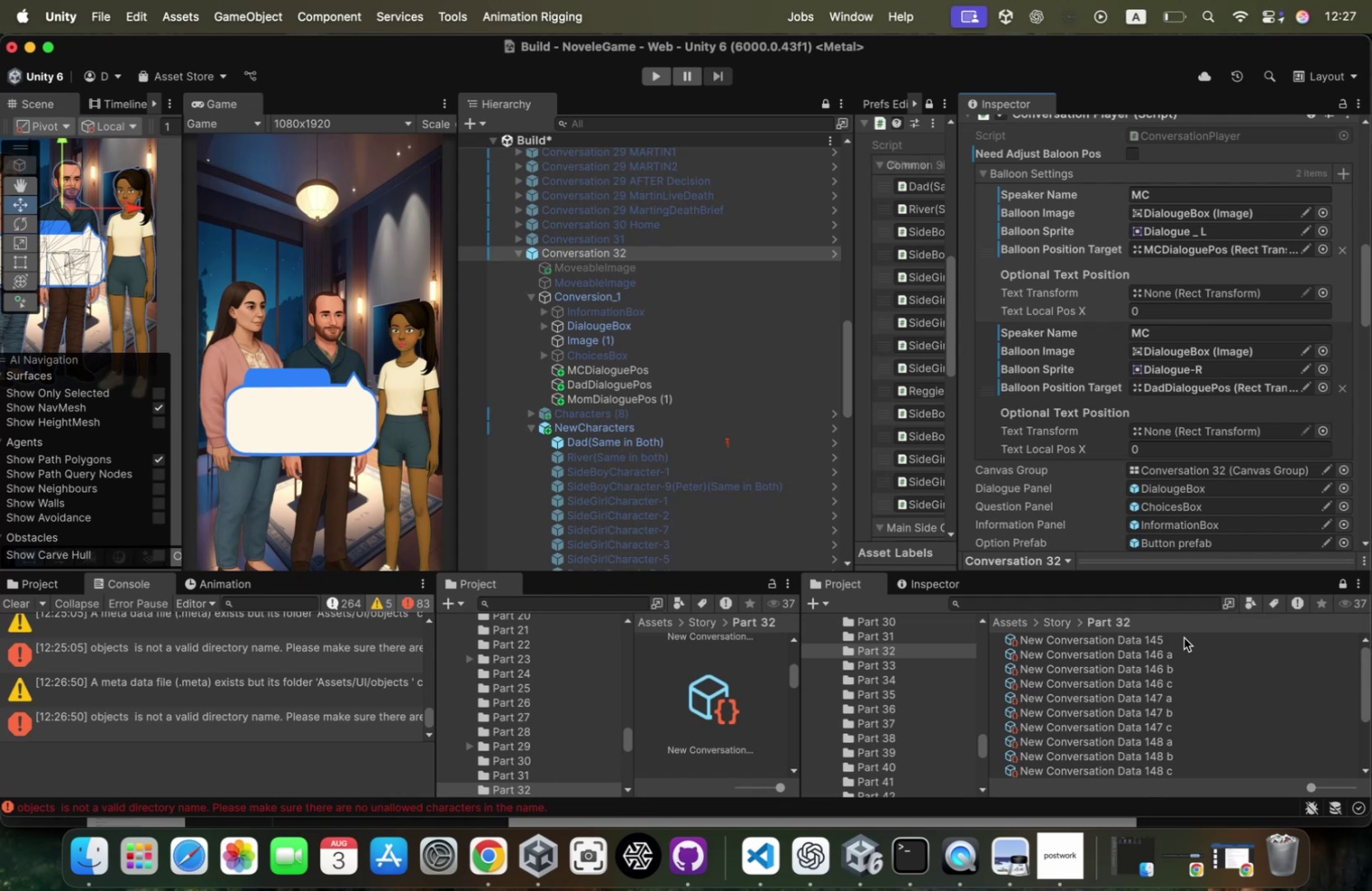 
left_click([621, 326])
 